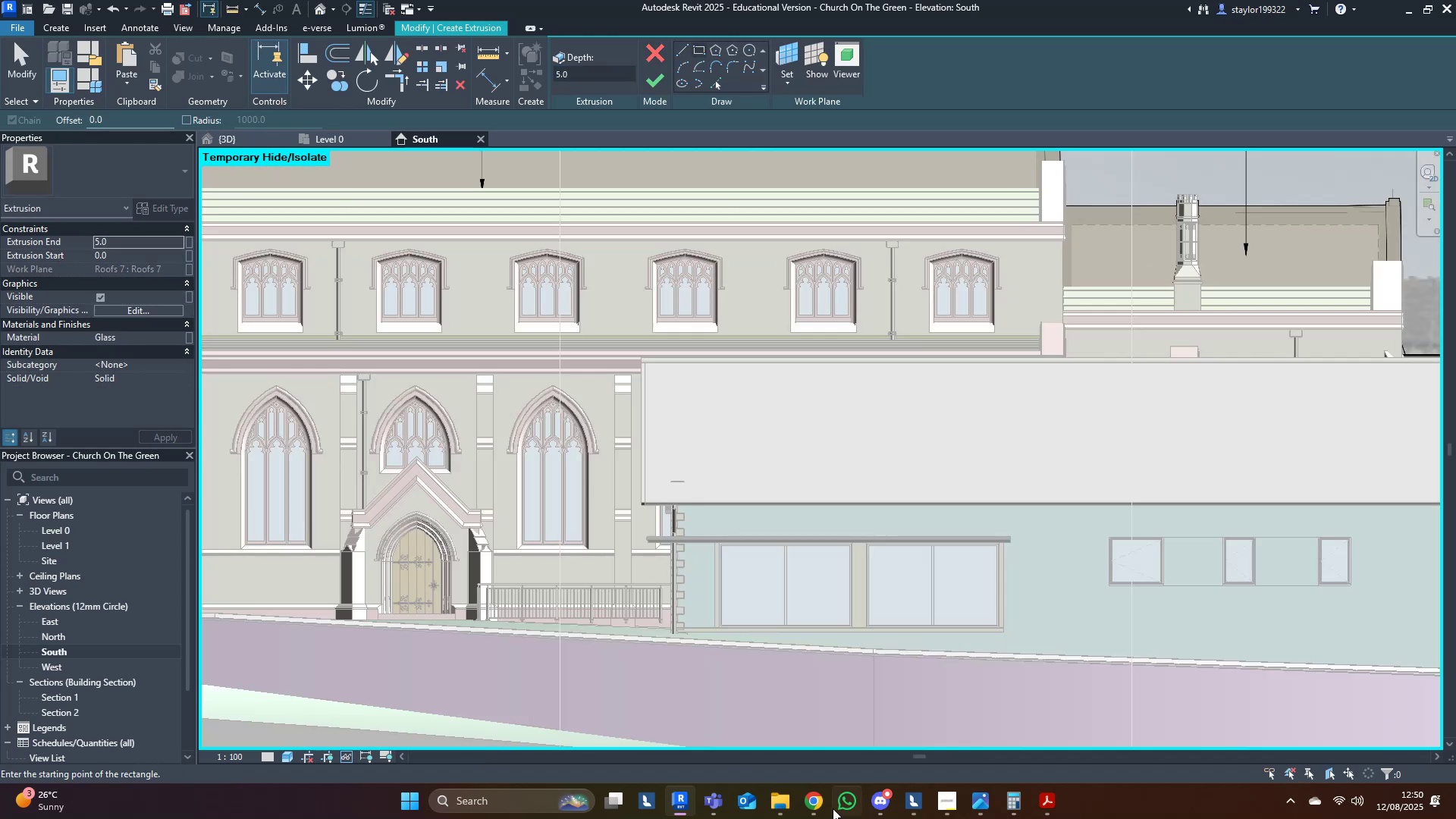 
scroll: coordinate [745, 406], scroll_direction: down, amount: 4.0
 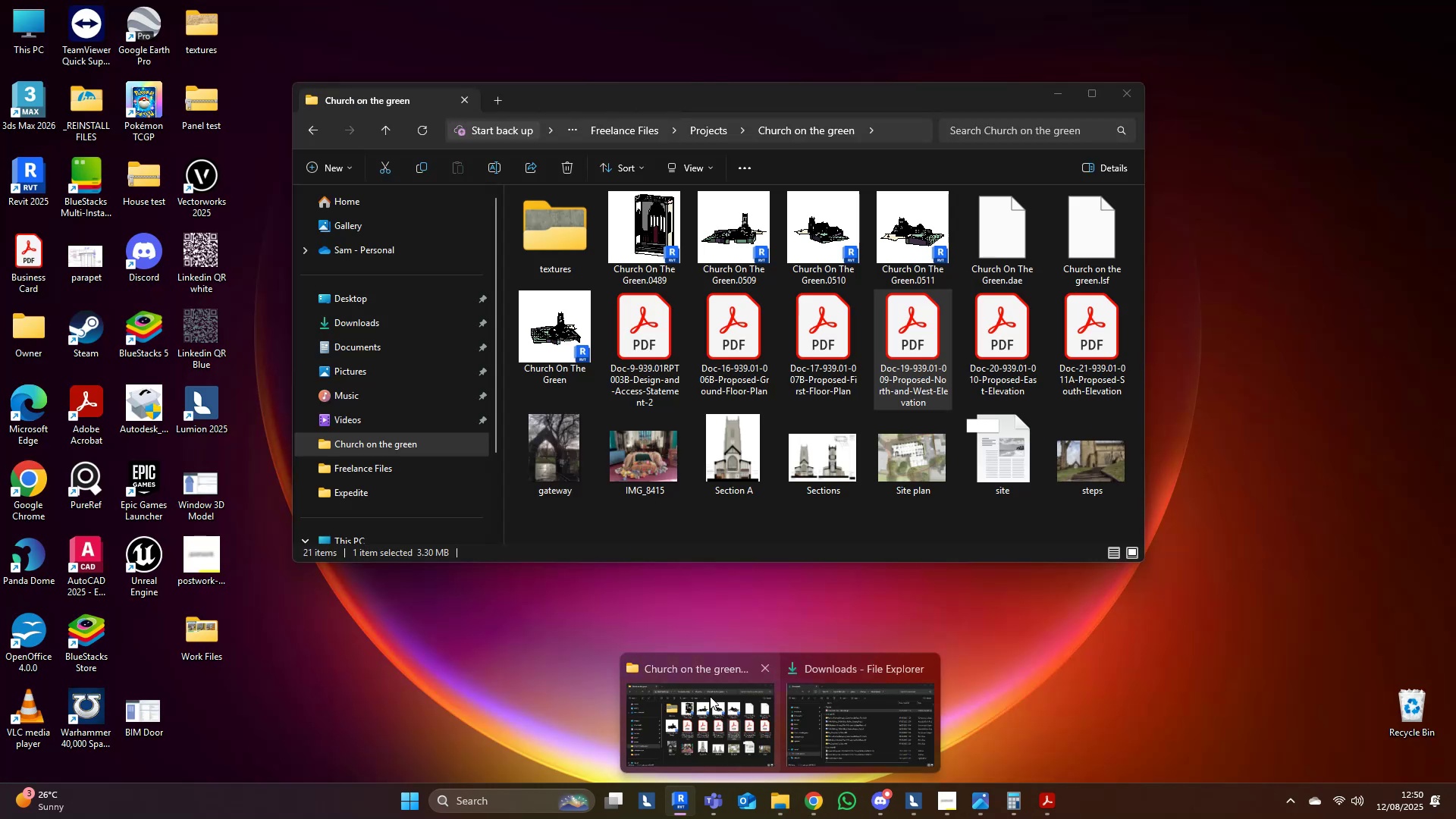 
left_click([689, 704])
 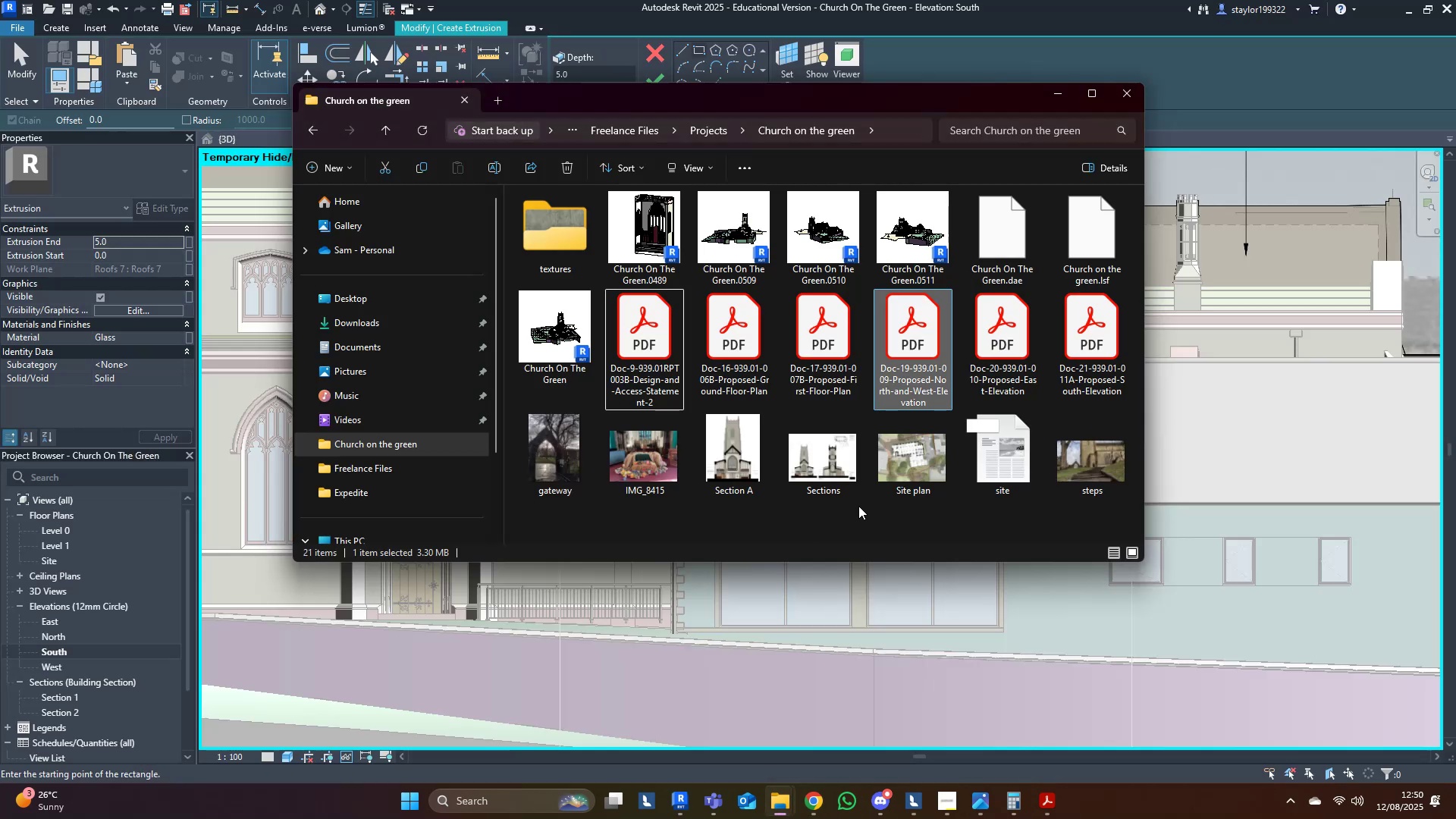 
left_click([858, 506])
 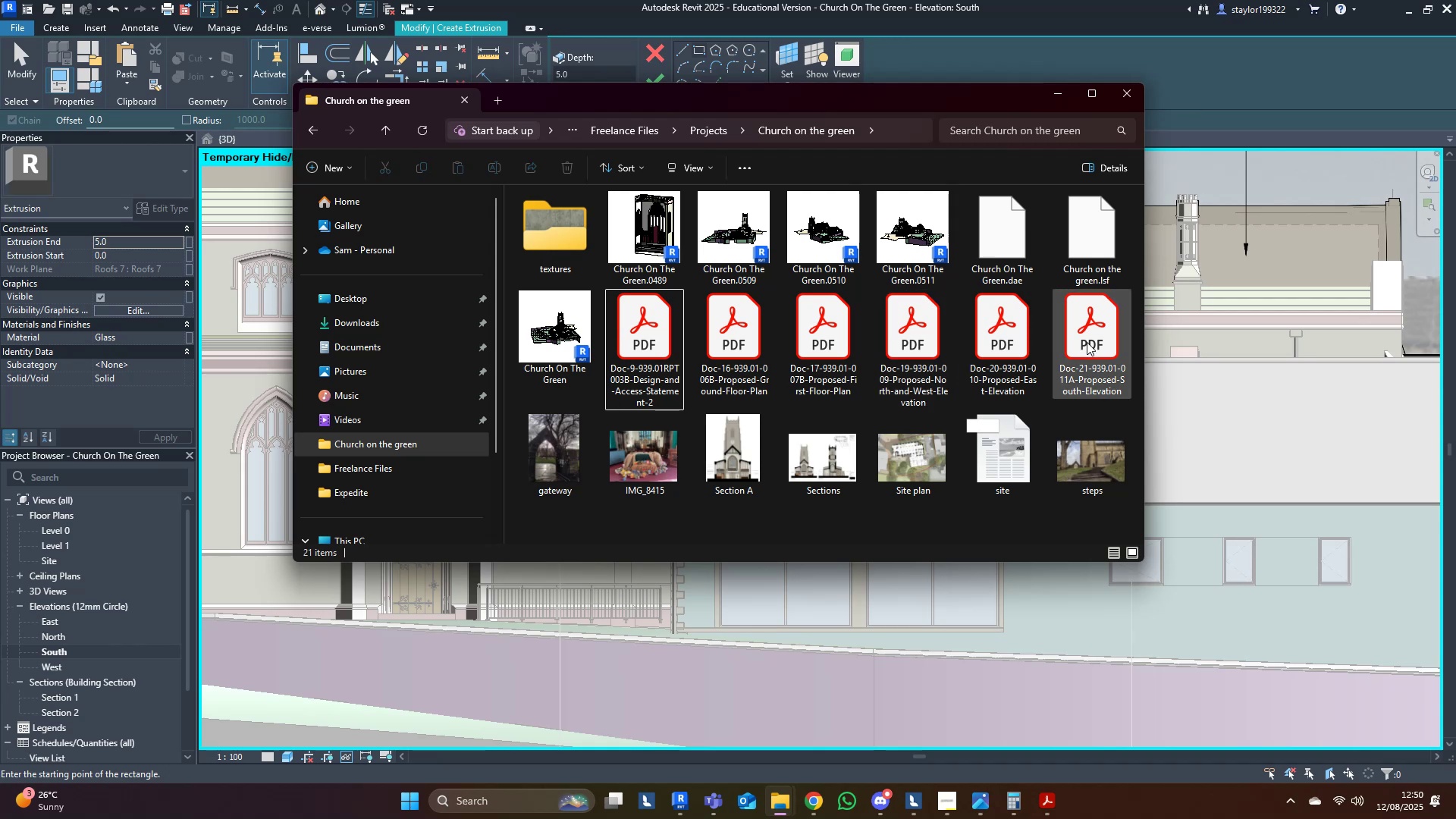 
double_click([1087, 342])
 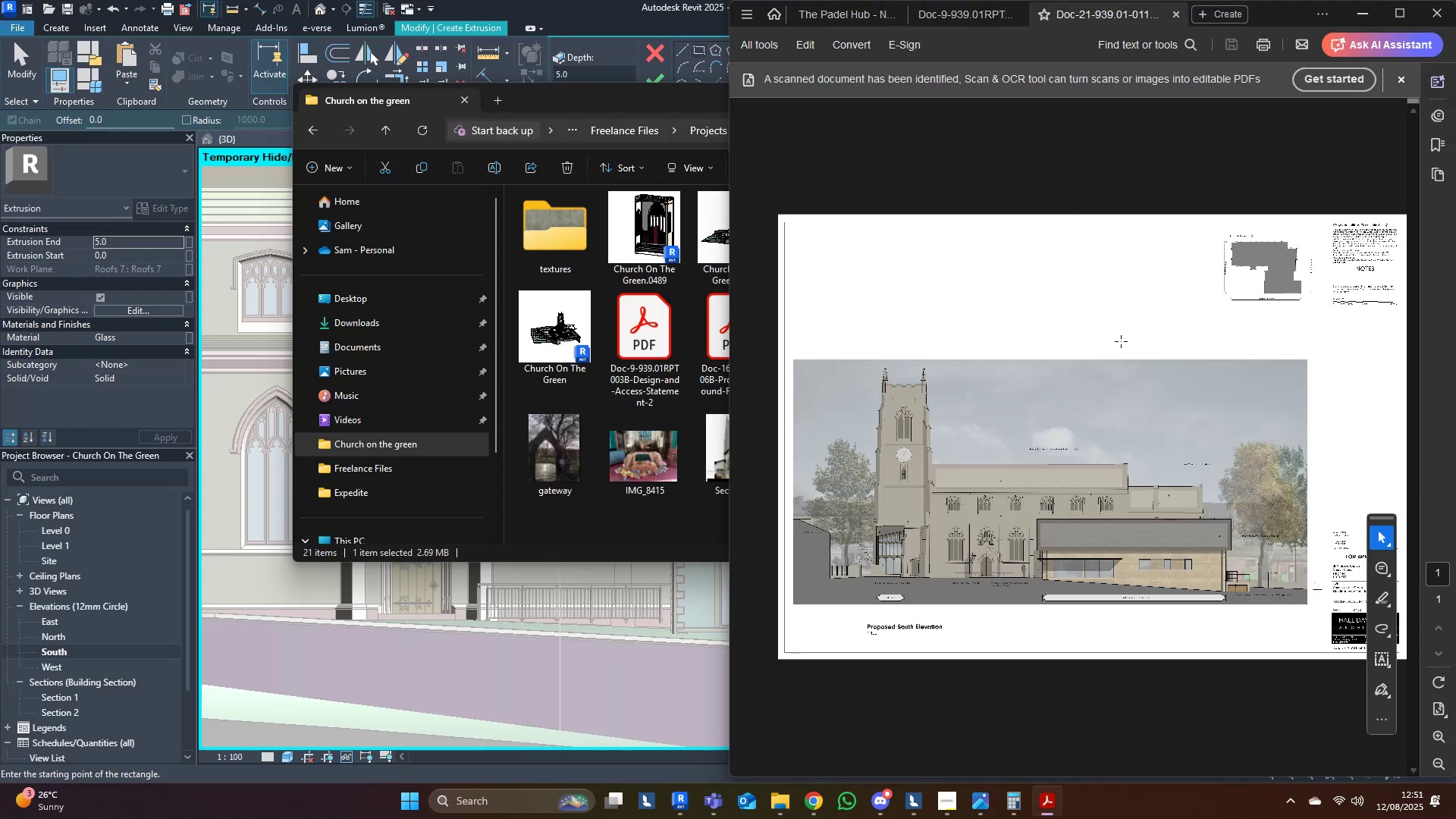 
scroll: coordinate [1059, 567], scroll_direction: up, amount: 7.0
 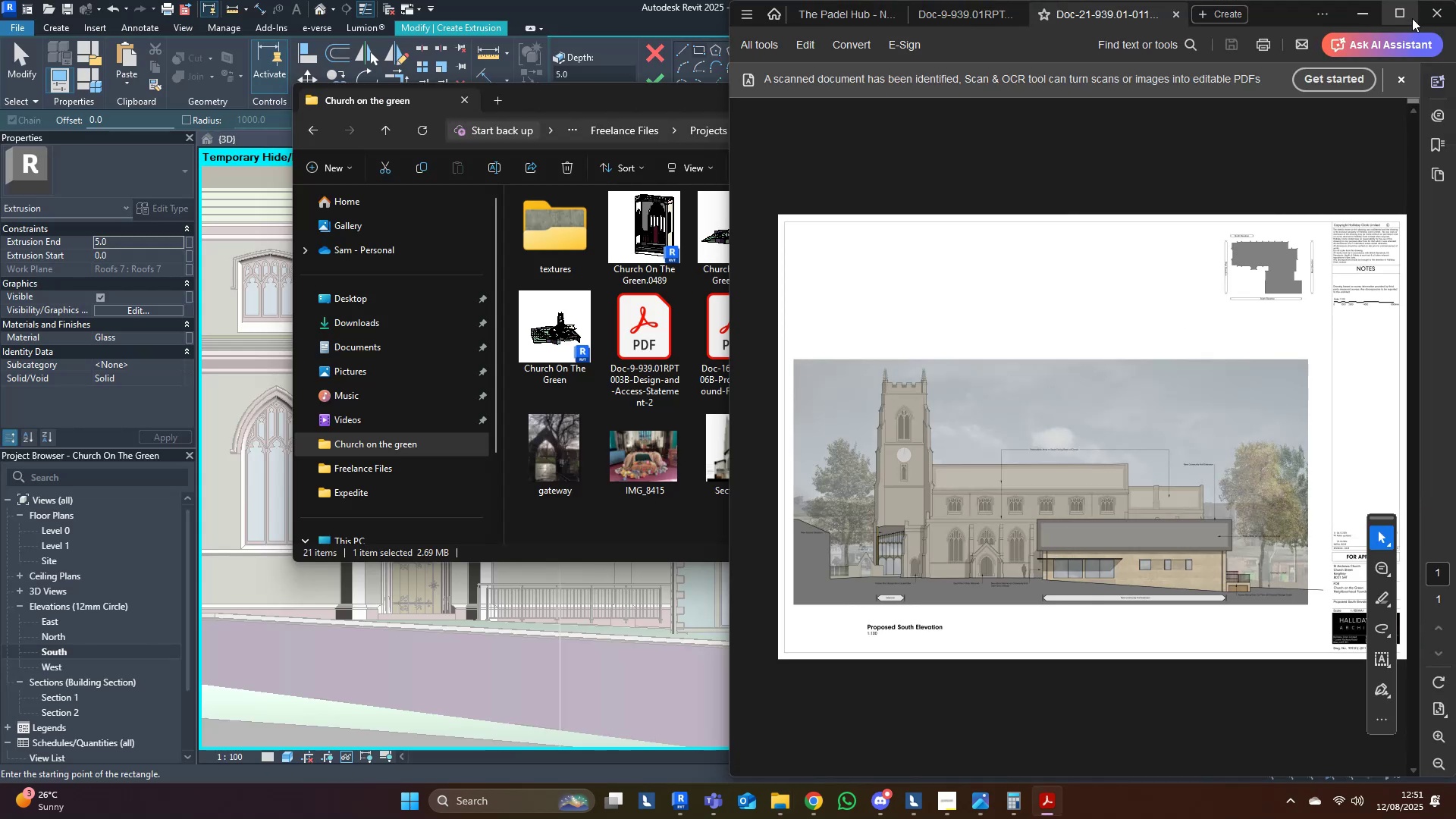 
left_click([1407, 17])
 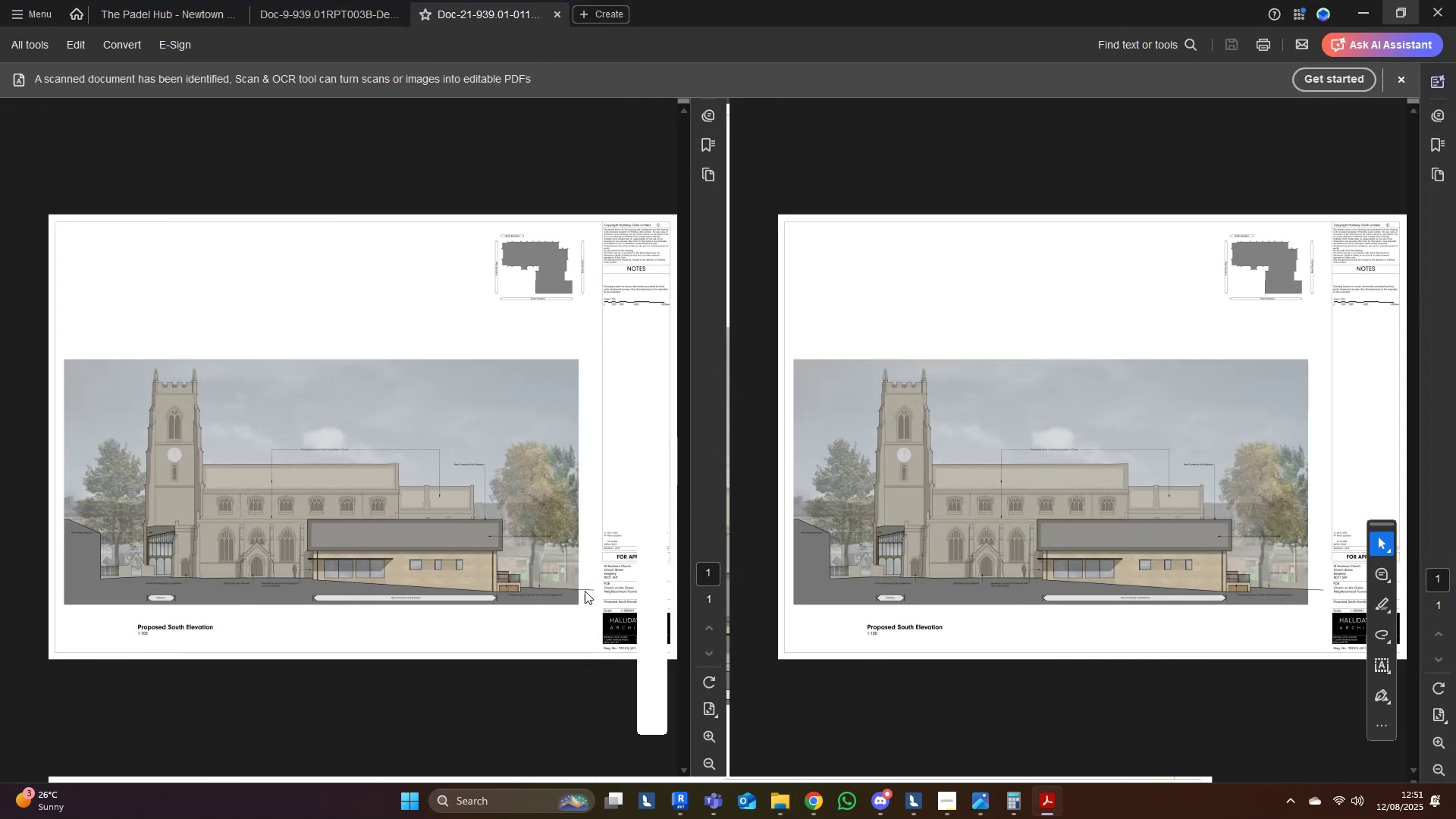 
scroll: coordinate [896, 590], scroll_direction: up, amount: 4.0
 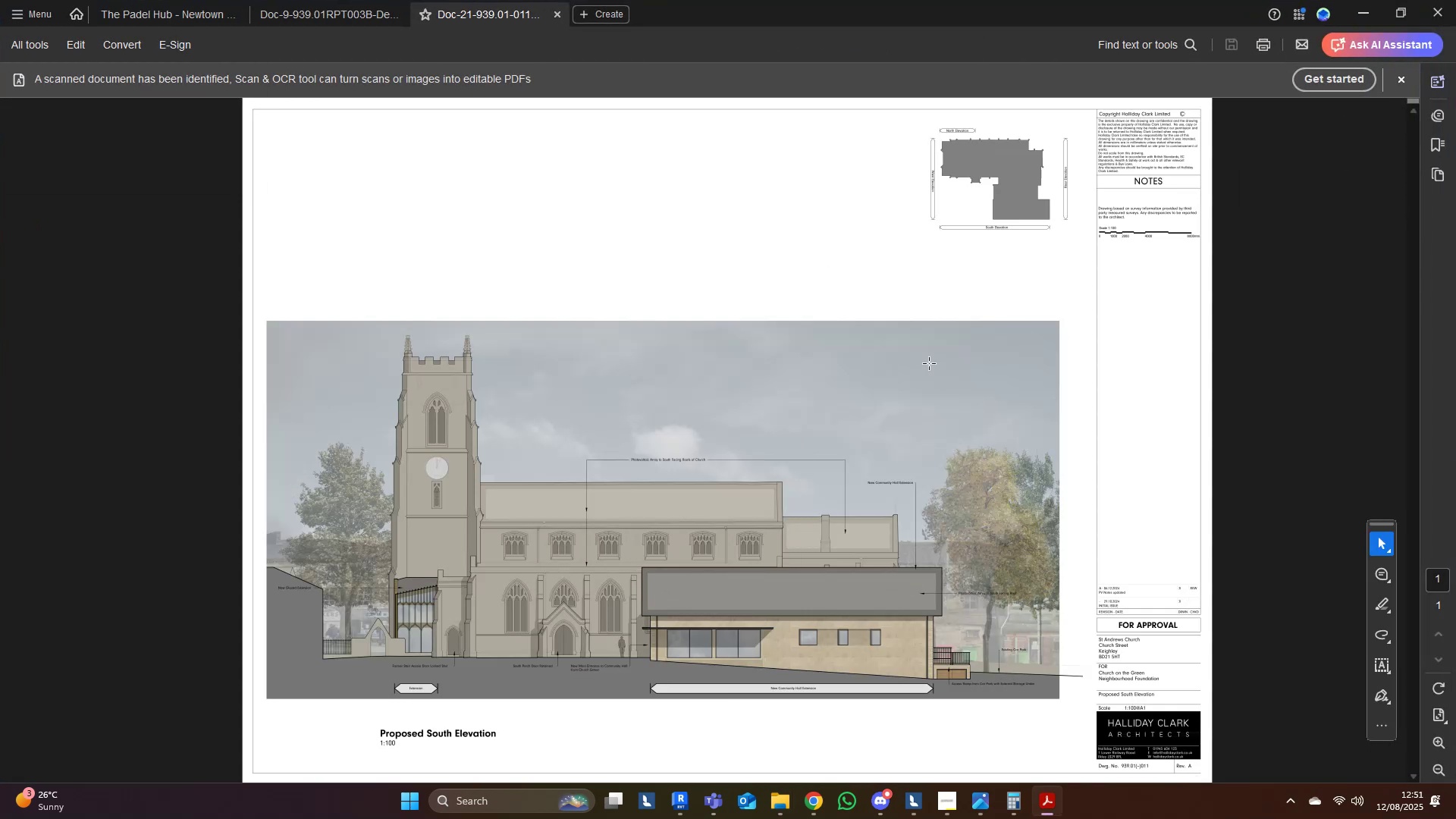 
left_click([1358, 12])
 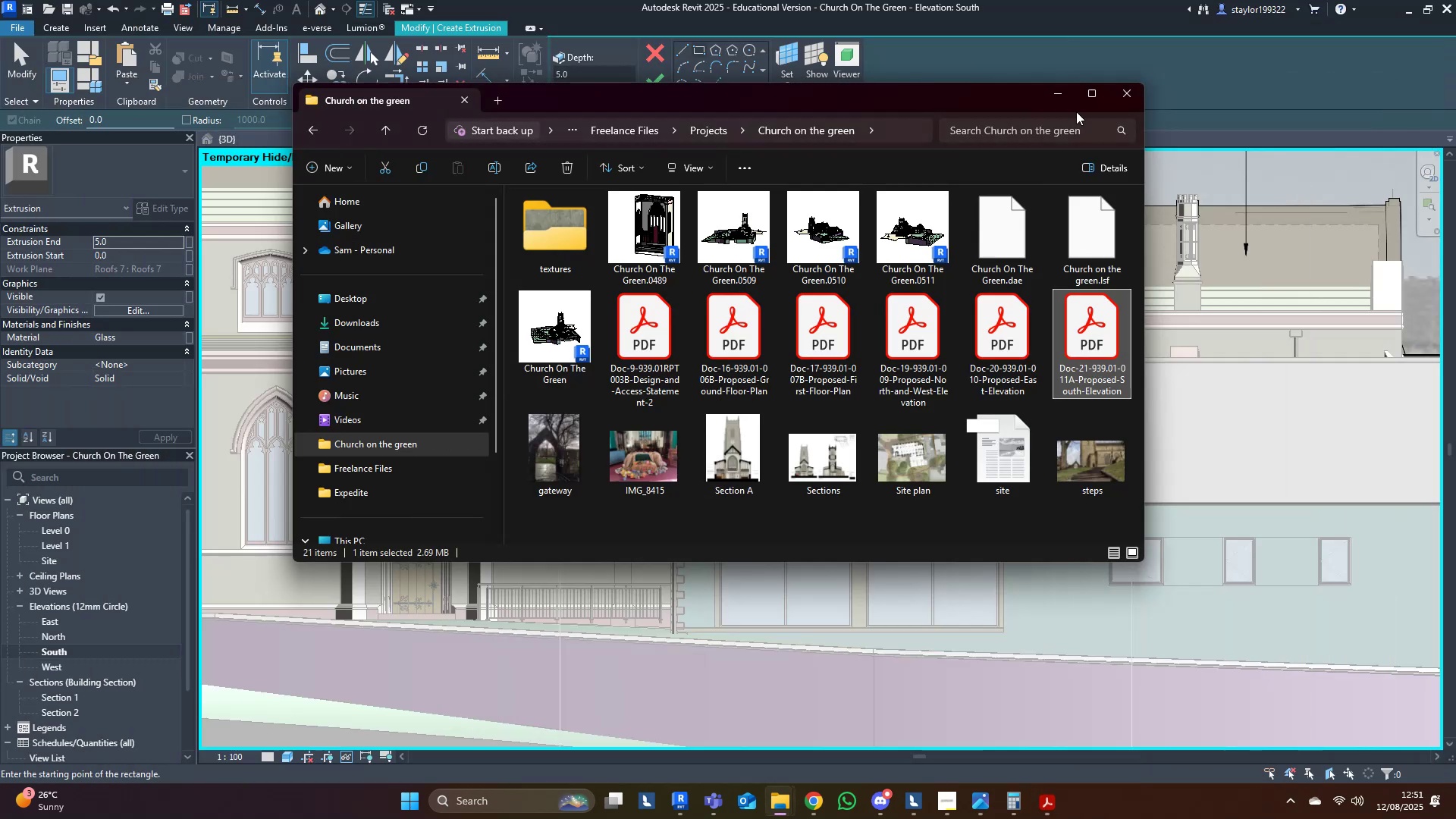 
left_click([1075, 0])
 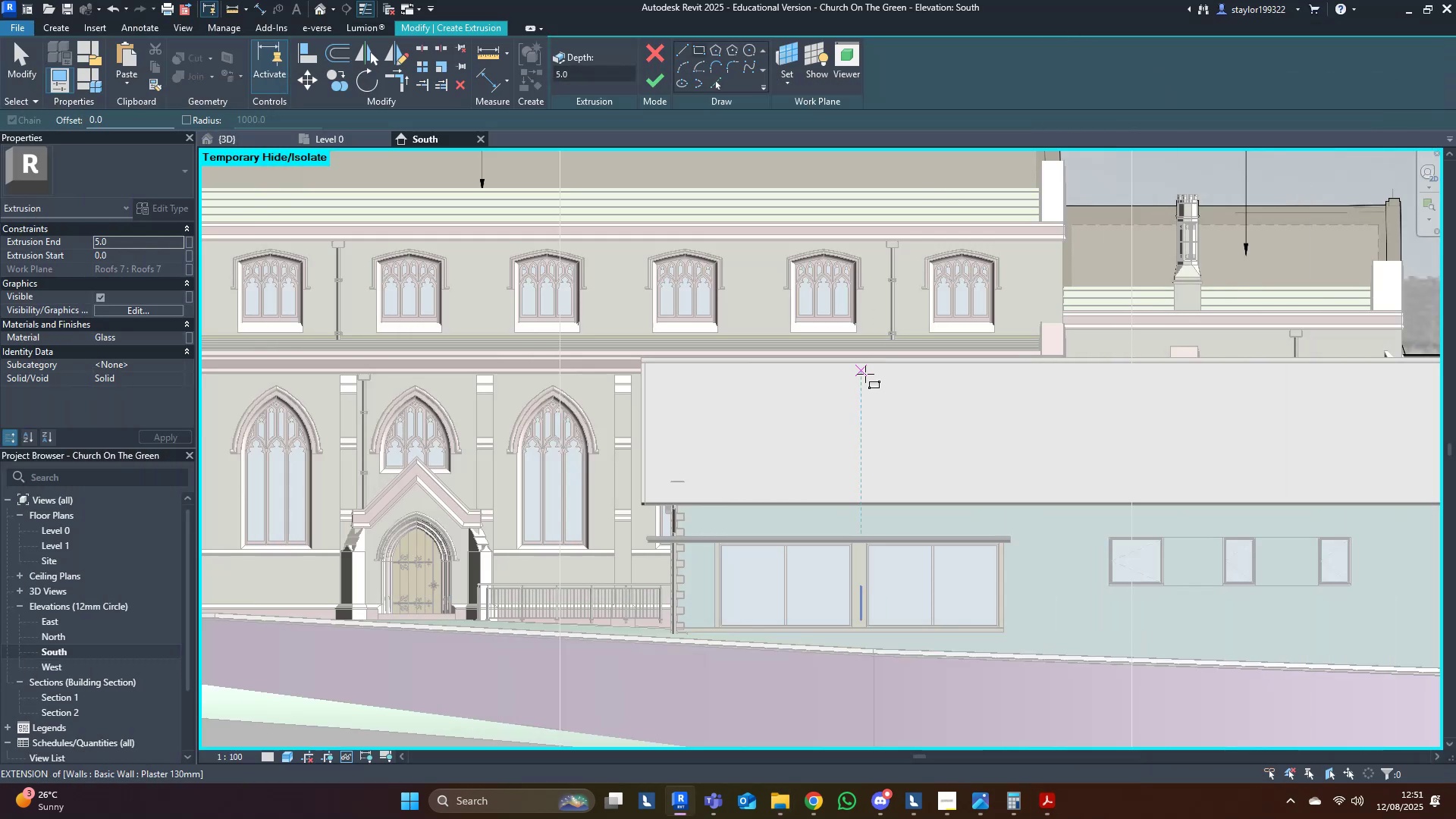 
type(wf)
 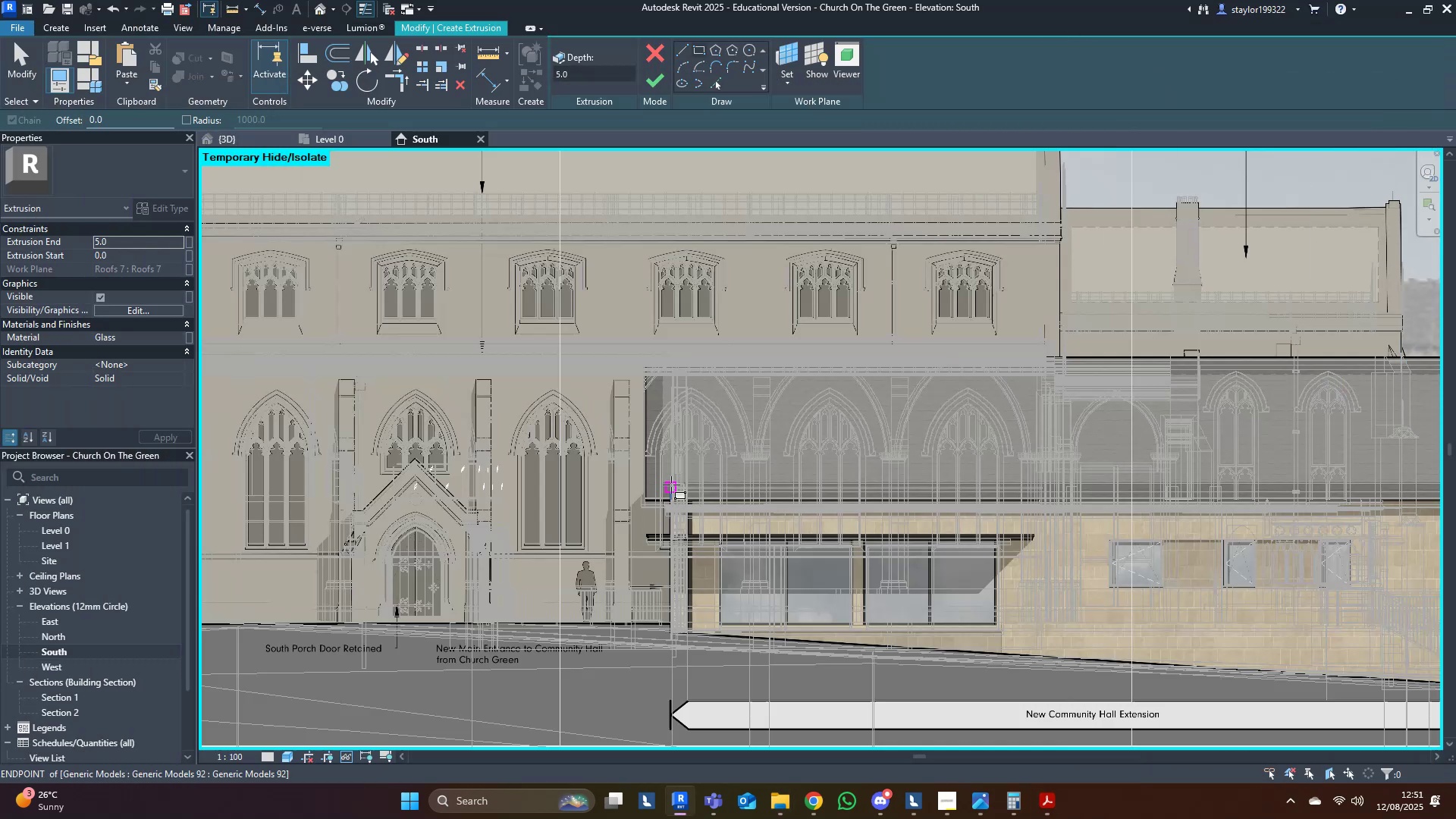 
scroll: coordinate [1012, 406], scroll_direction: up, amount: 8.0
 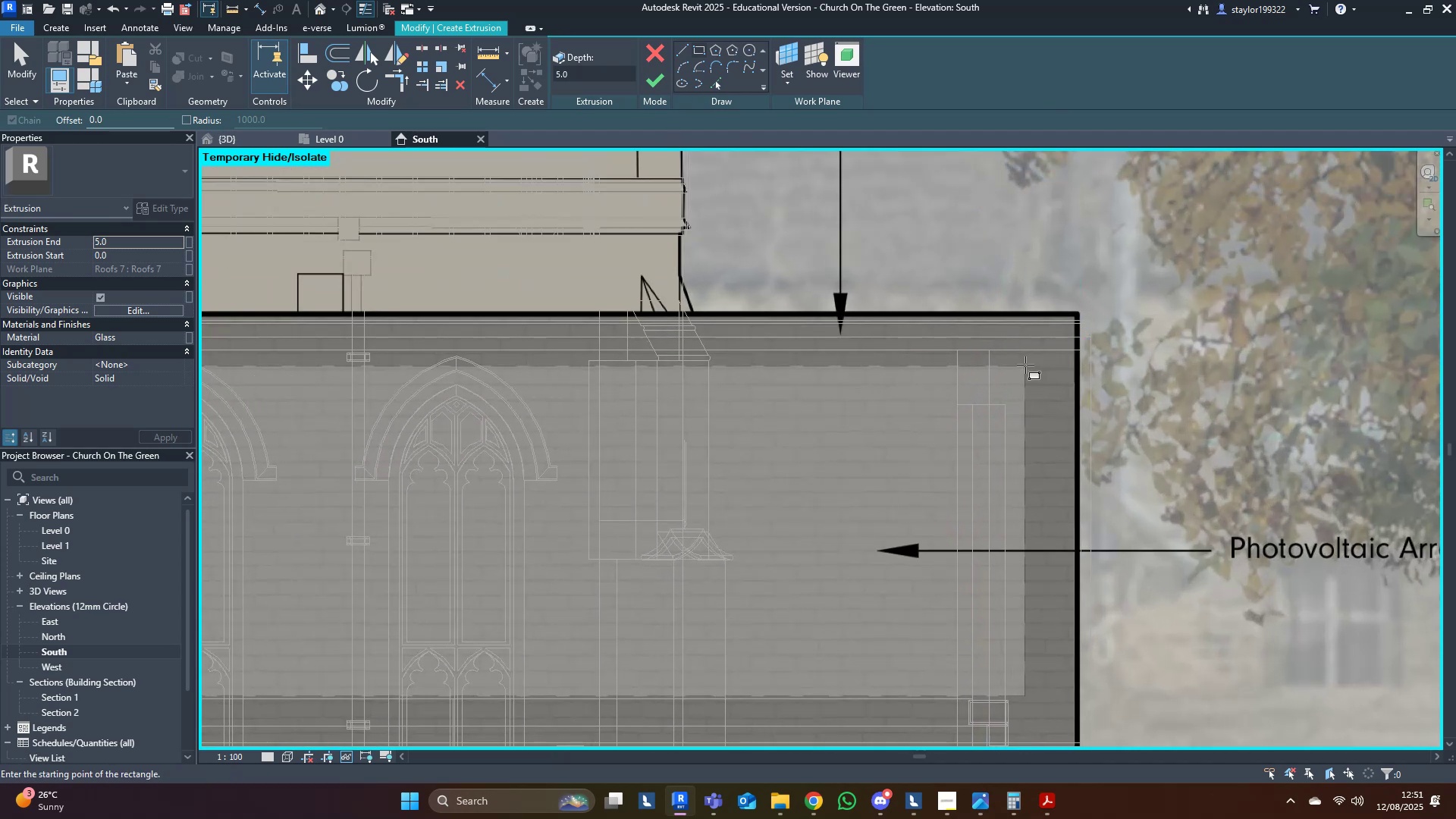 
left_click([1025, 365])
 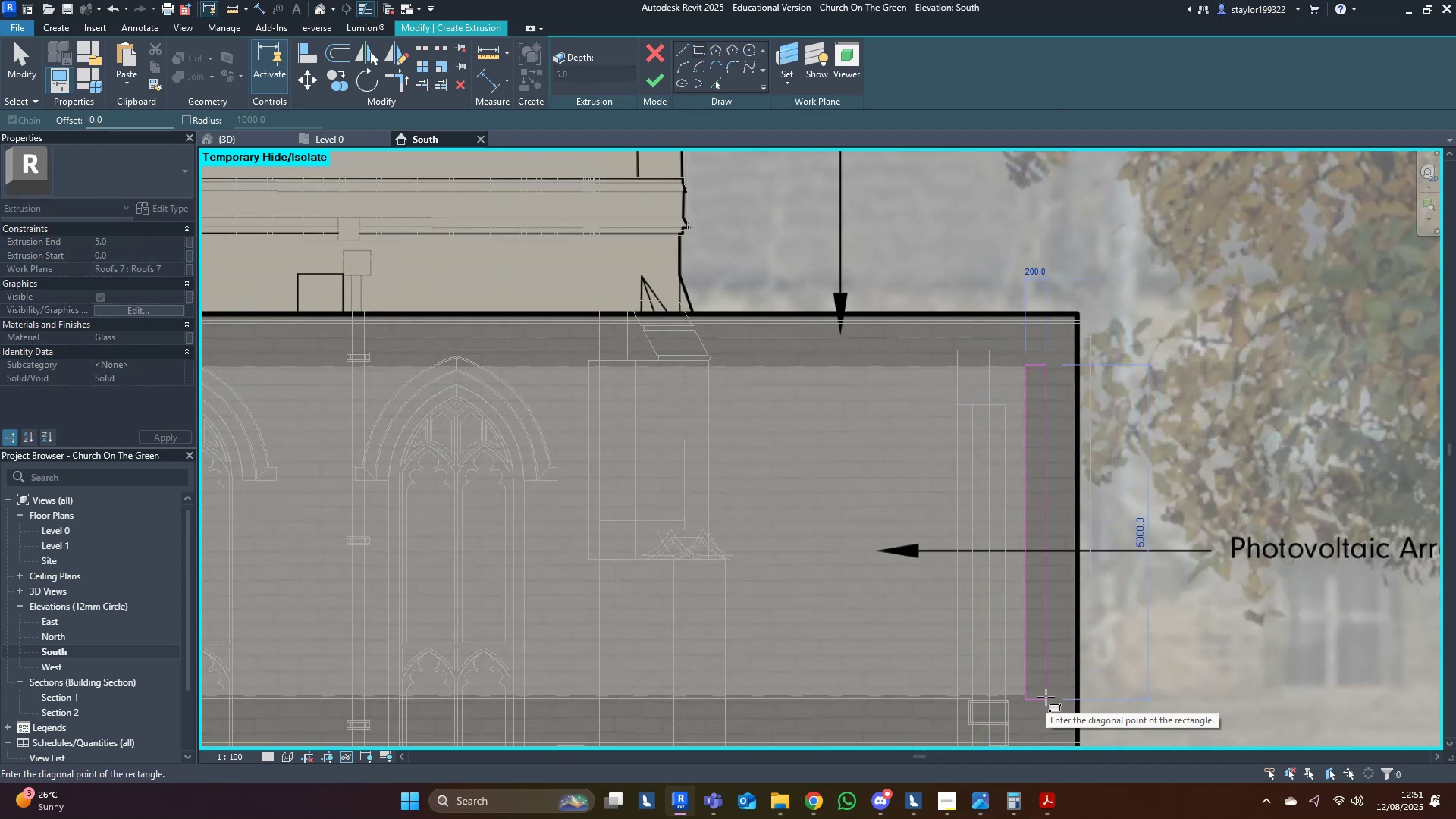 
scroll: coordinate [1050, 692], scroll_direction: up, amount: 9.0
 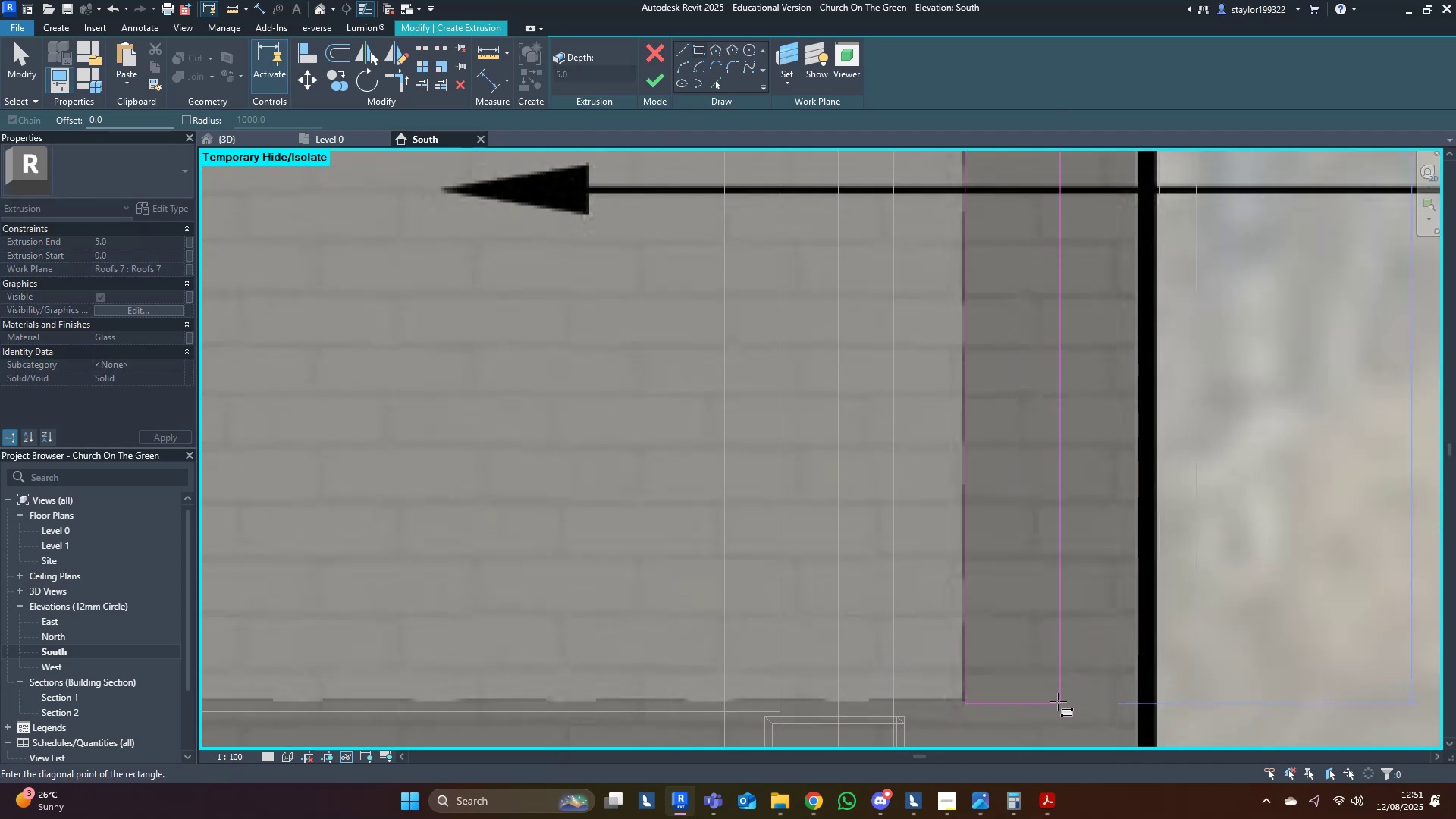 
left_click([1060, 701])
 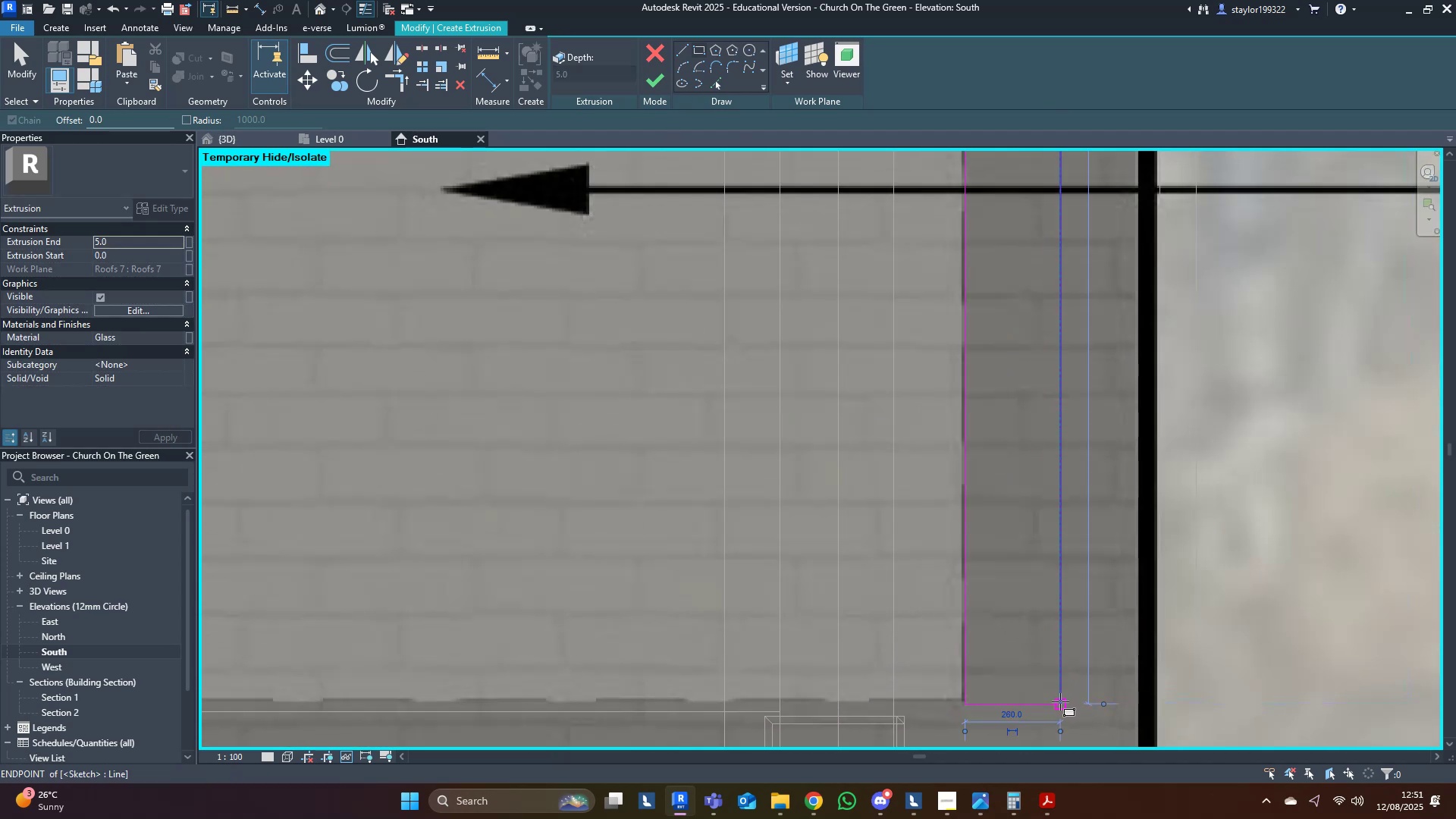 
key(Escape)
key(Escape)
type(md)
 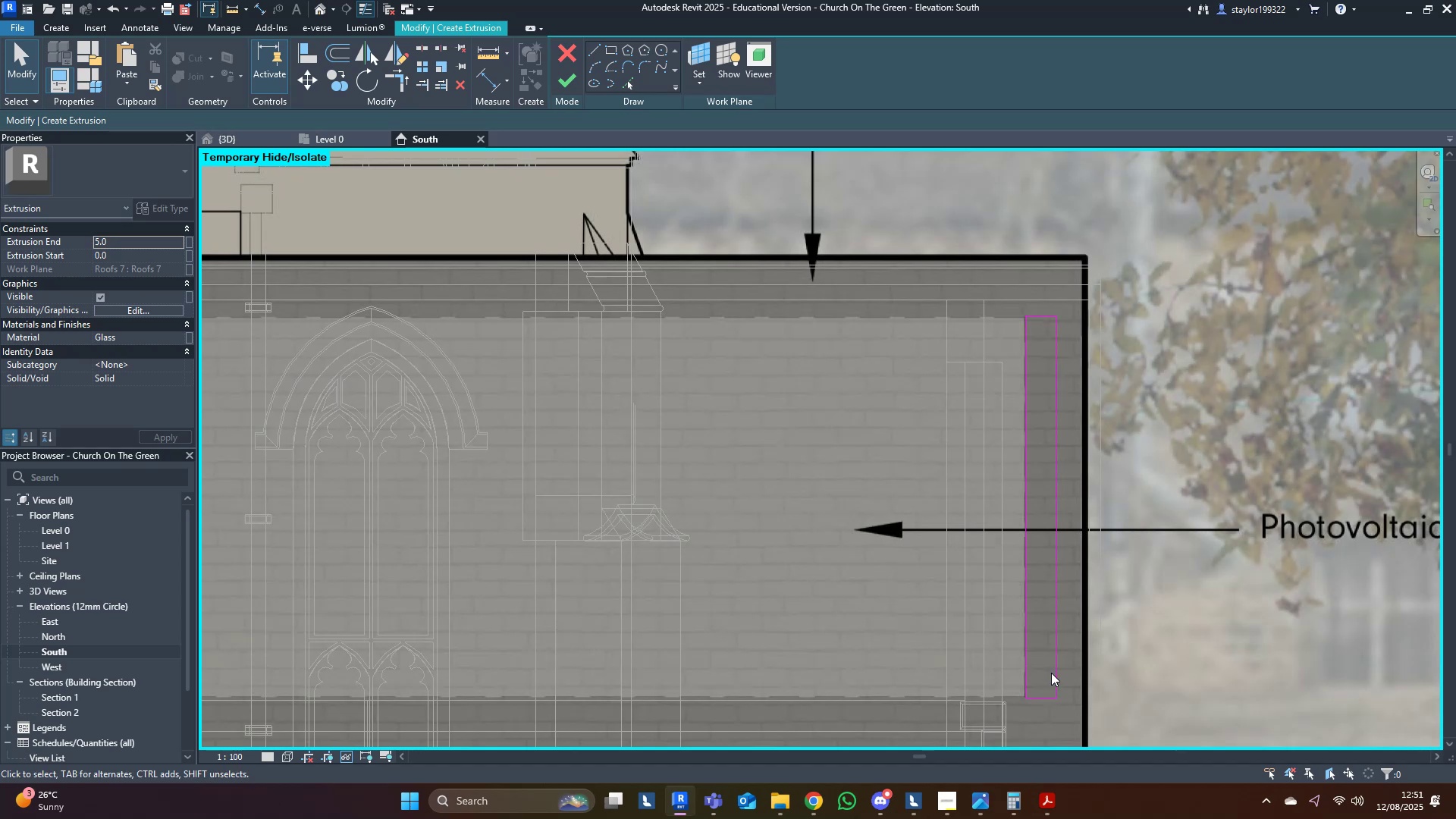 
scroll: coordinate [1052, 692], scroll_direction: down, amount: 8.0
 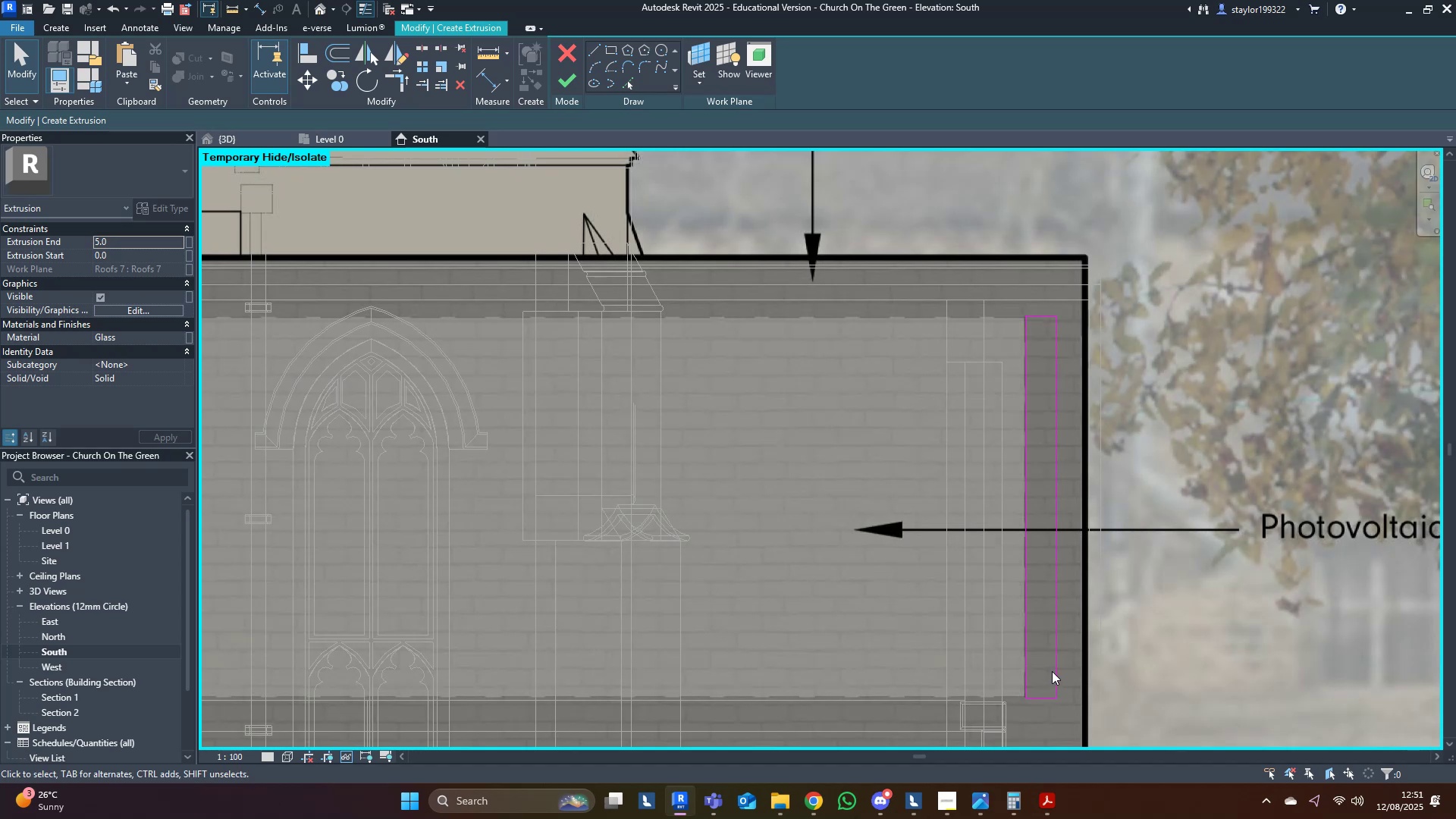 
left_click([1052, 671])
 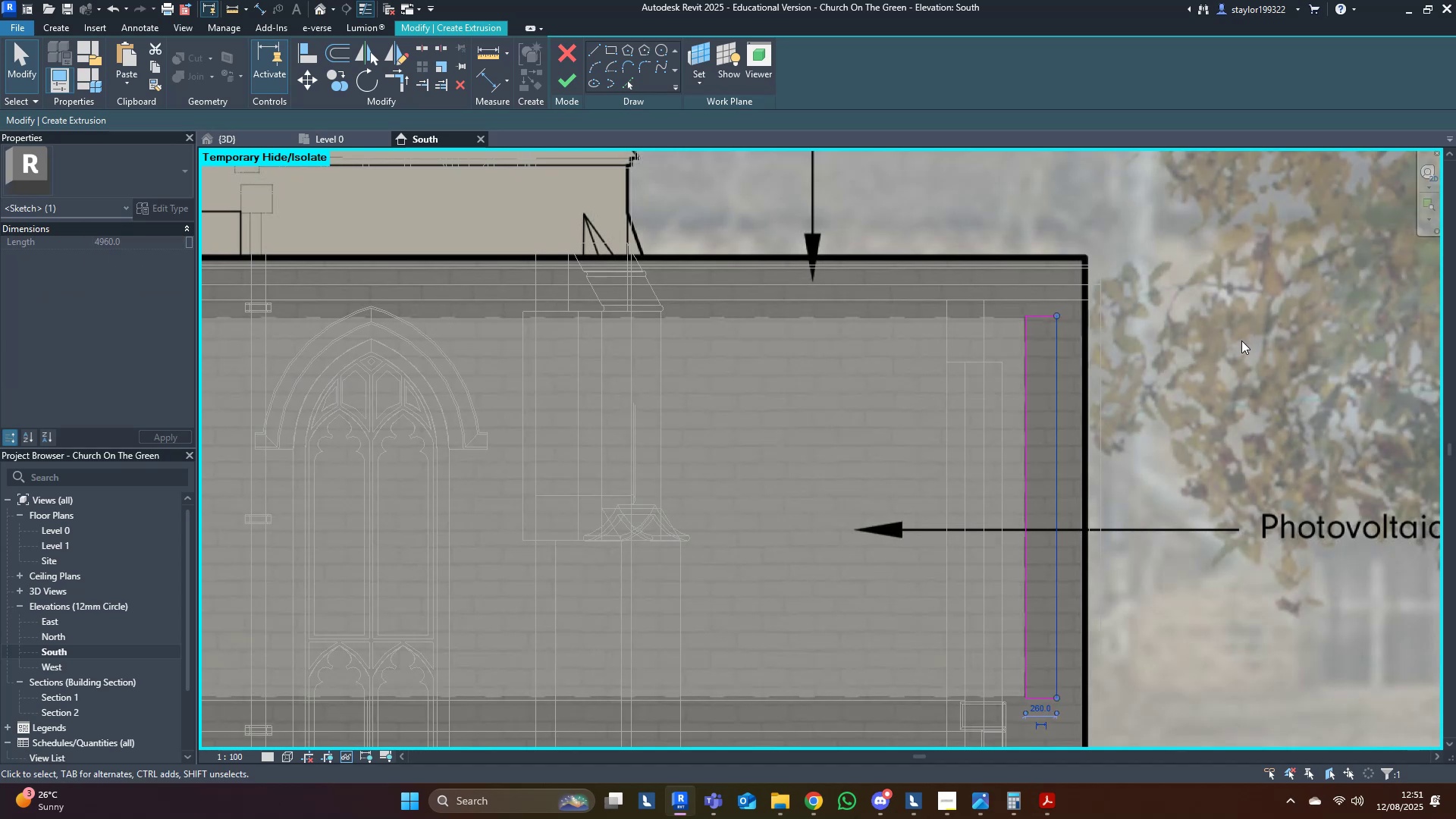 
wait(6.4)
 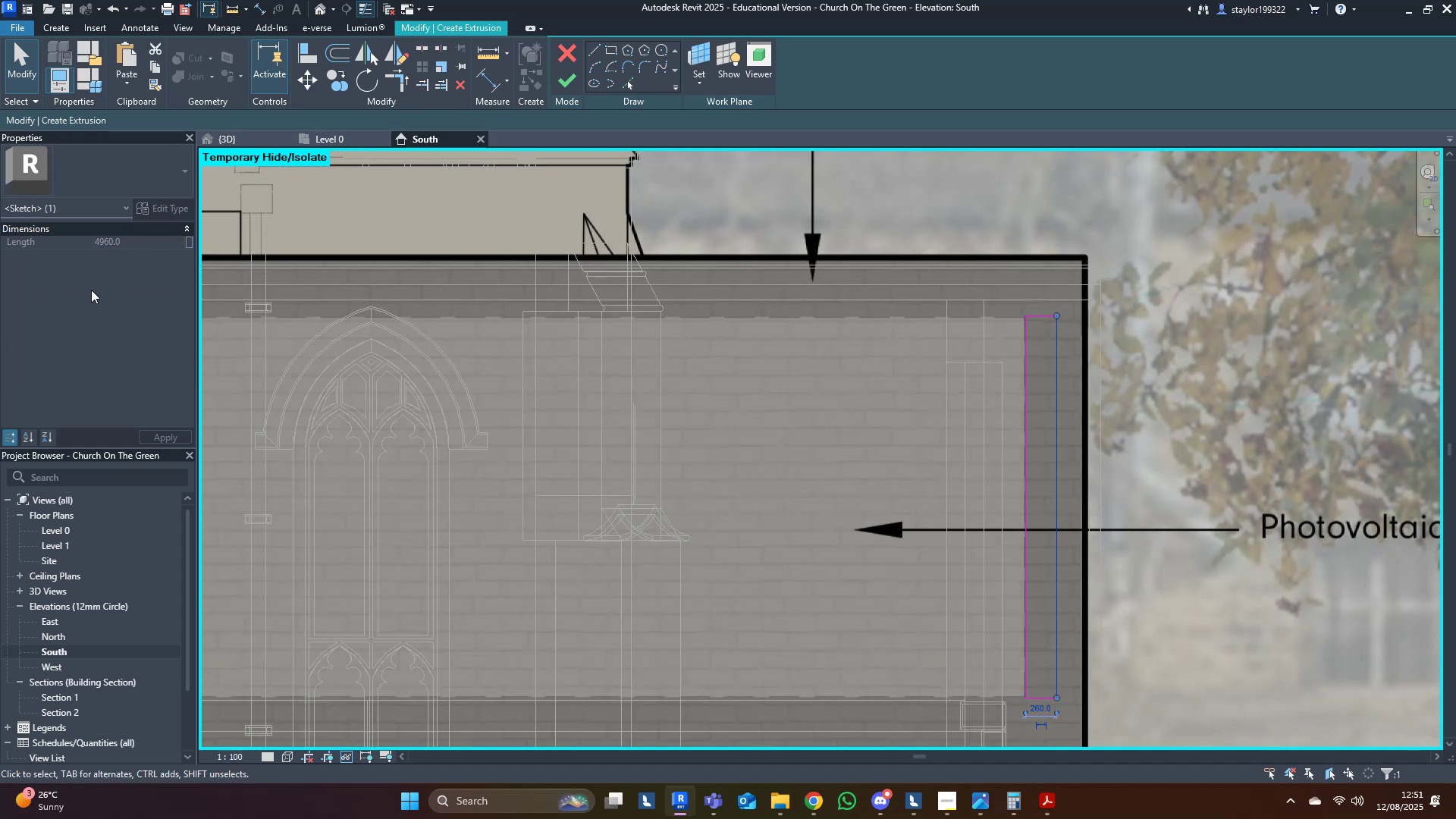 
left_click([1012, 806])
 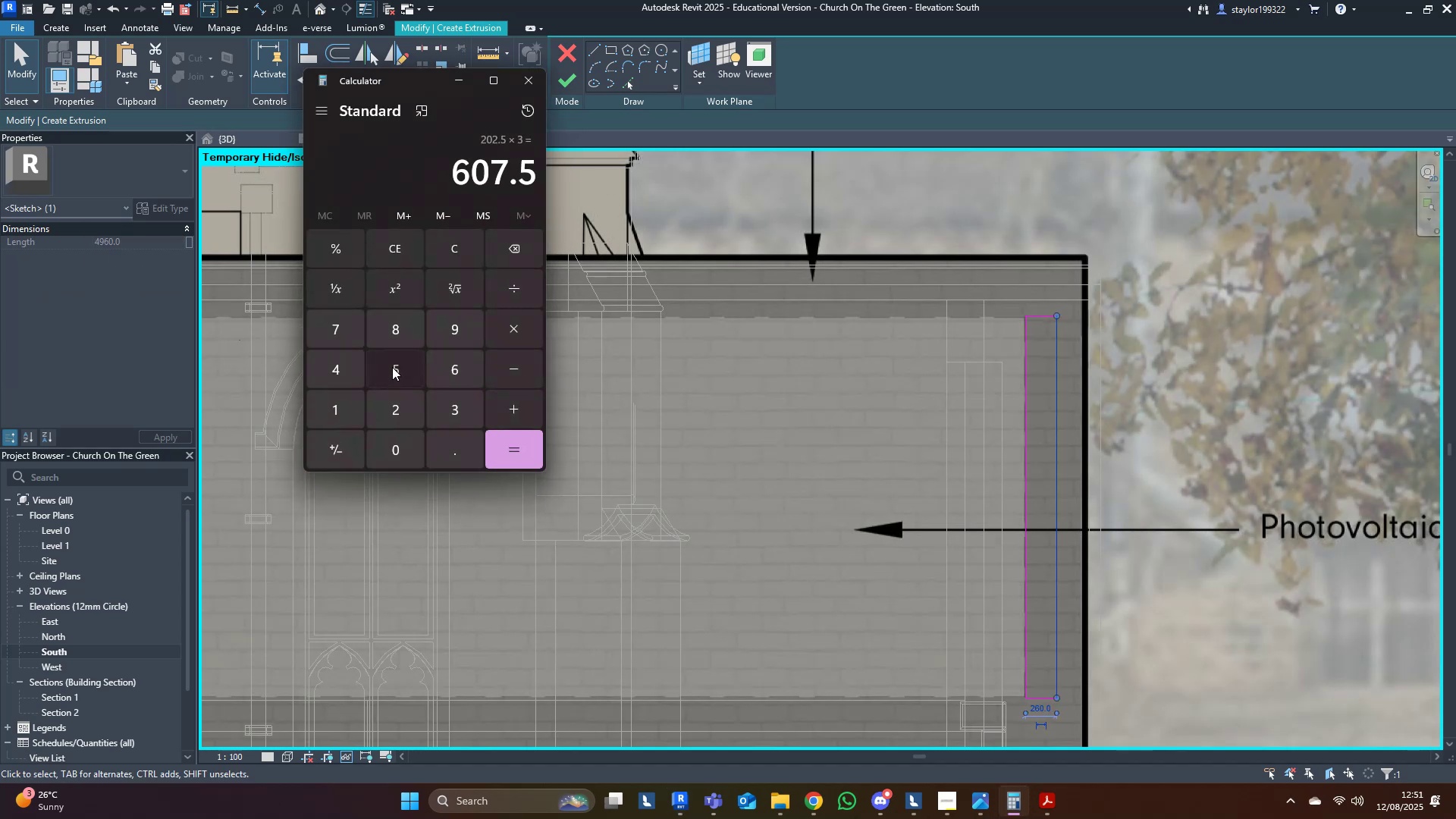 
double_click([397, 444])
 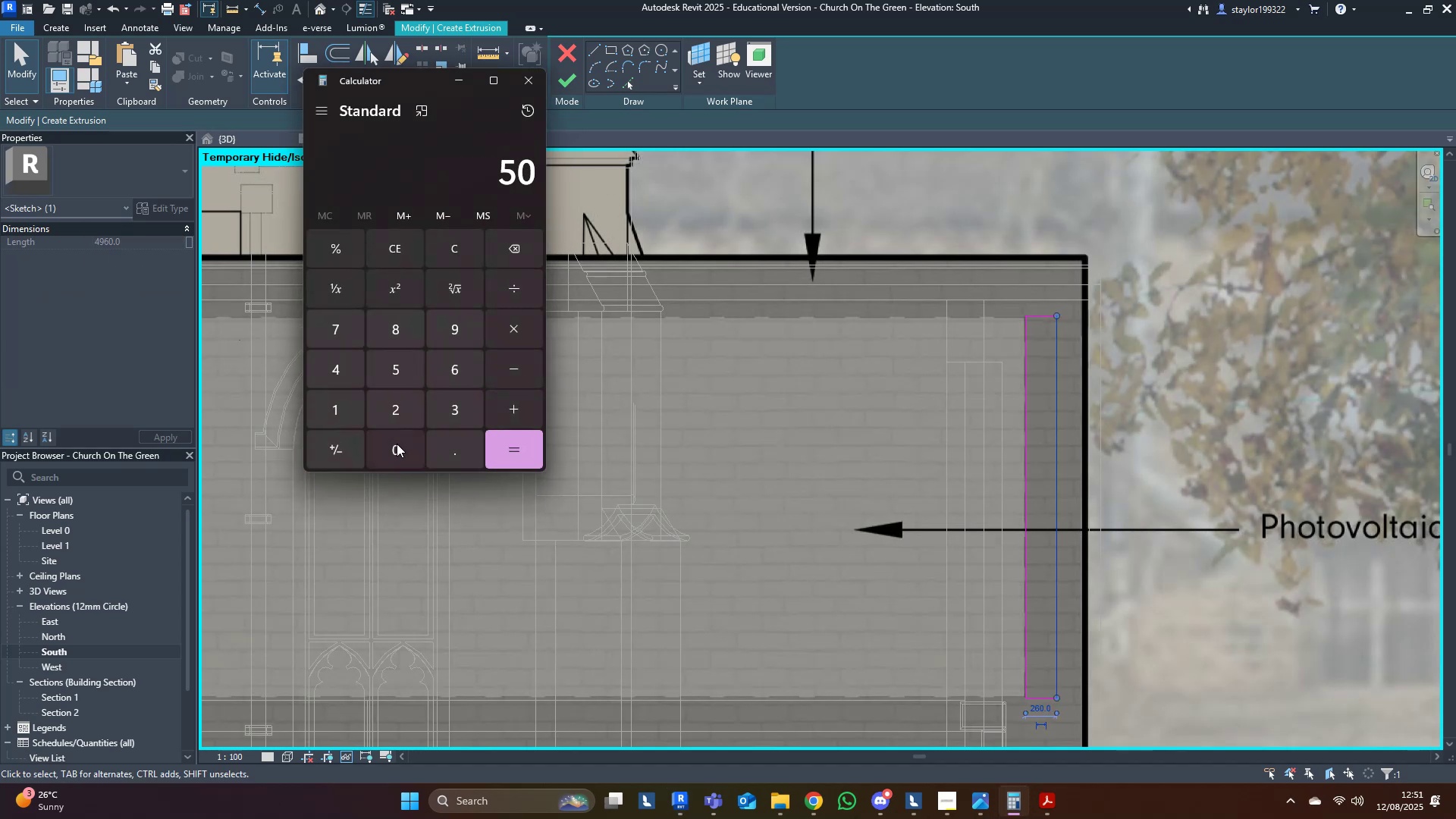 
triple_click([397, 444])
 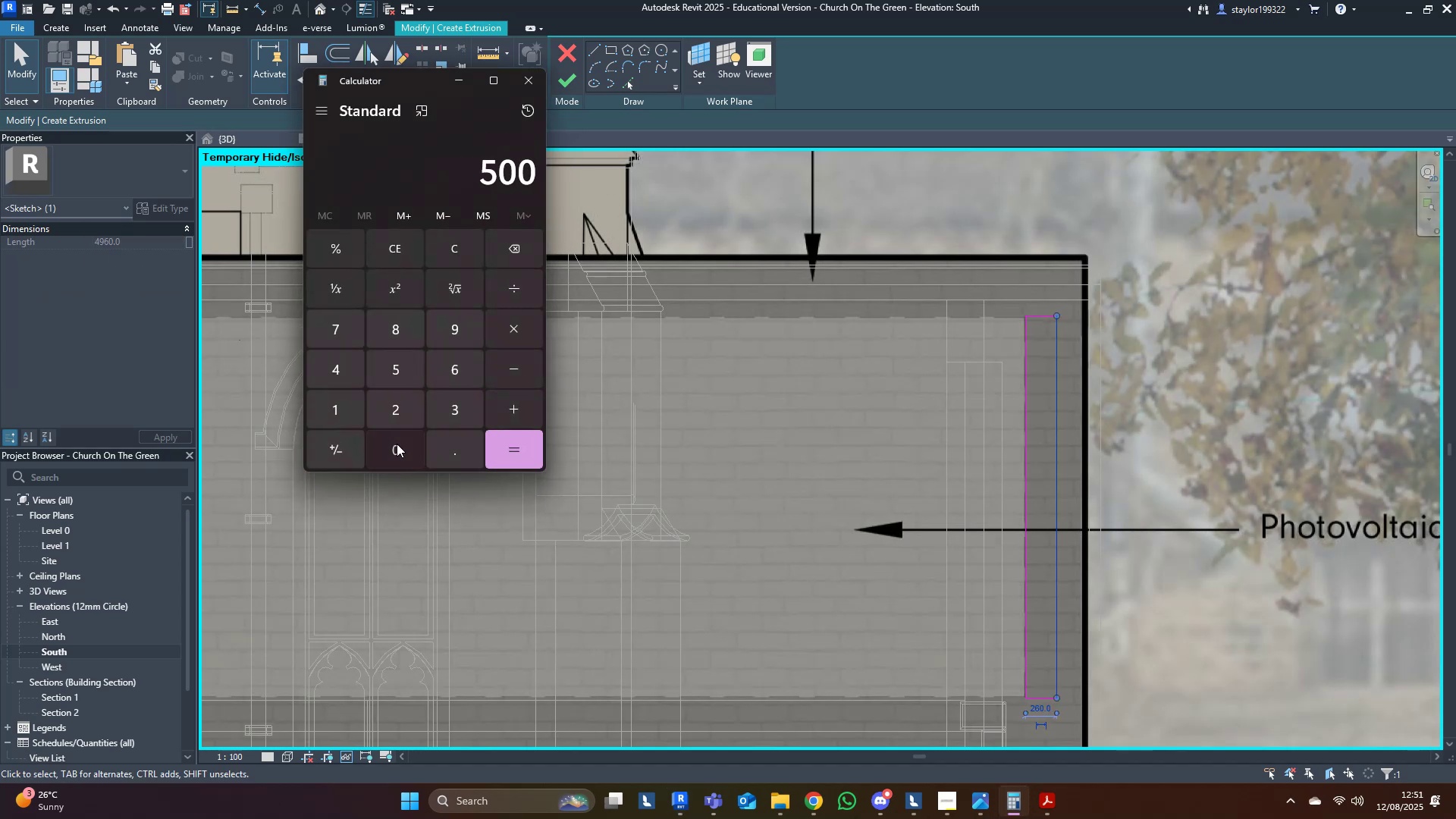 
triple_click([397, 444])
 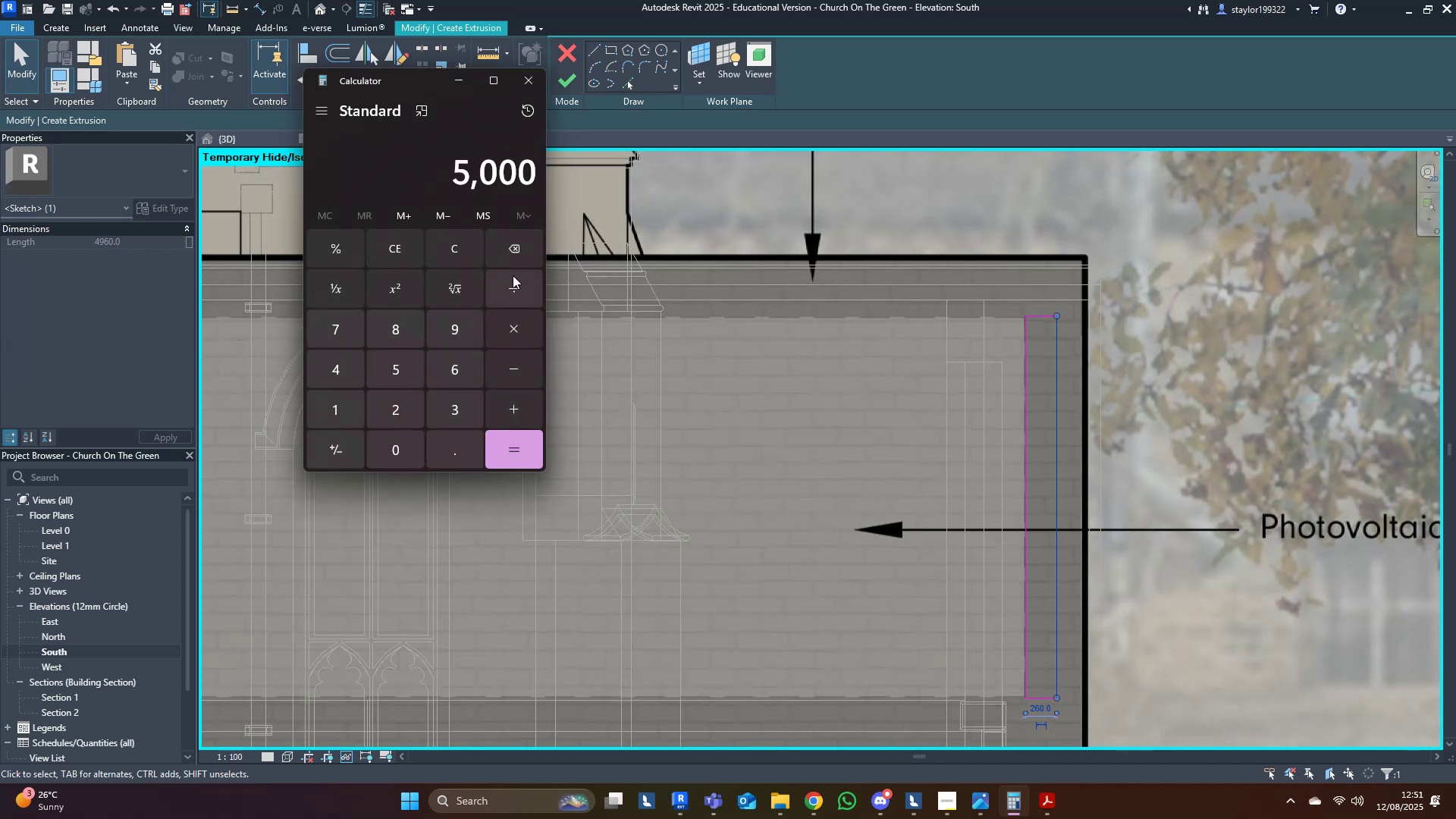 
left_click([525, 290])
 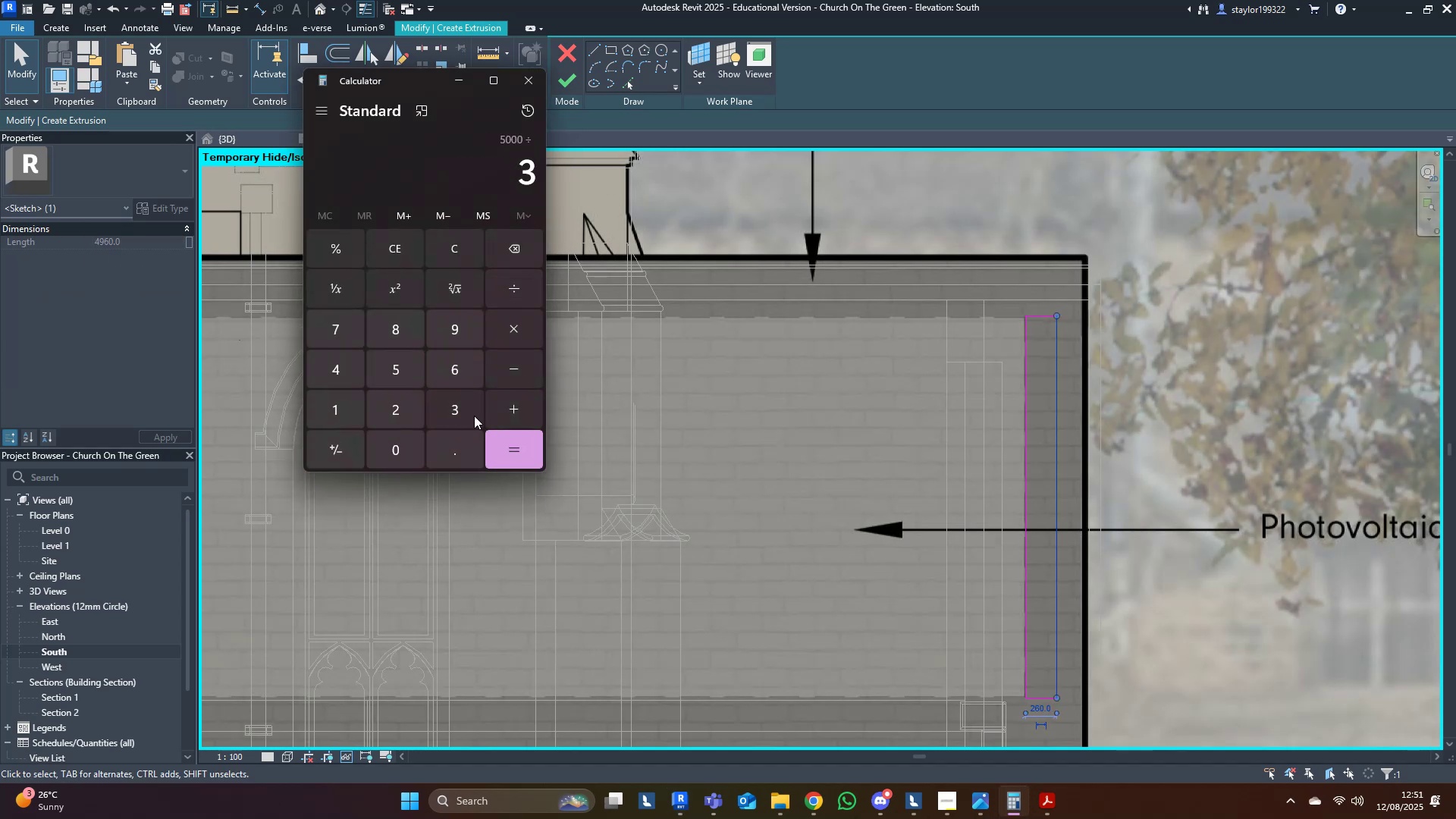 
double_click([512, 444])
 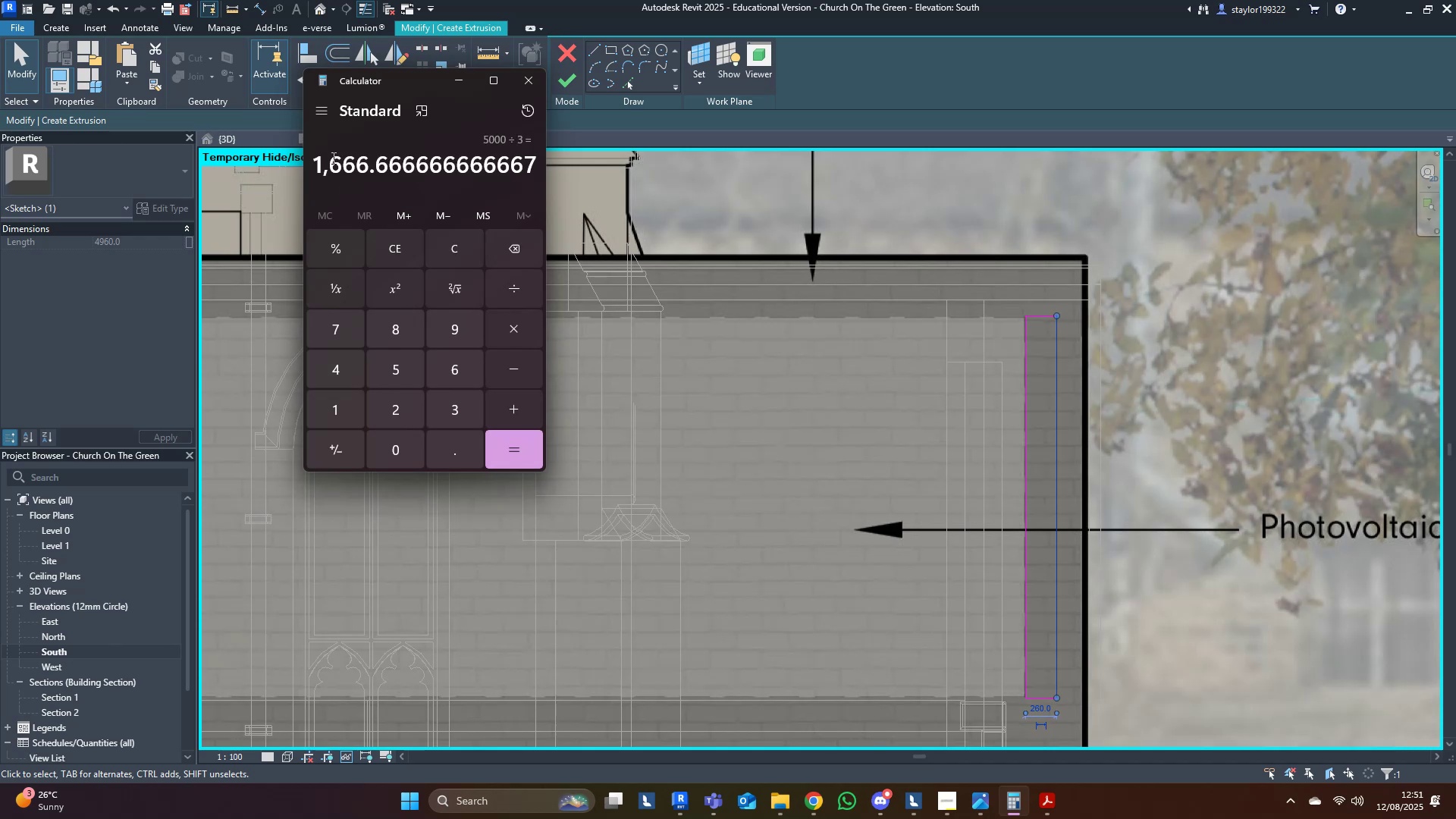 
middle_click([891, 383])
 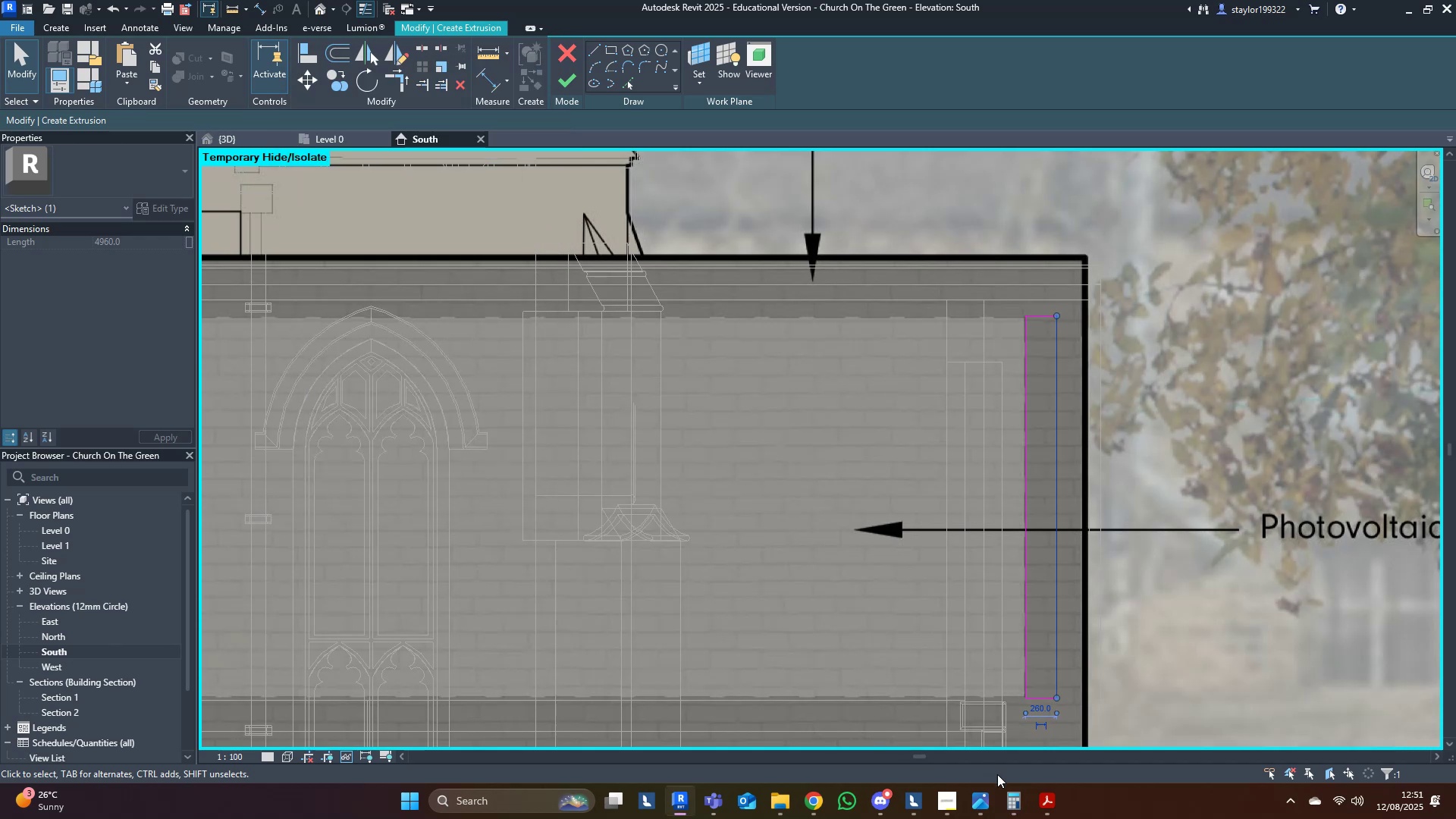 
left_click([1011, 797])
 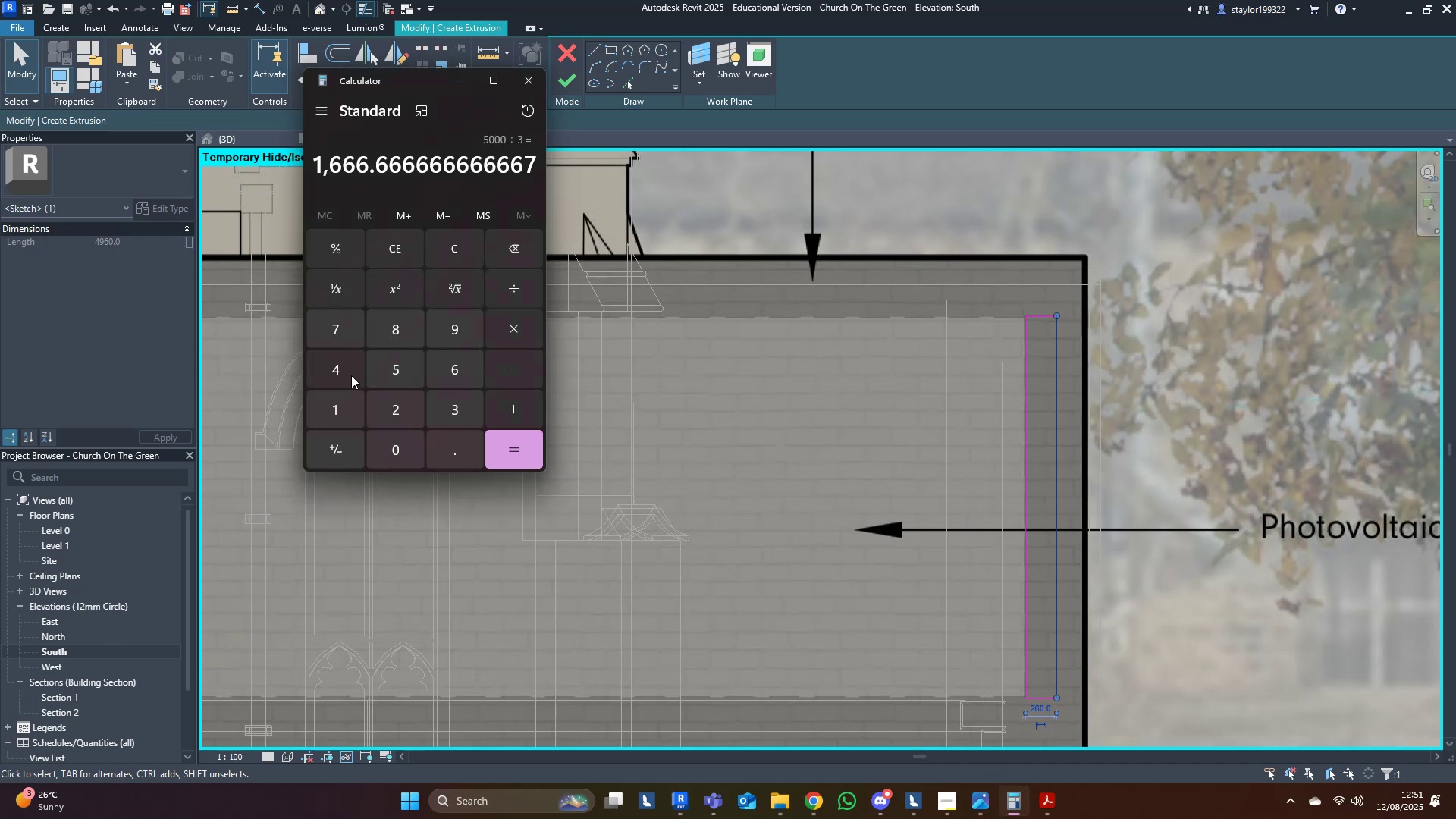 
double_click([395, 332])
 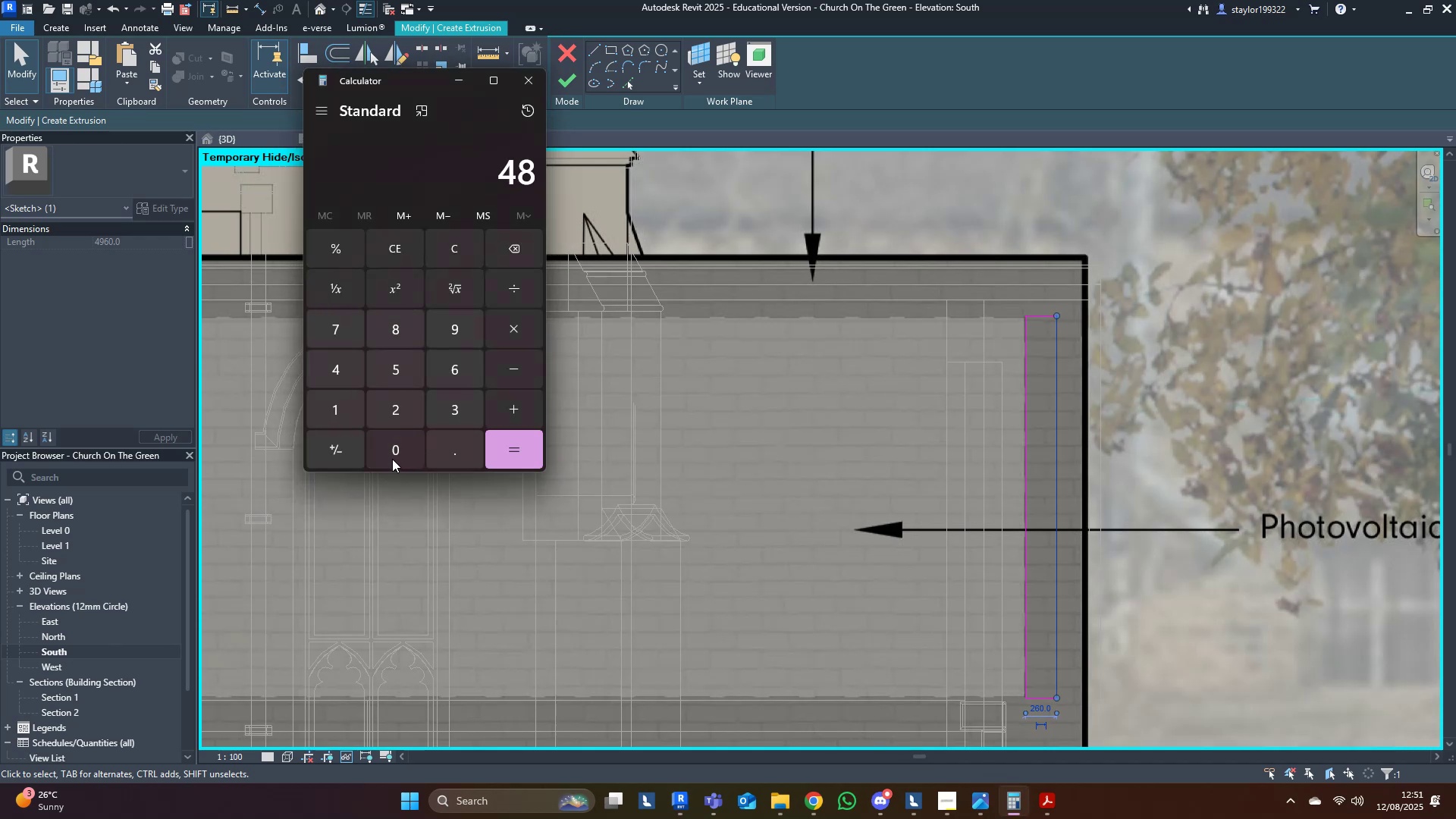 
left_click([391, 457])
 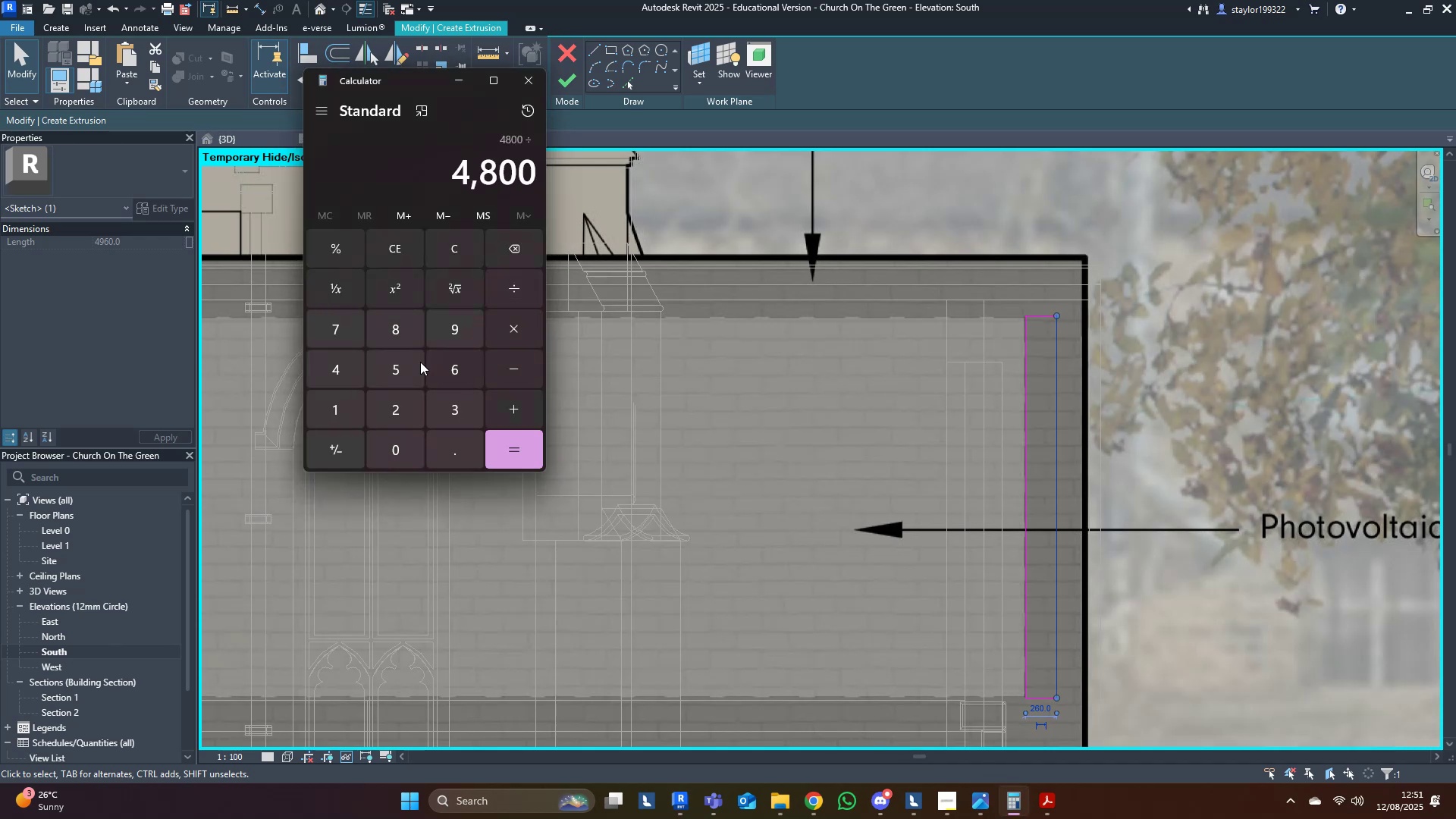 
left_click([451, 406])
 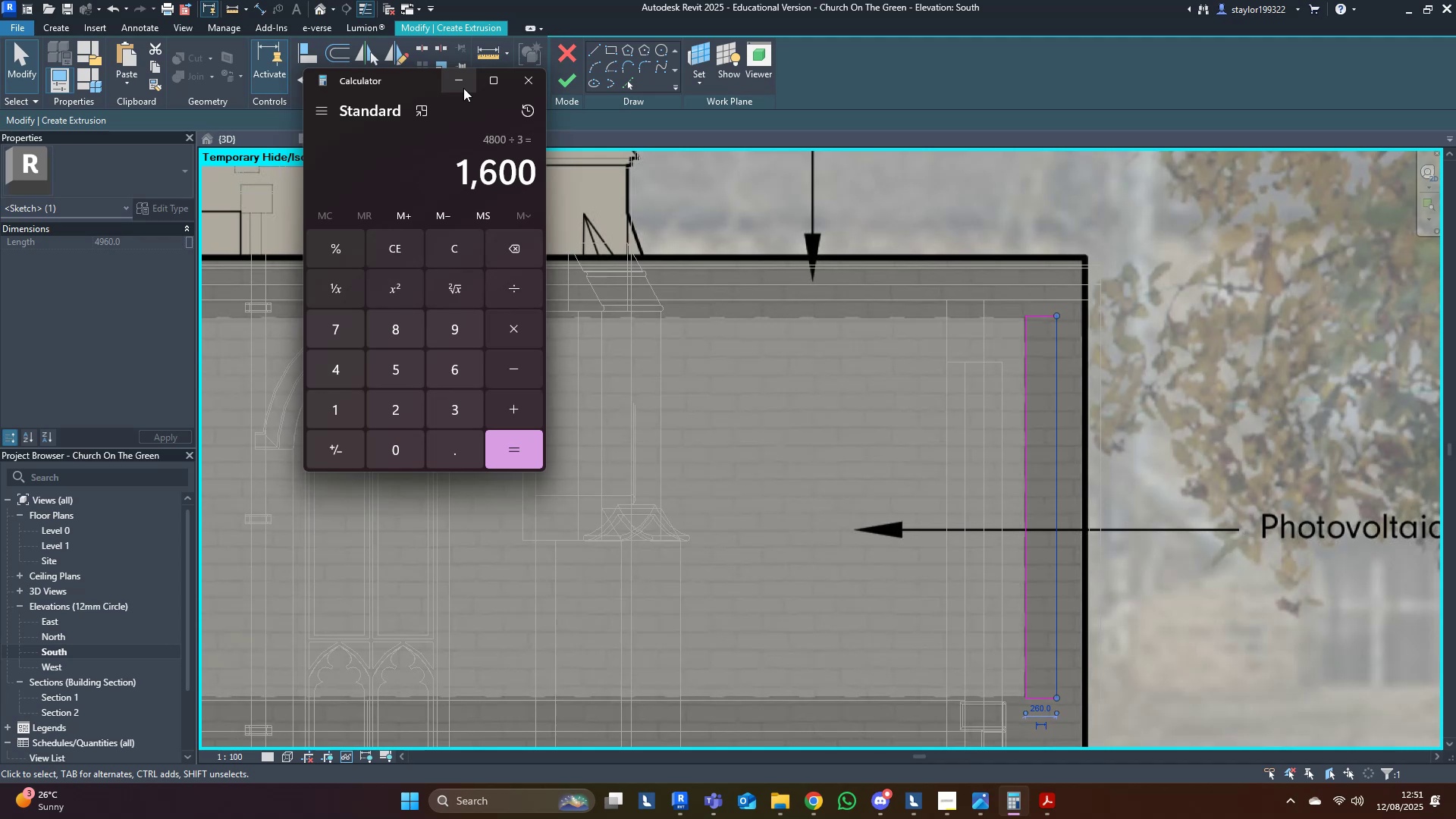 
left_click([463, 88])
 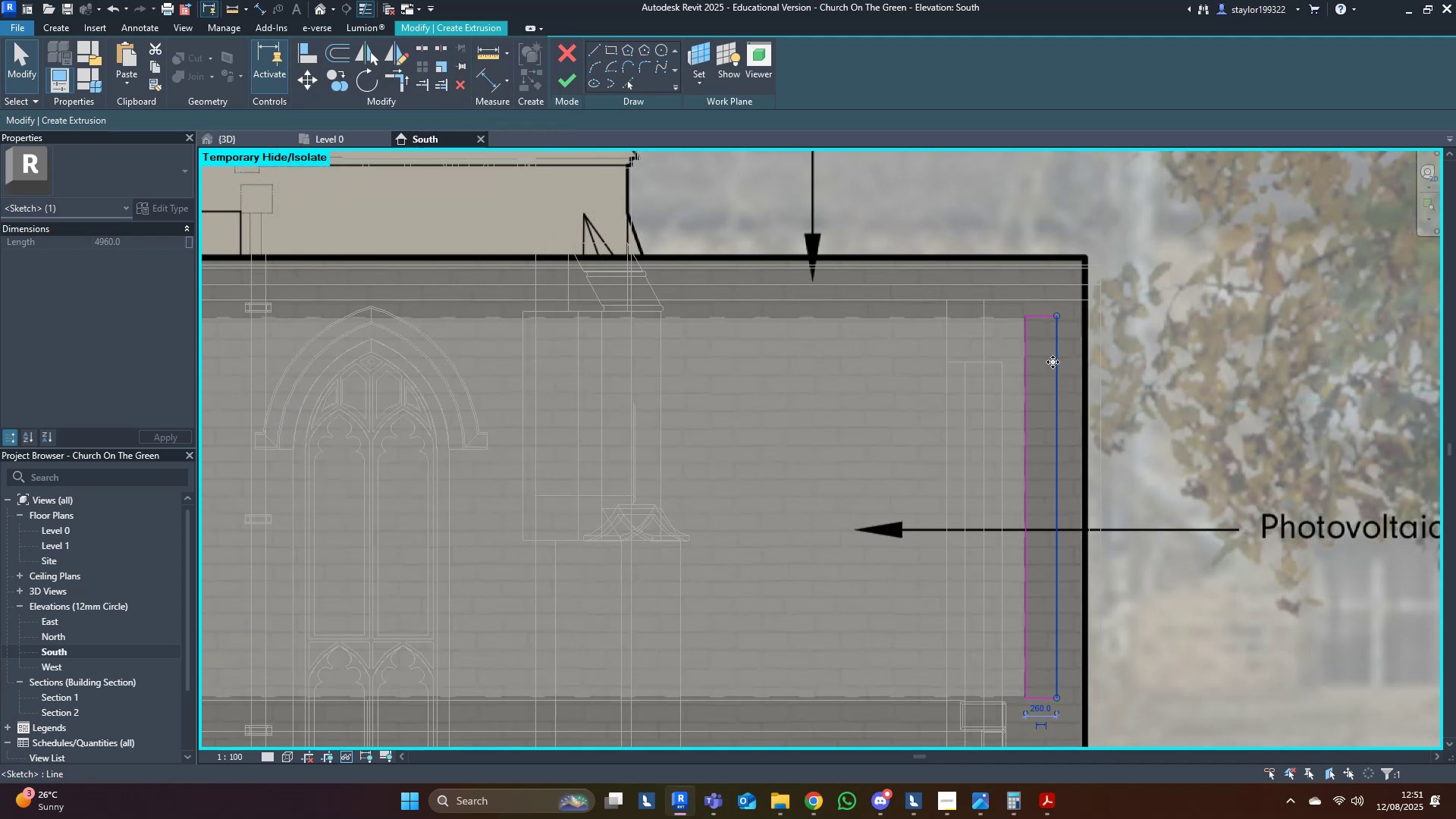 
left_click([1040, 362])
 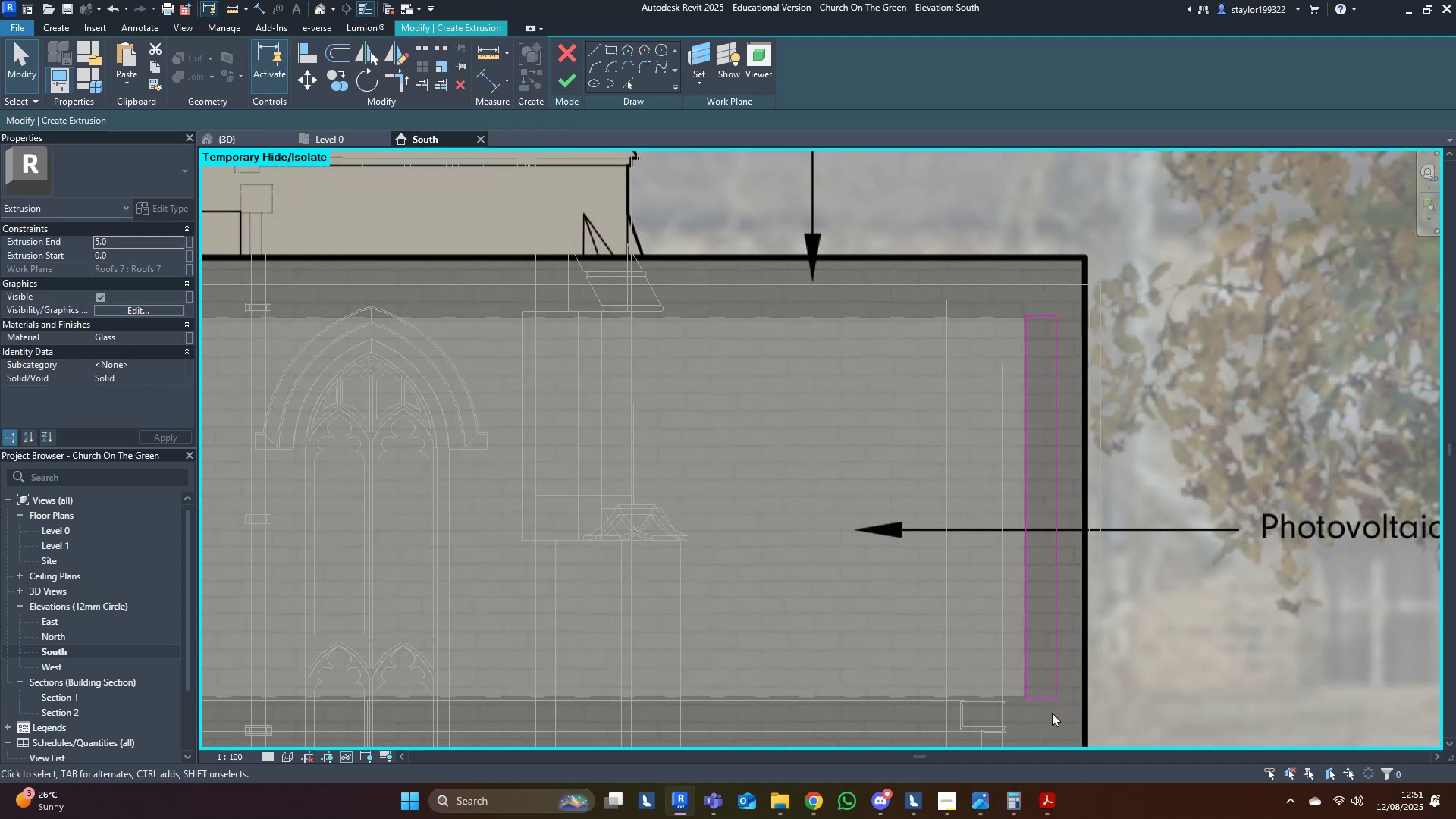 
double_click([1025, 676])
 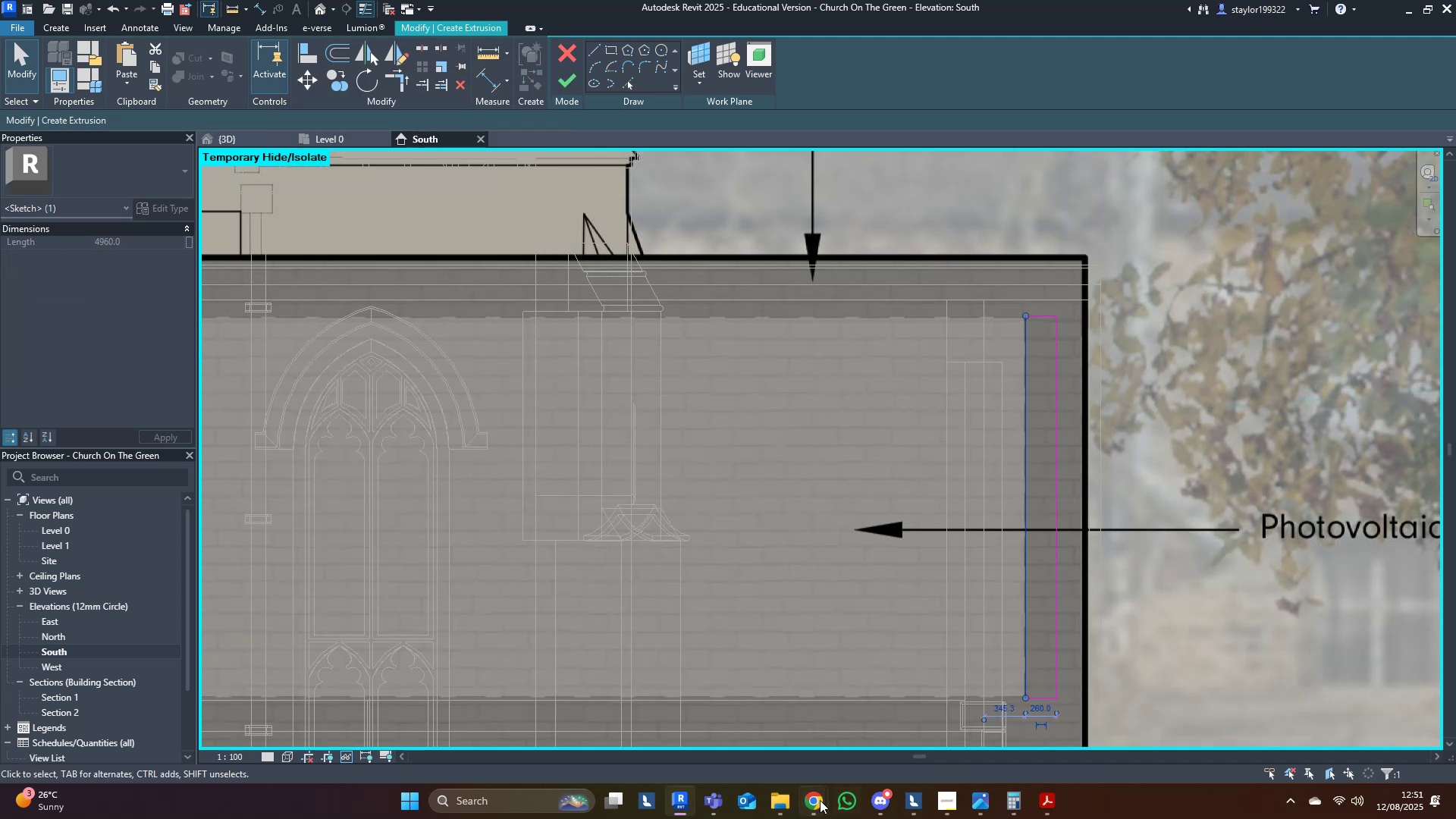 
mouse_move([799, 738])
 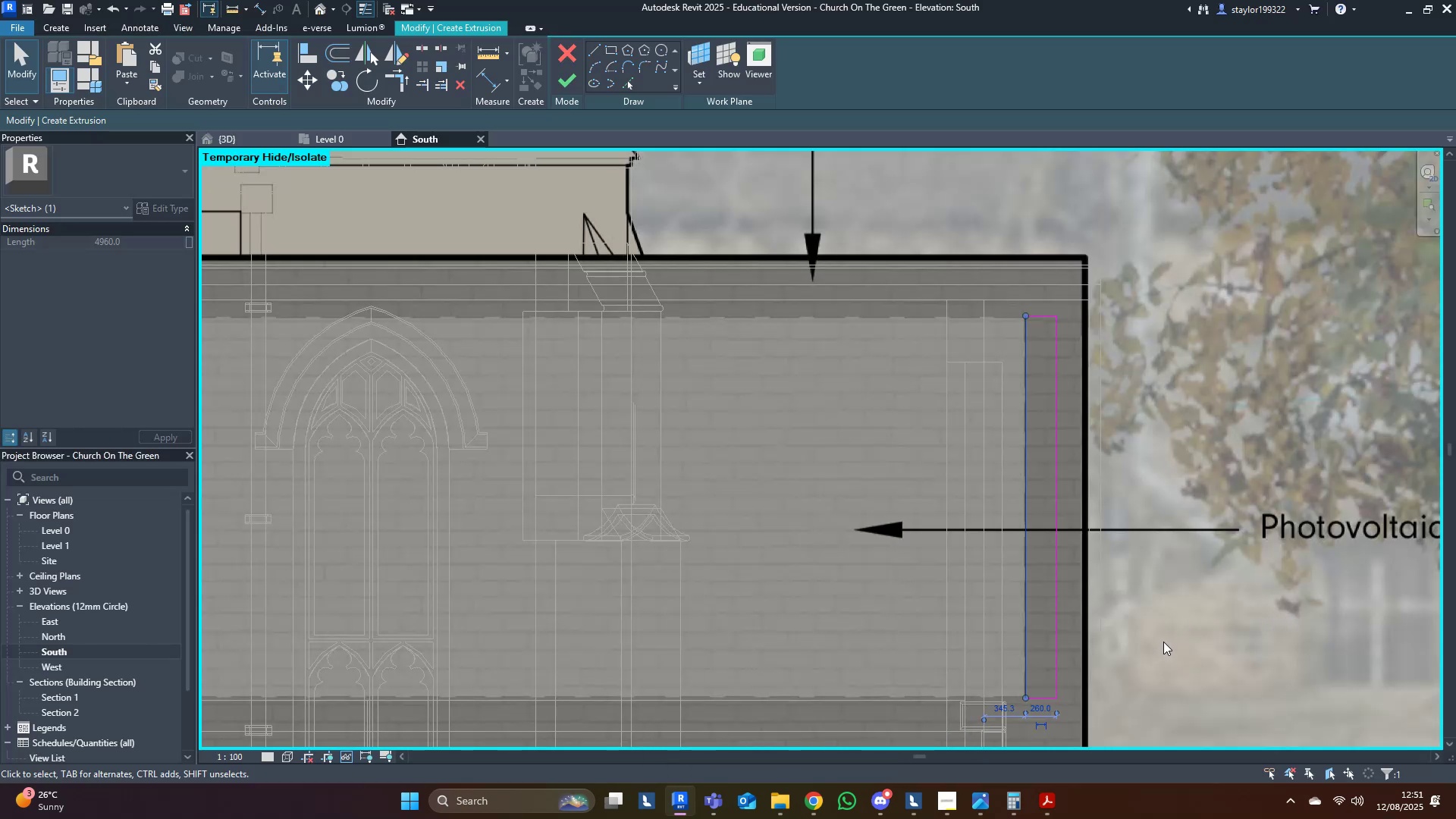 
left_click([1162, 640])
 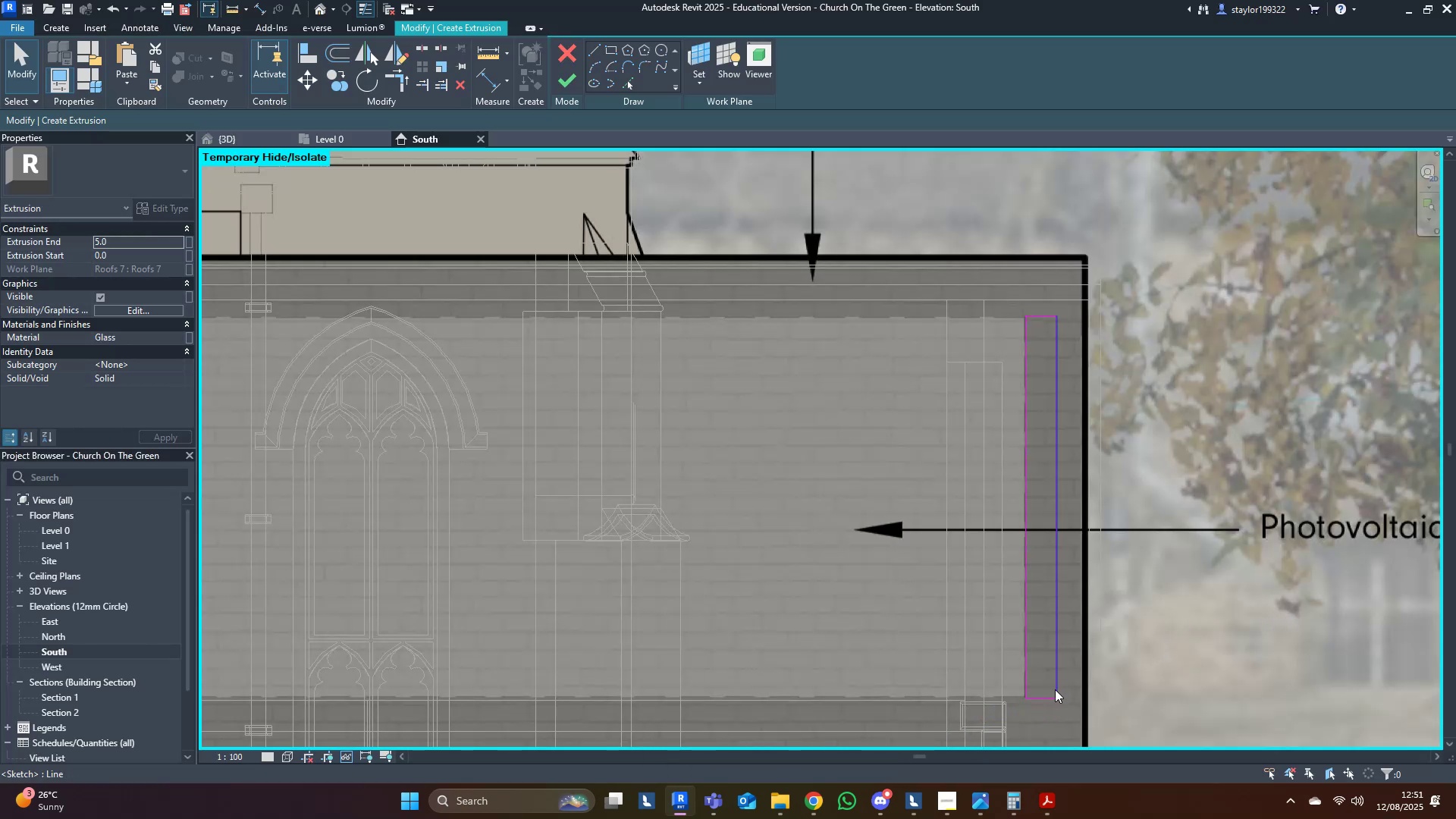 
left_click([1043, 698])
 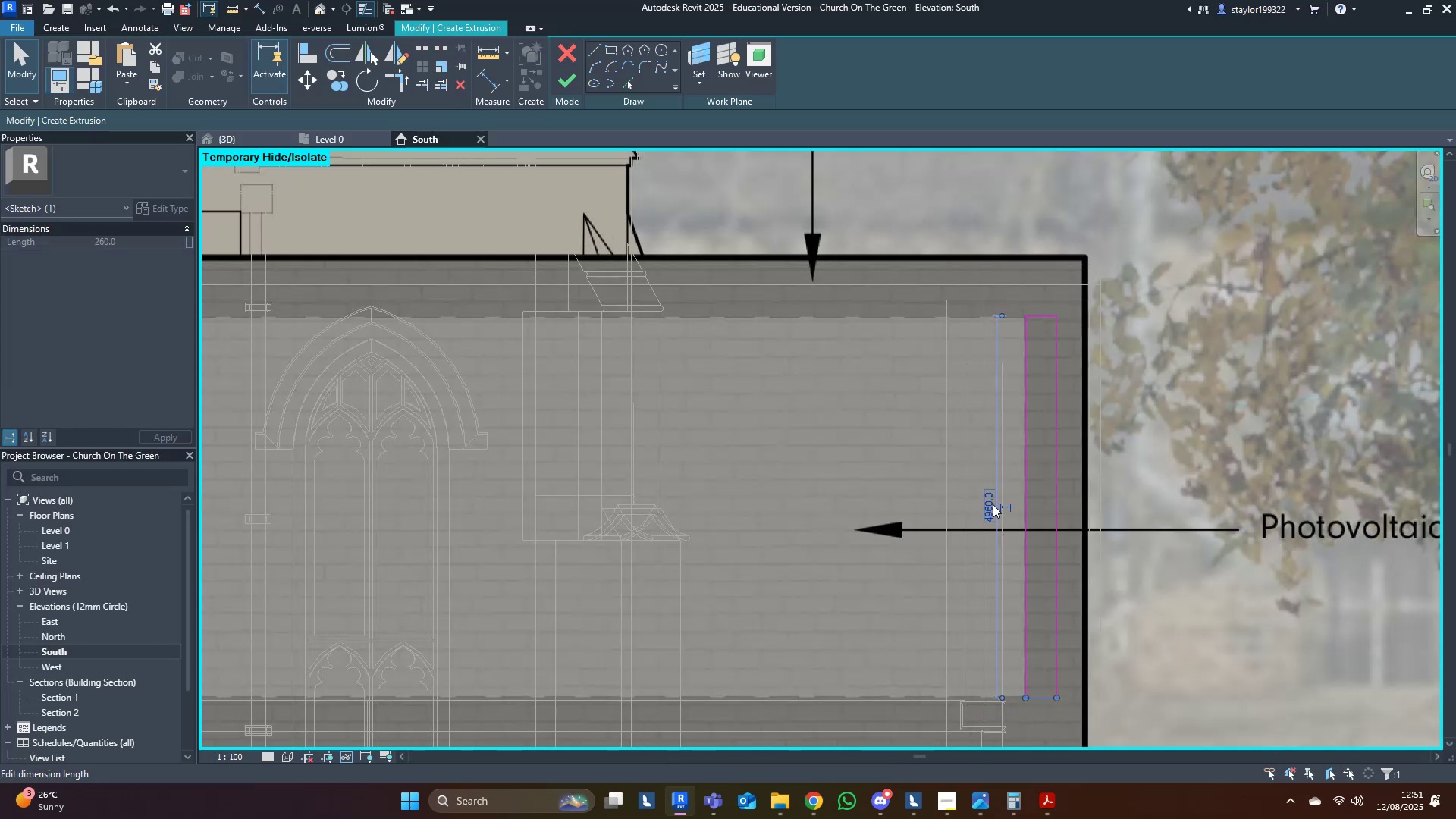 
left_click([986, 502])
 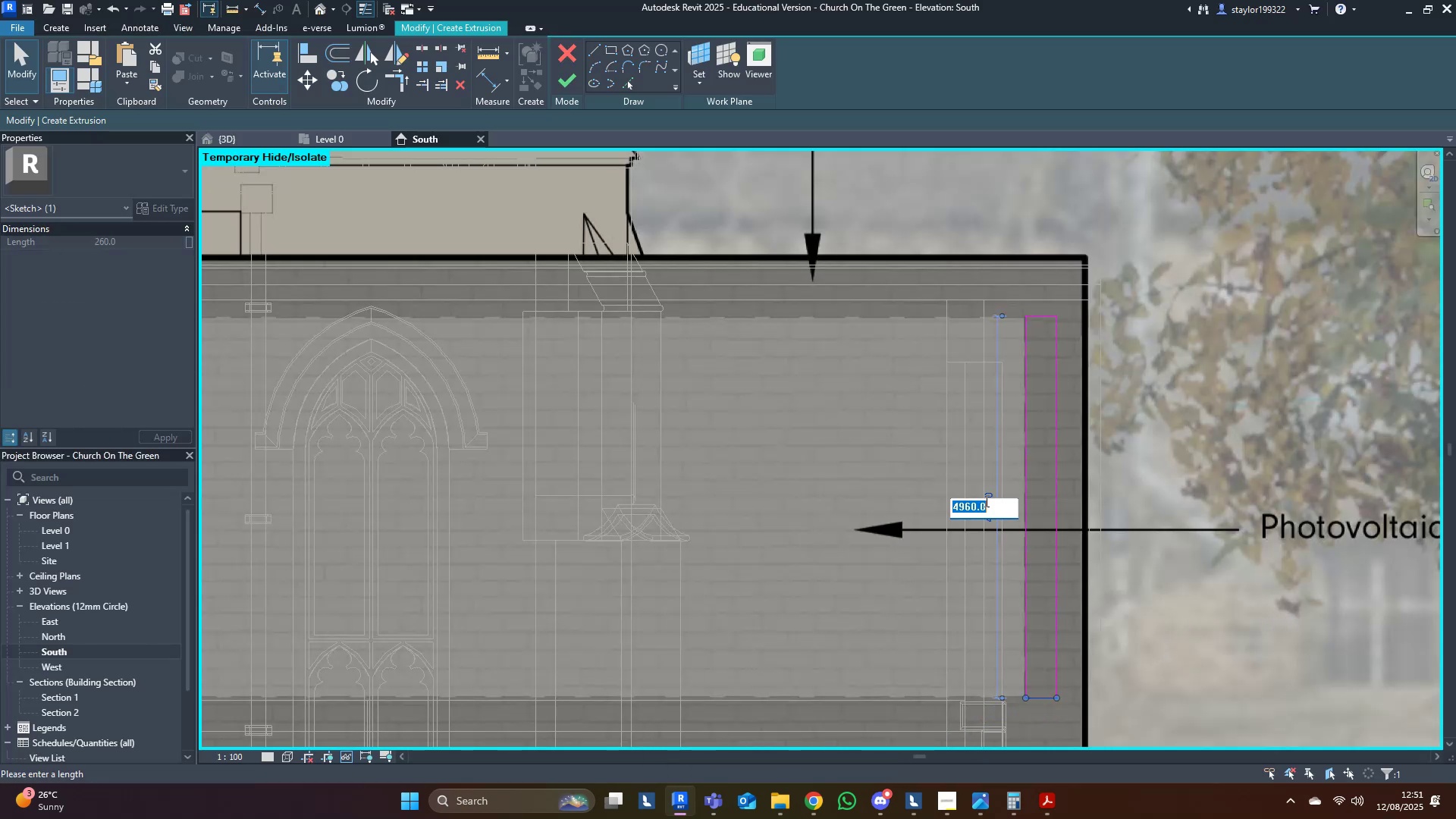 
key(Numpad1)
 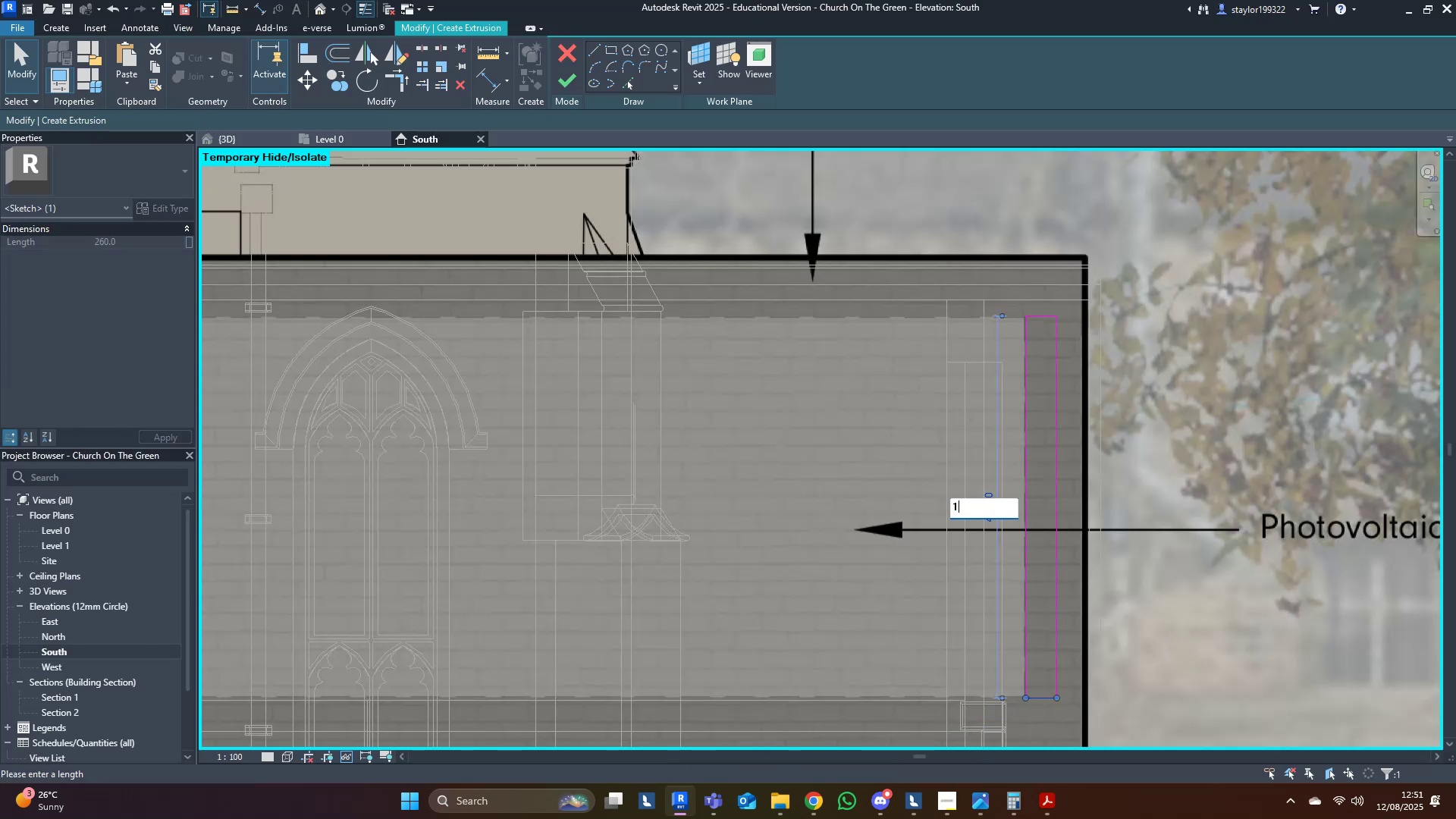 
key(Numpad6)
 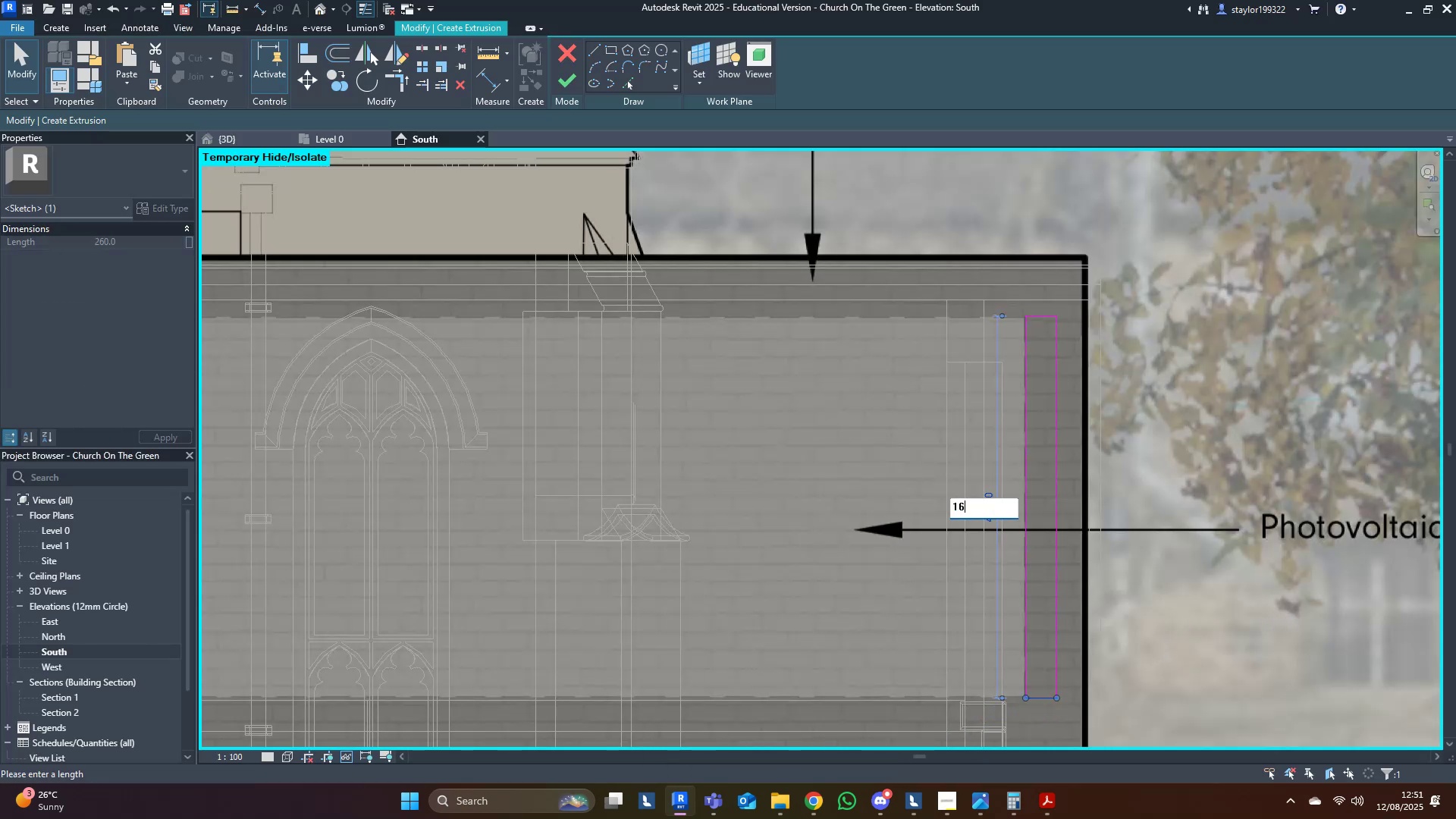 
key(Numpad0)
 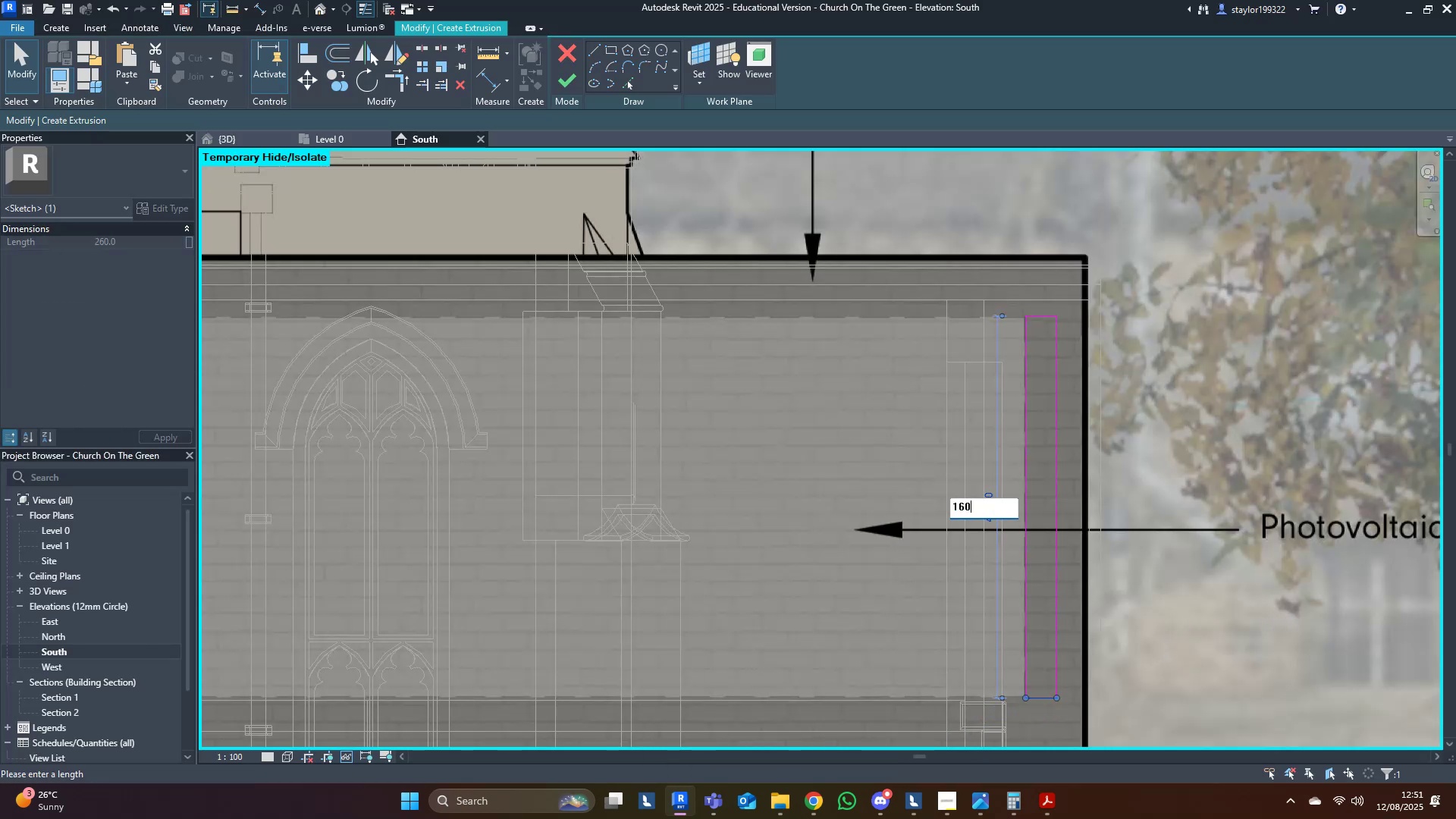 
key(Numpad0)
 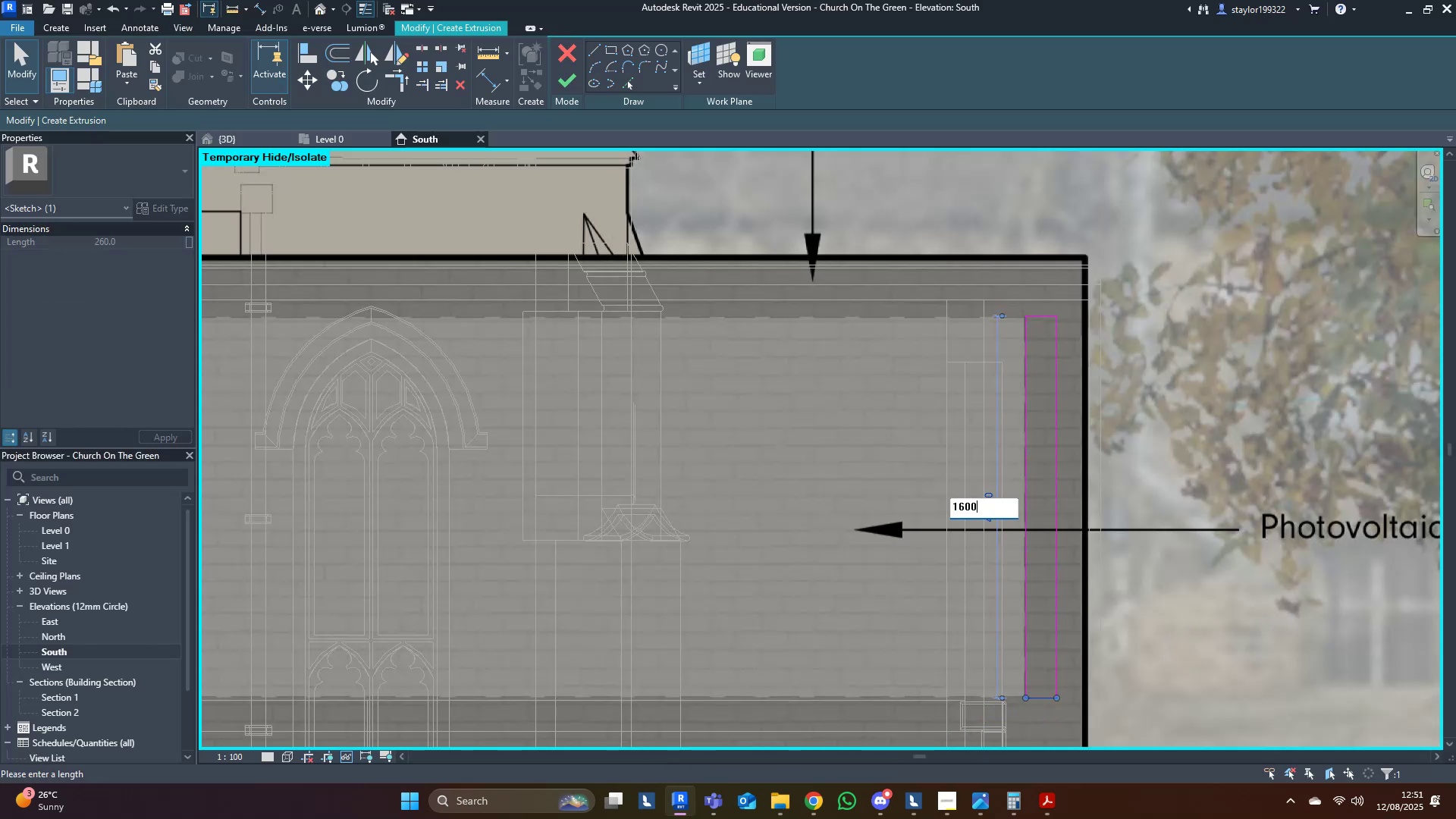 
key(NumpadEnter)
 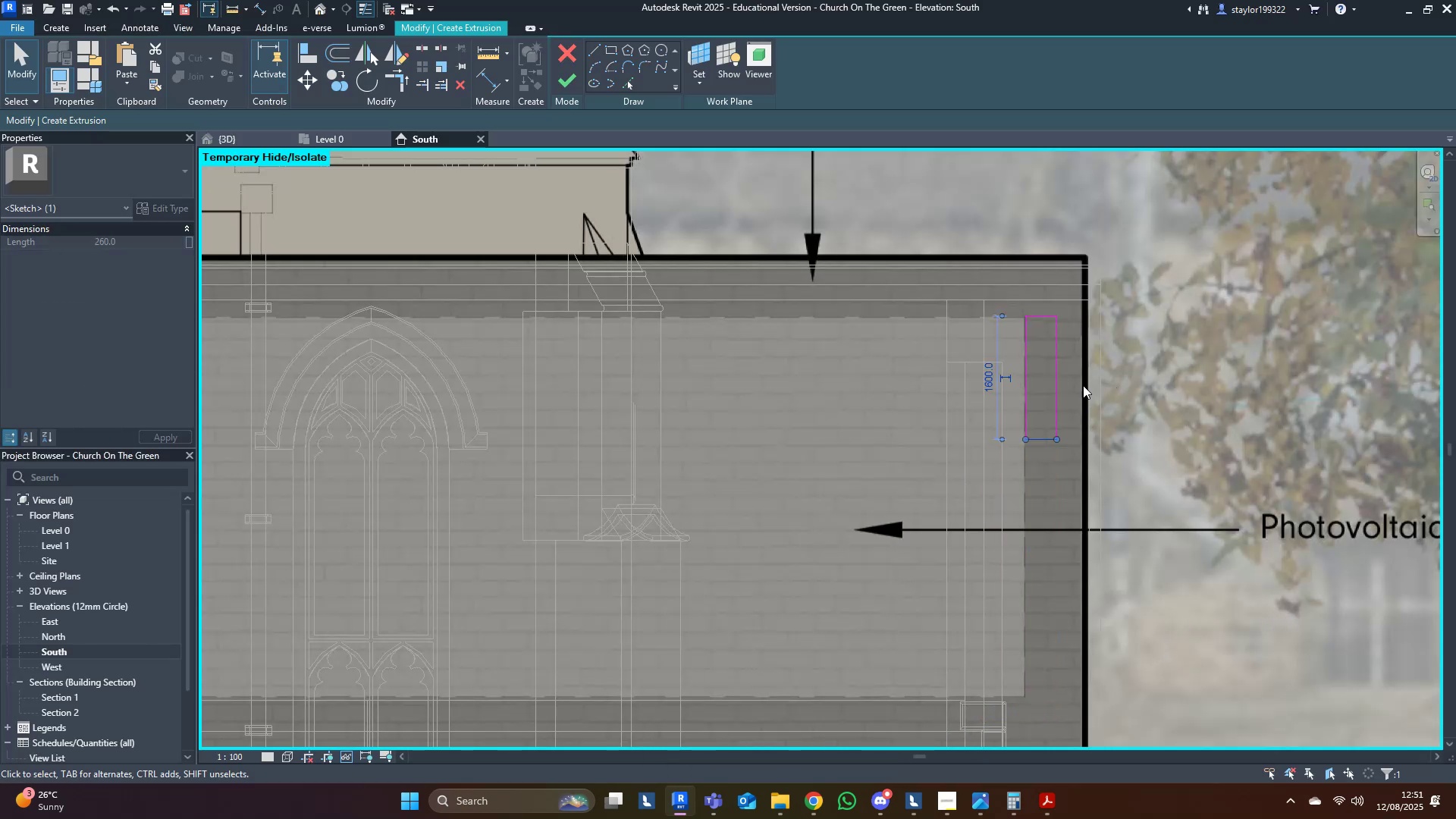 
double_click([1048, 384])
 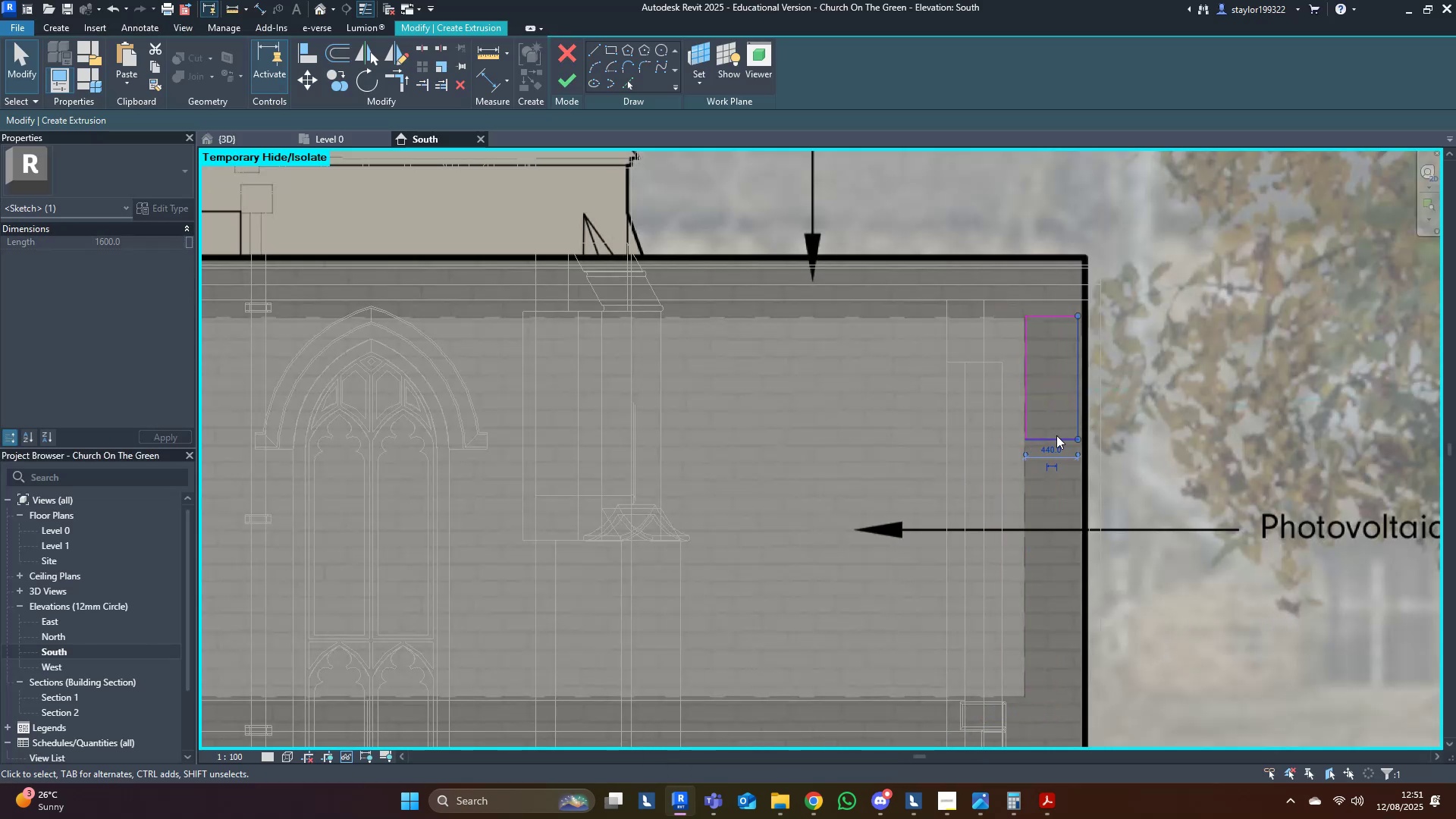 
left_click([1050, 450])
 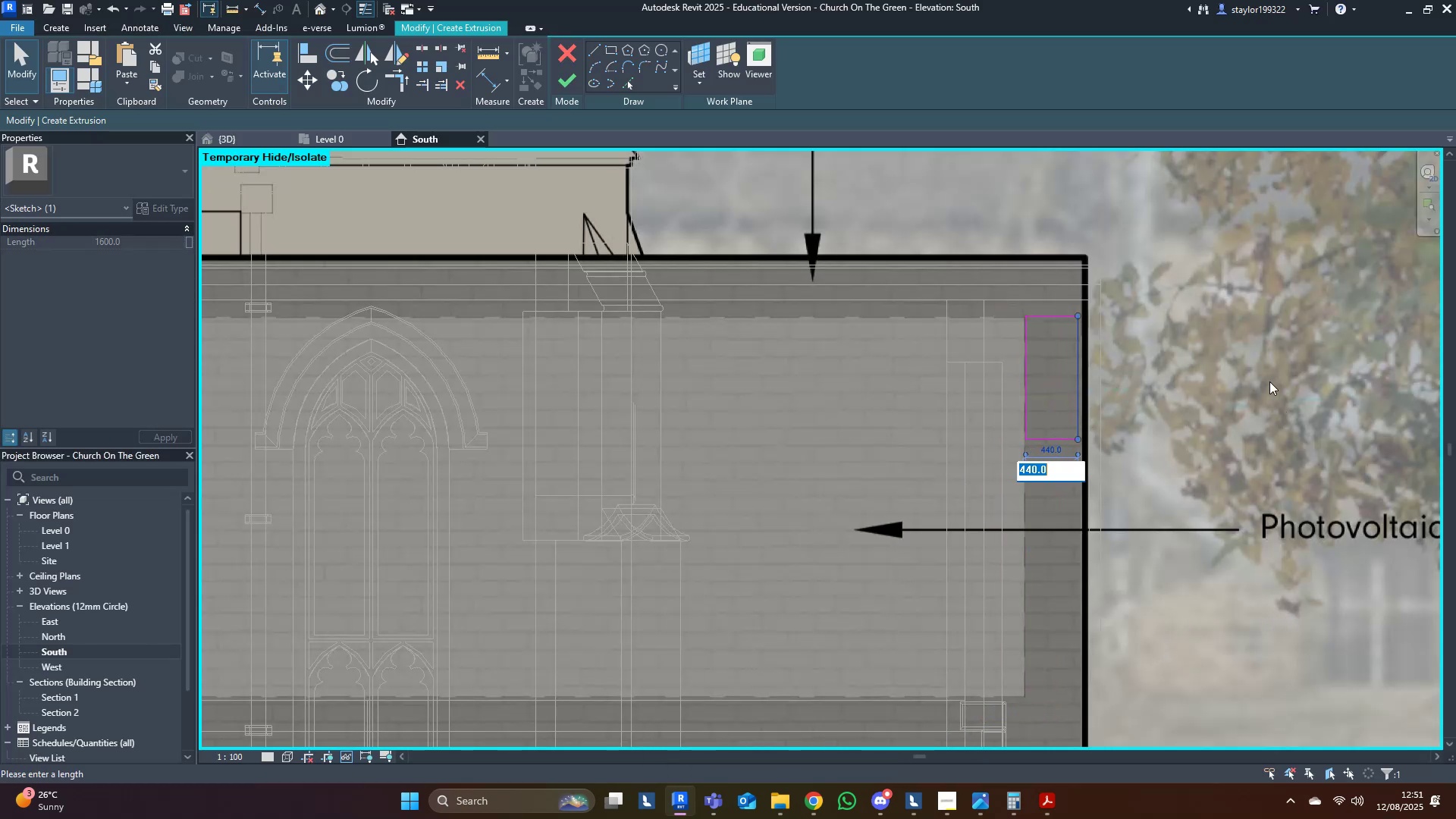 
key(Numpad1)
 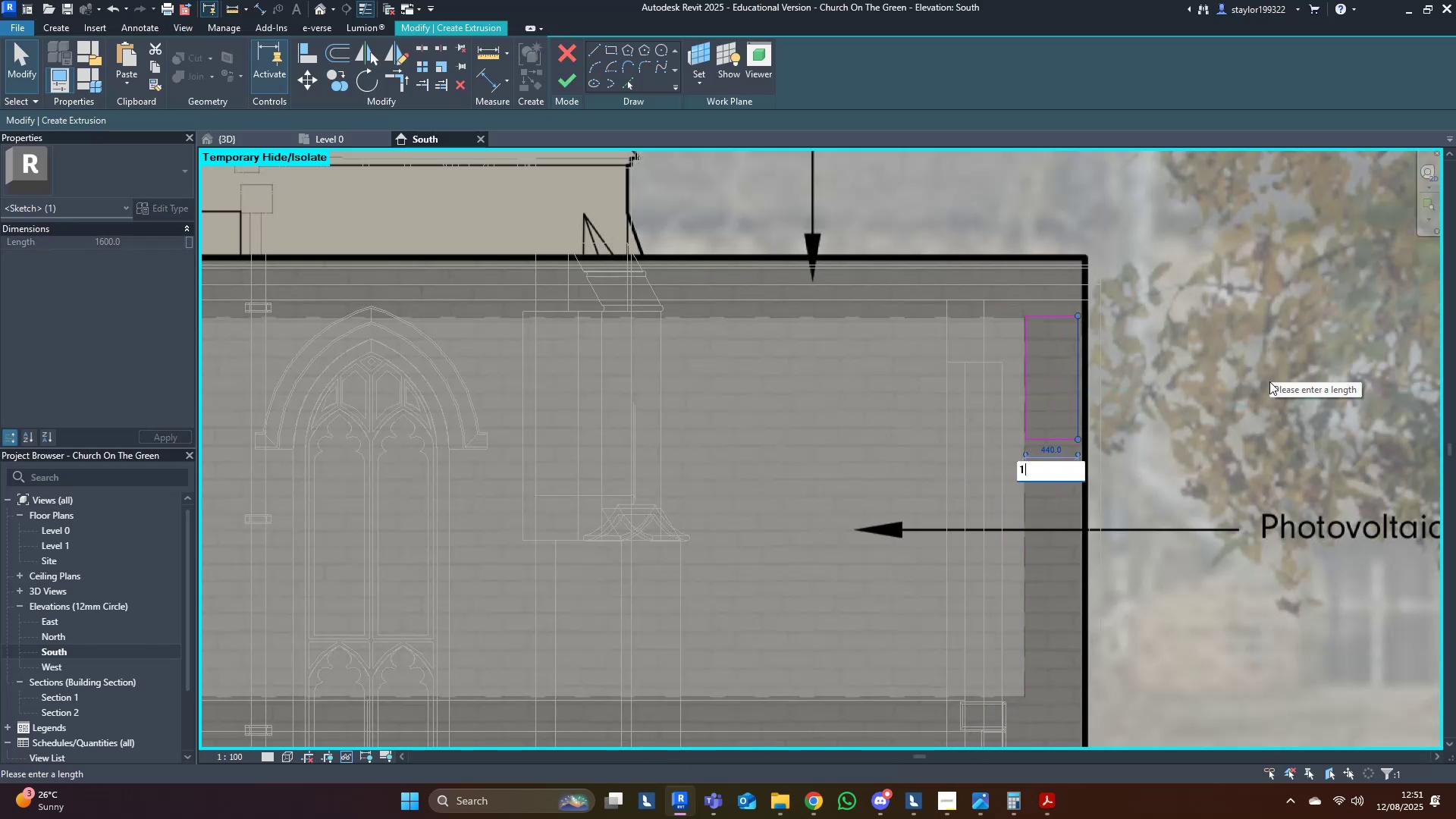 
key(Numpad0)
 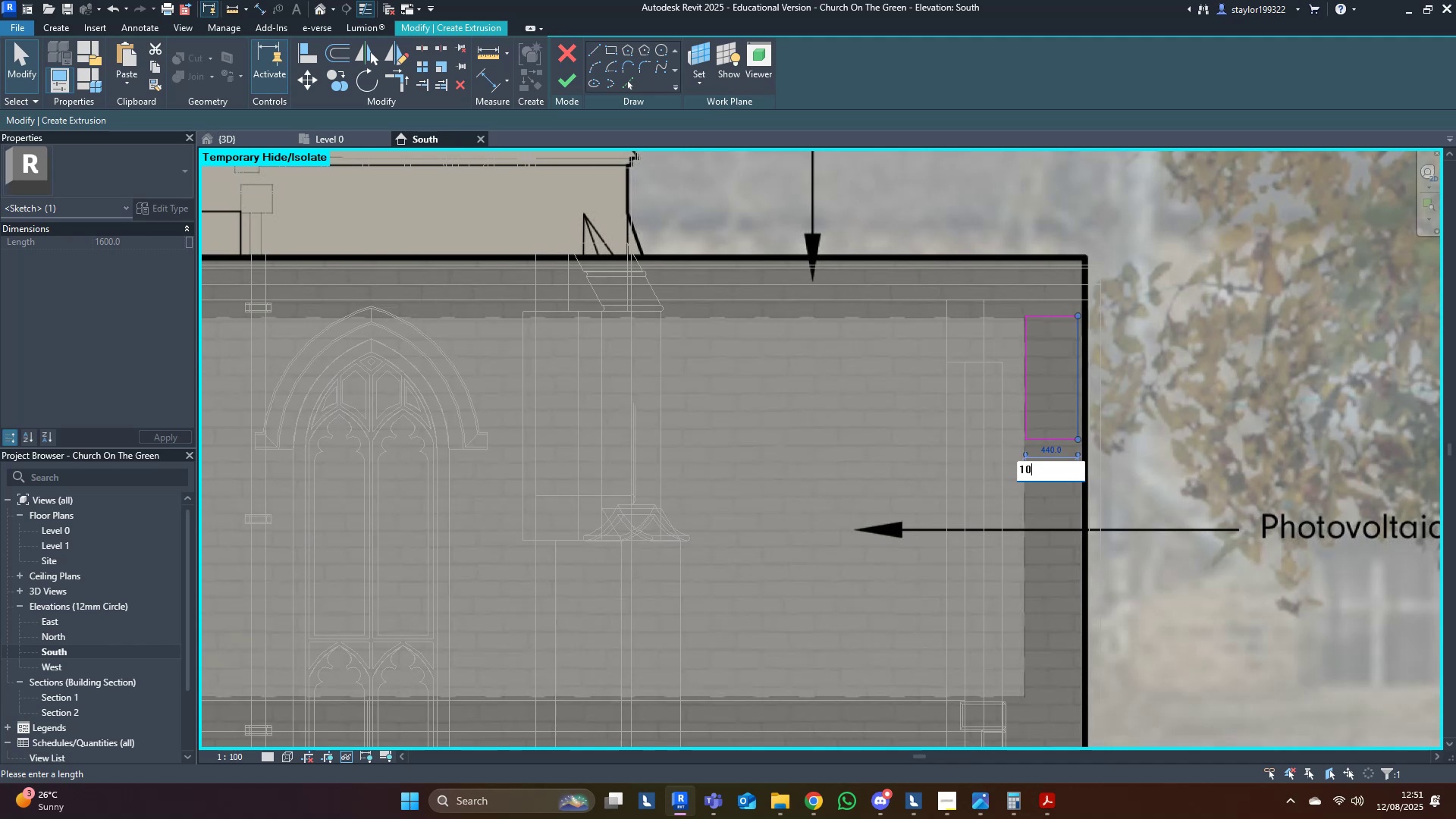 
key(Numpad0)
 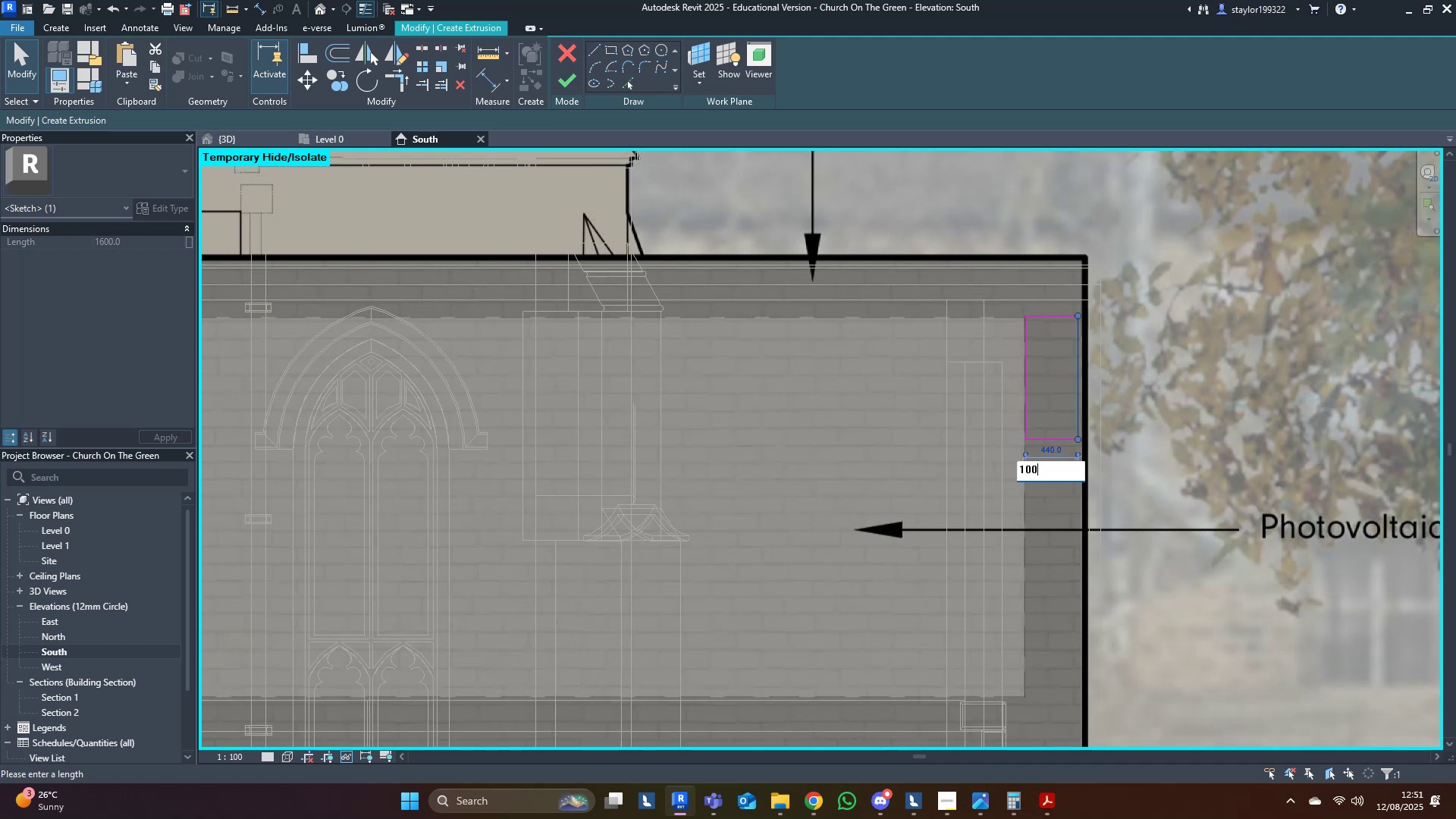 
key(Numpad0)
 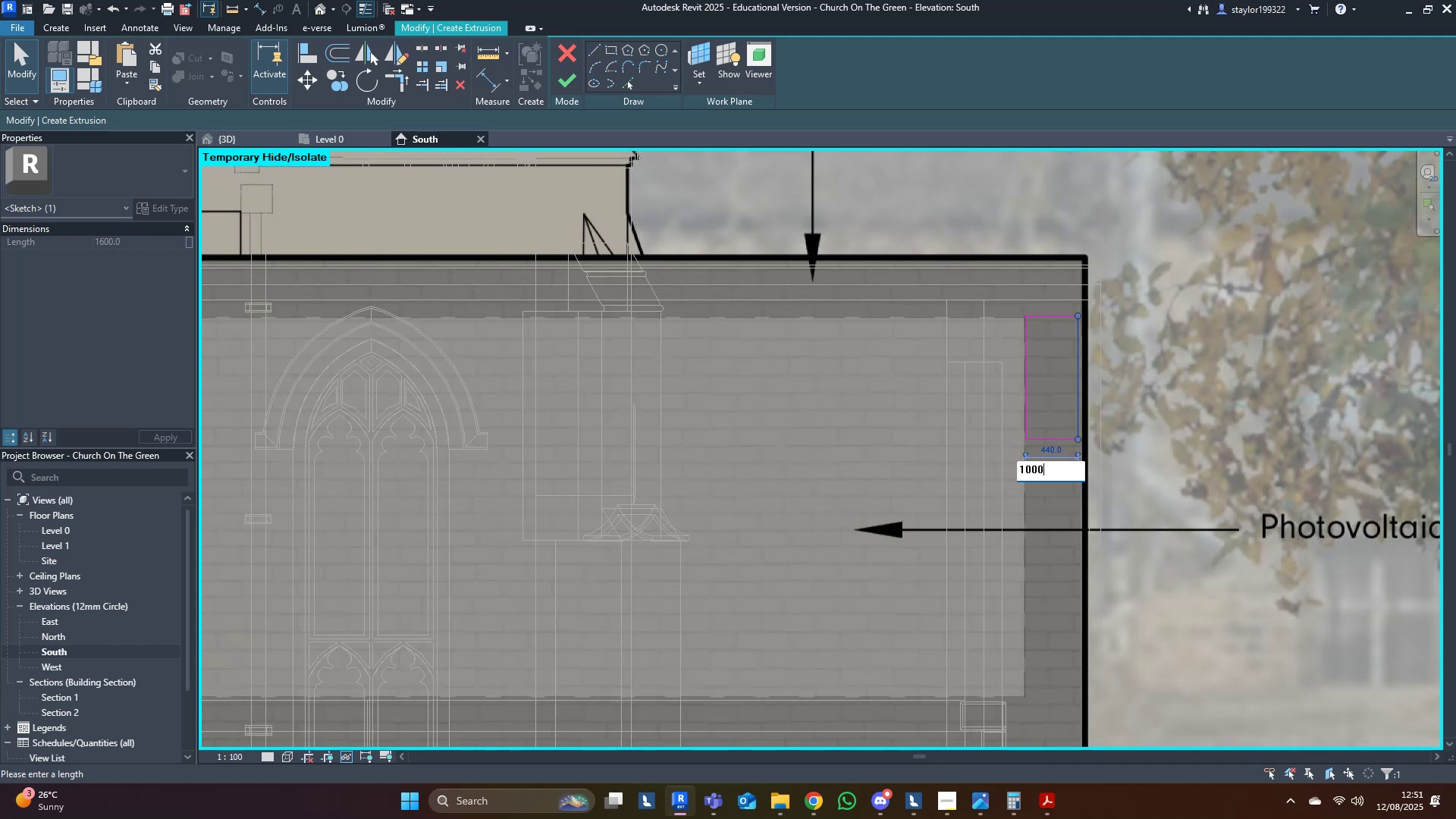 
key(NumpadEnter)
 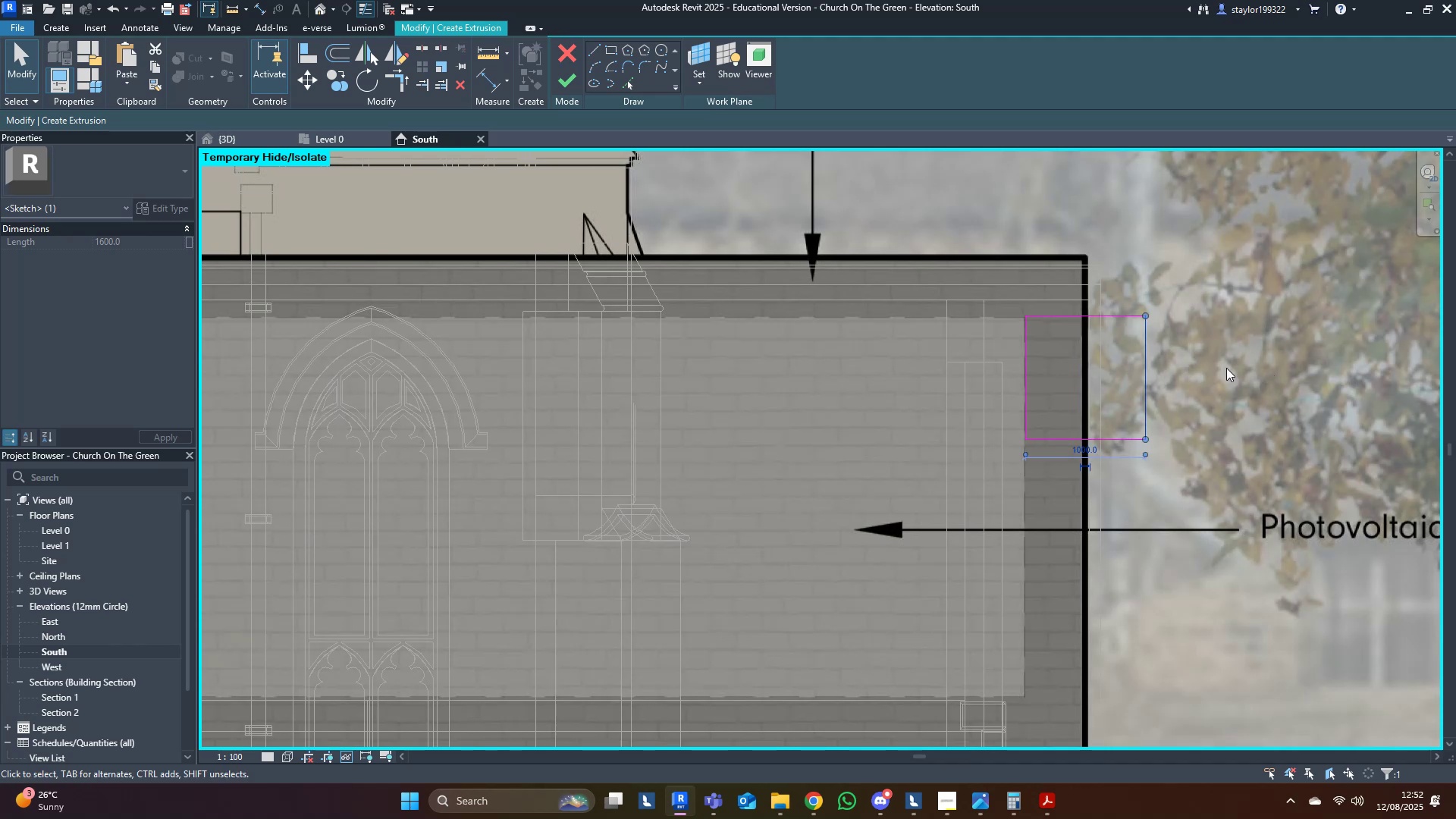 
left_click([1276, 416])
 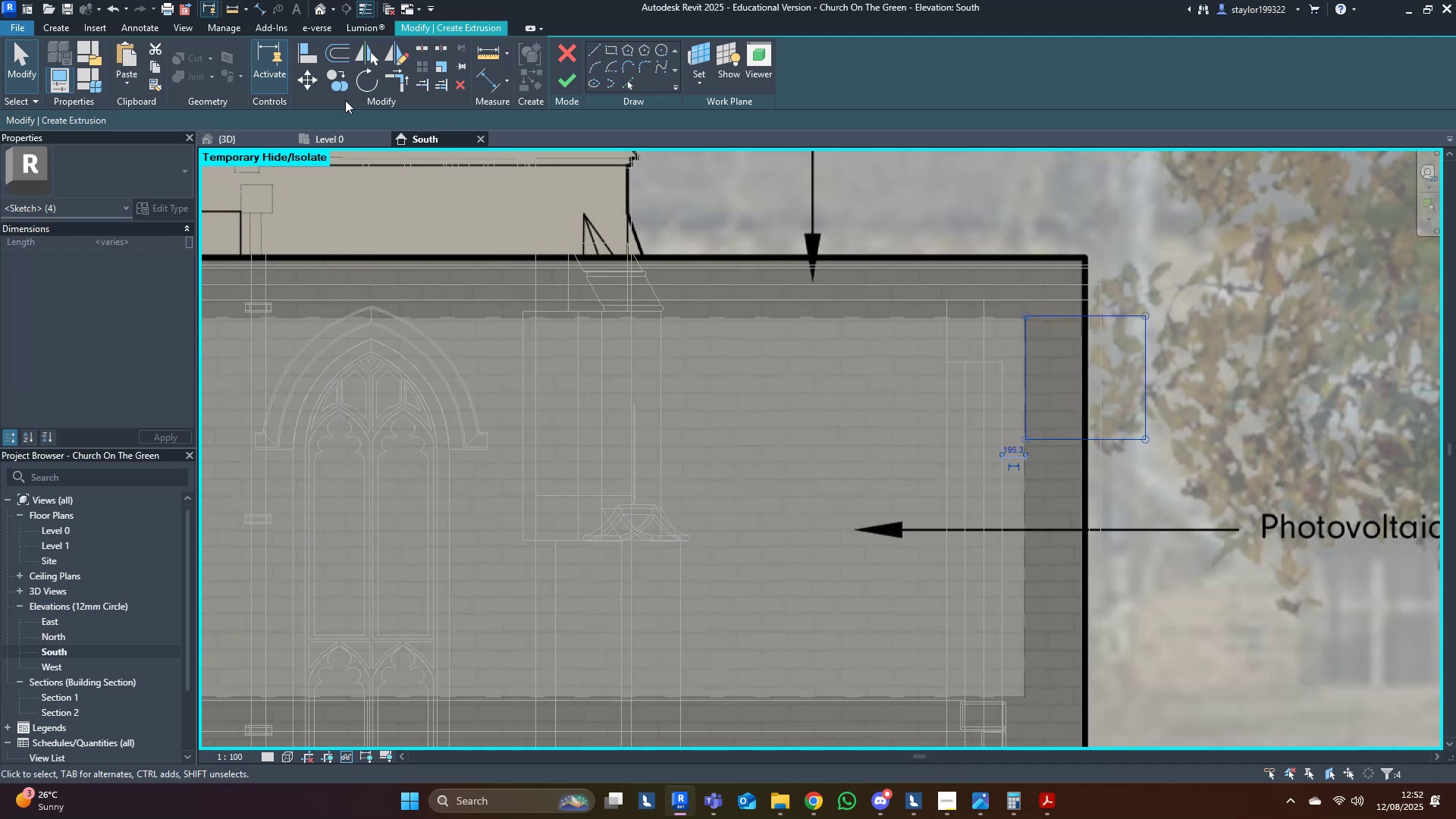 
left_click([310, 74])
 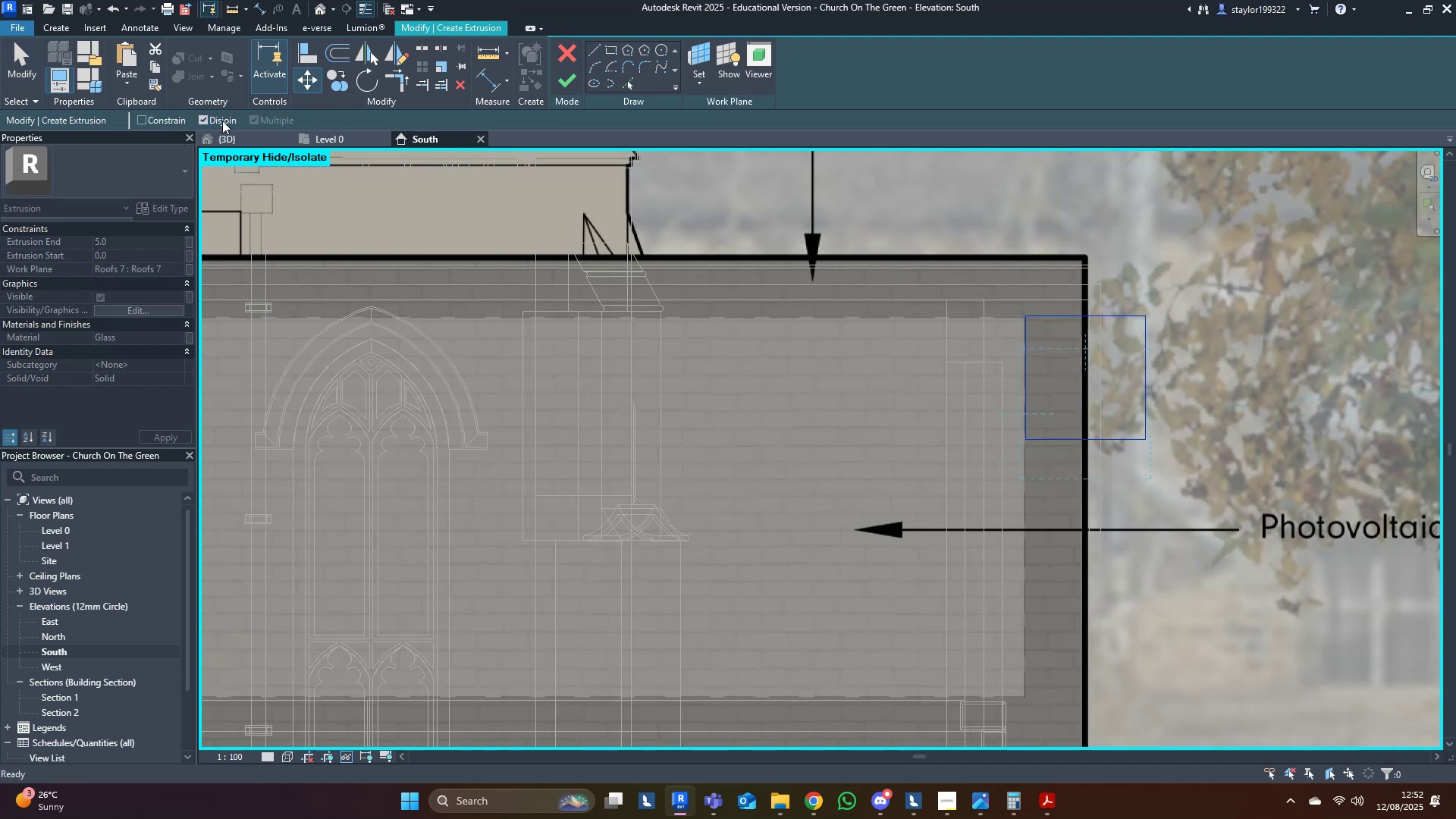 
scroll: coordinate [1103, 406], scroll_direction: up, amount: 4.0
 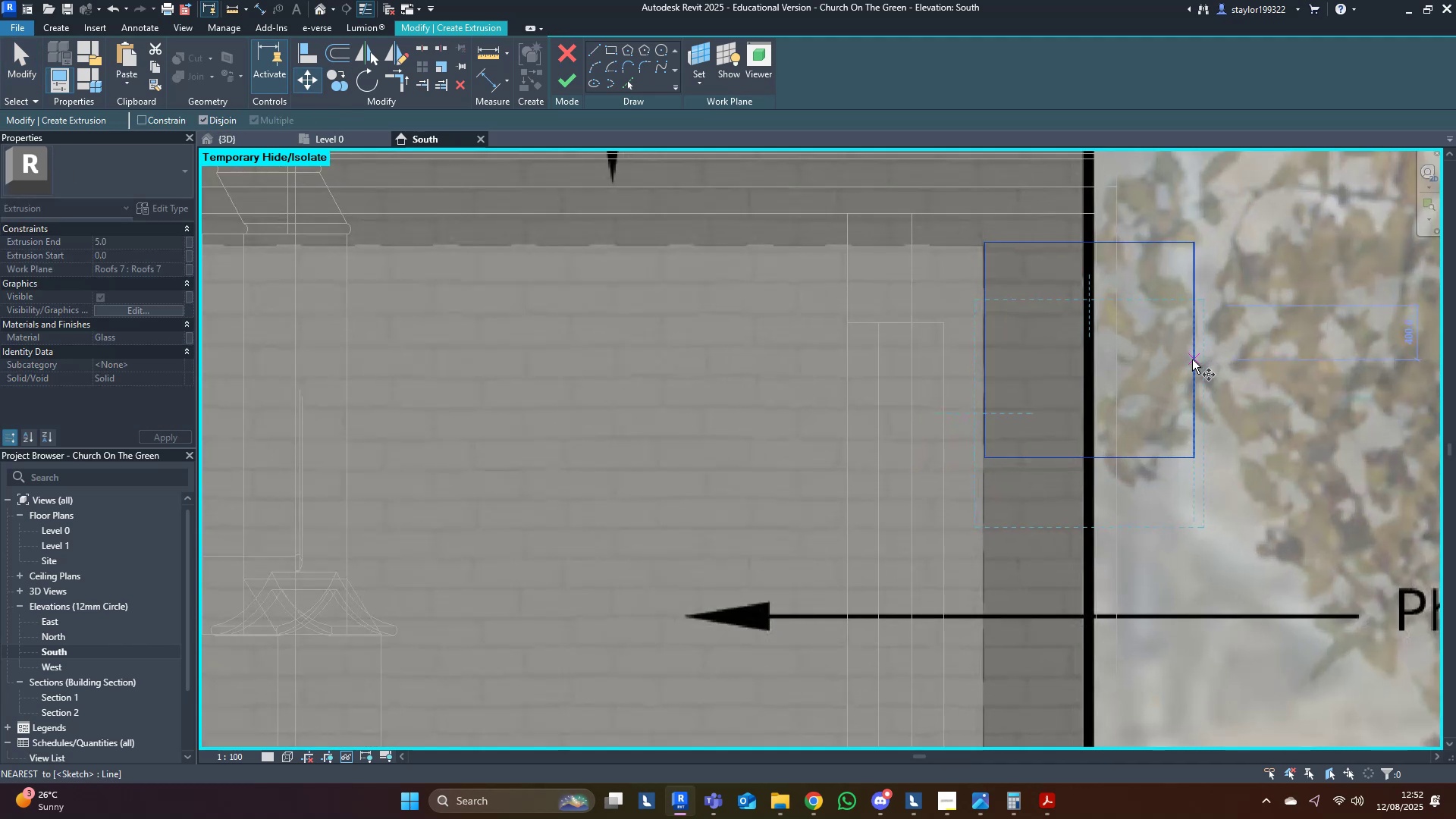 
left_click([1194, 358])
 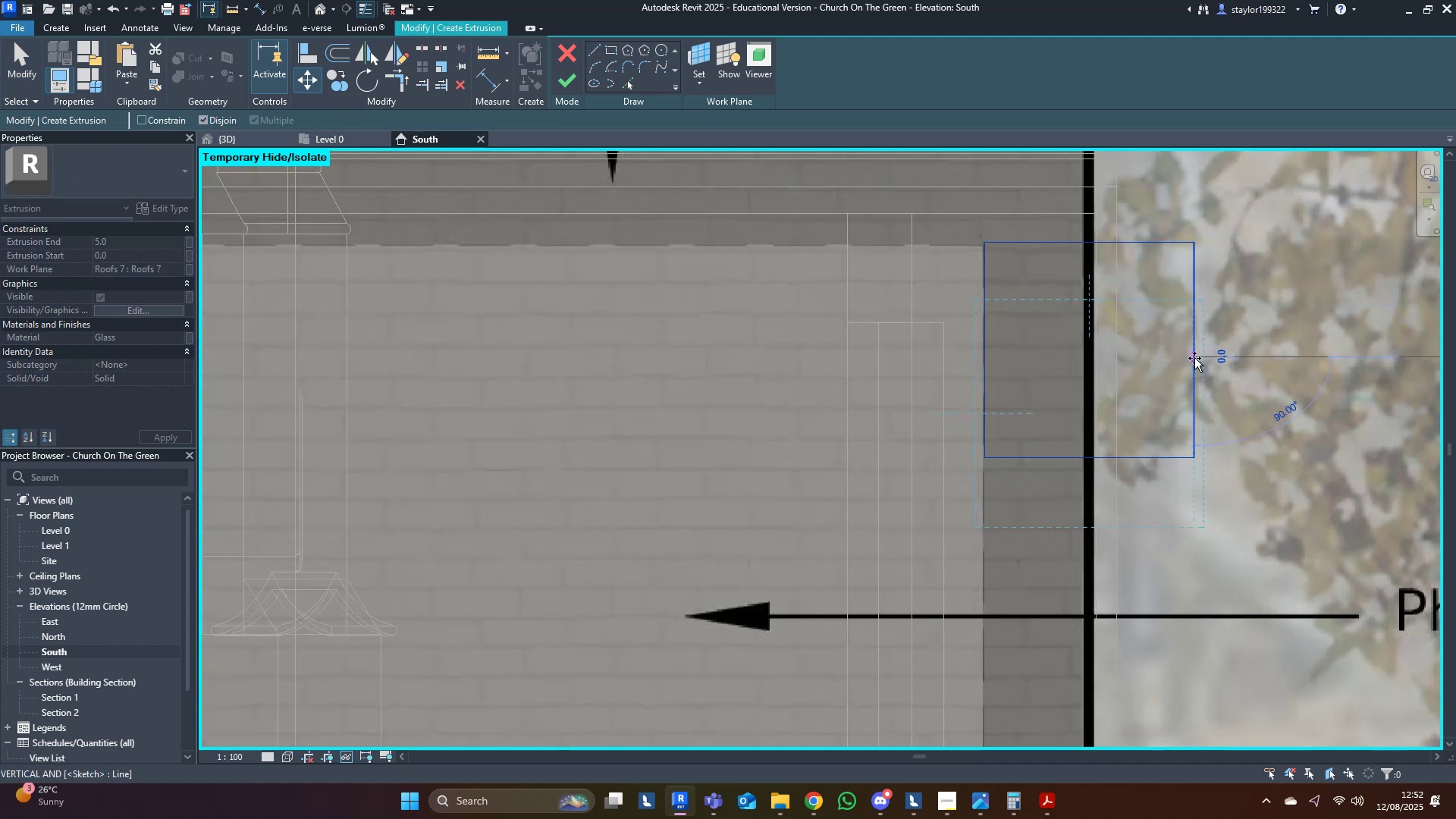 
hold_key(key=ShiftLeft, duration=0.94)
left_click([983, 354])
 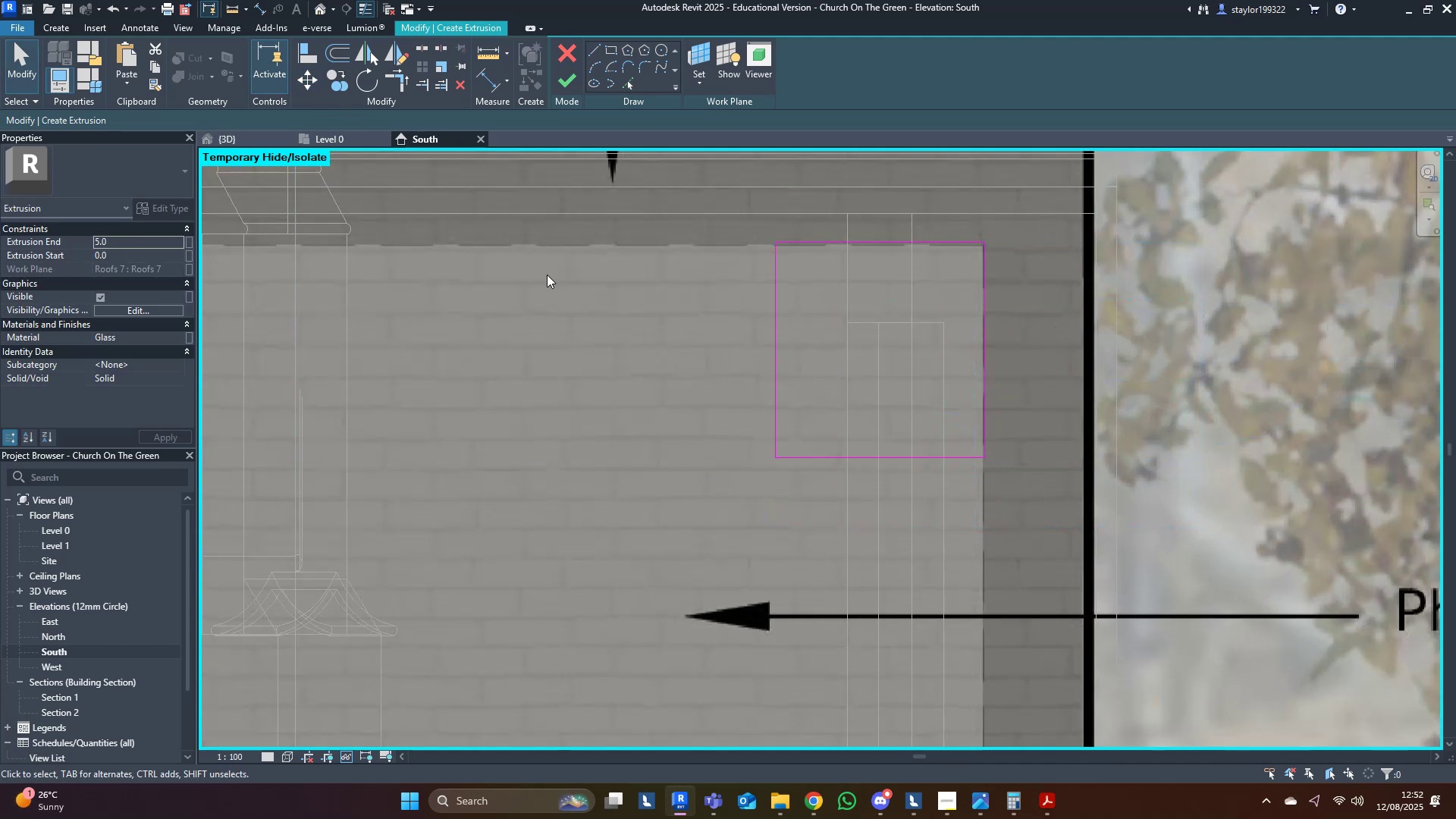 
left_click([174, 335])
 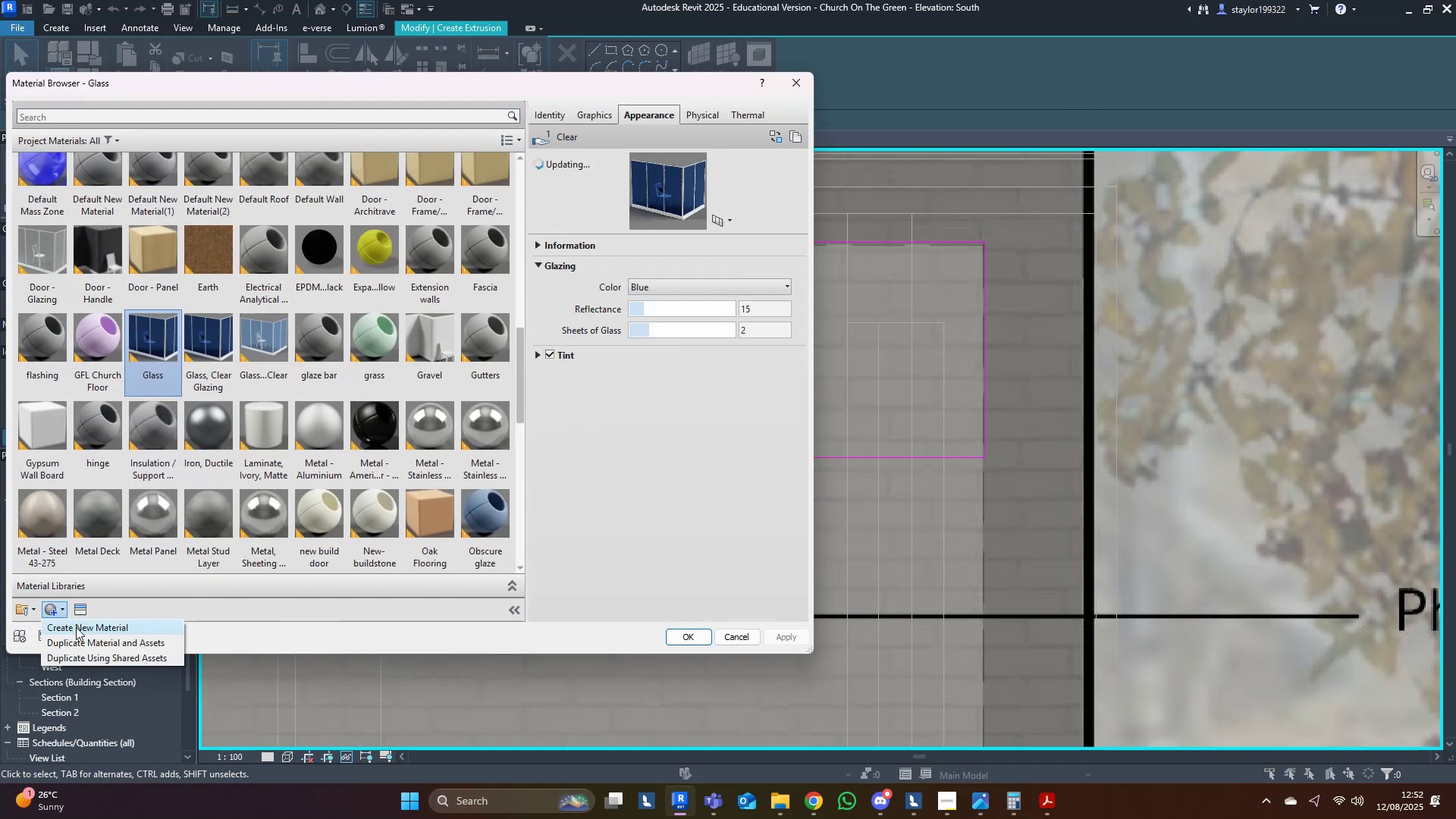 
left_click([84, 629])
 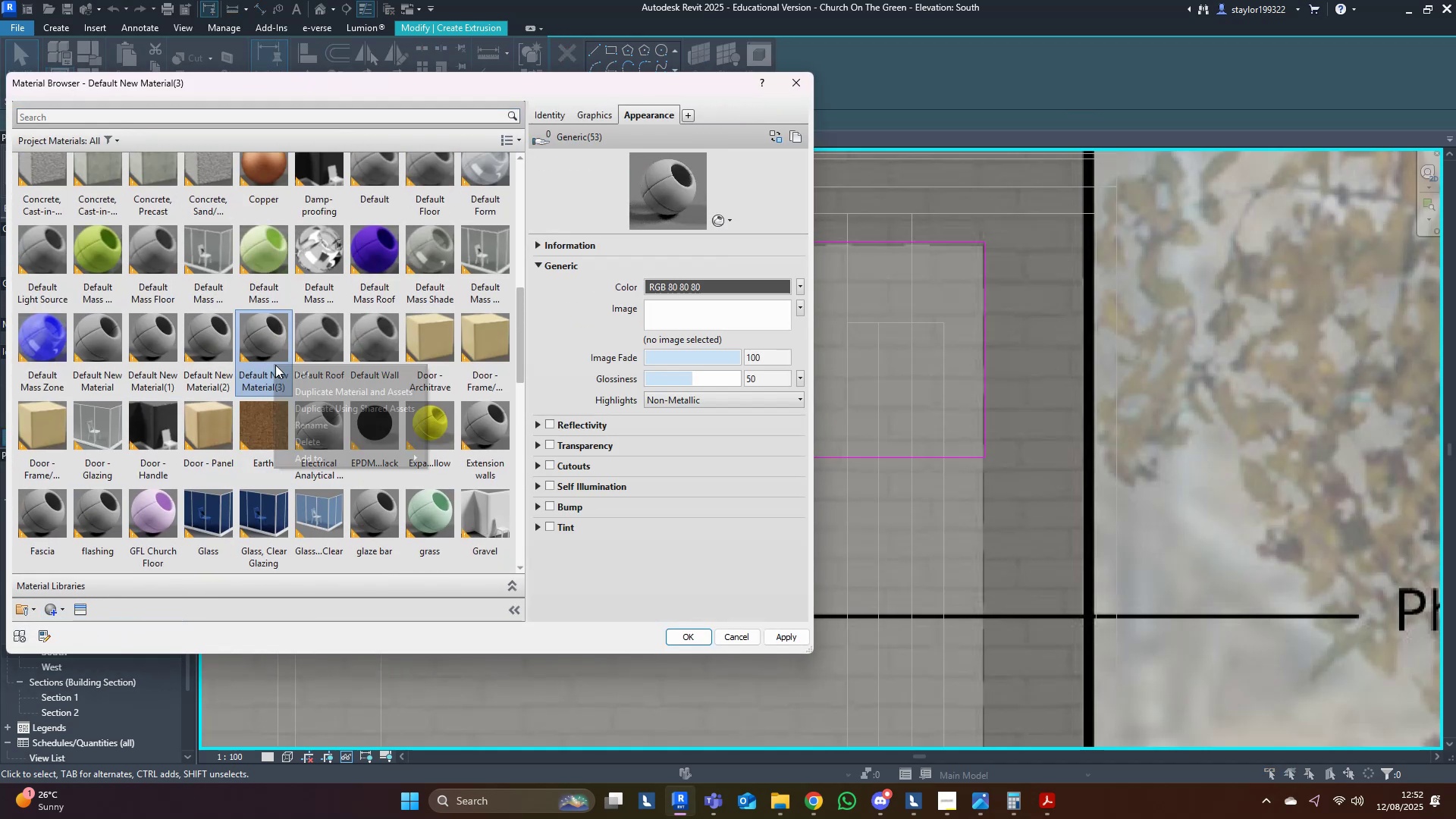 
left_click([287, 422])
 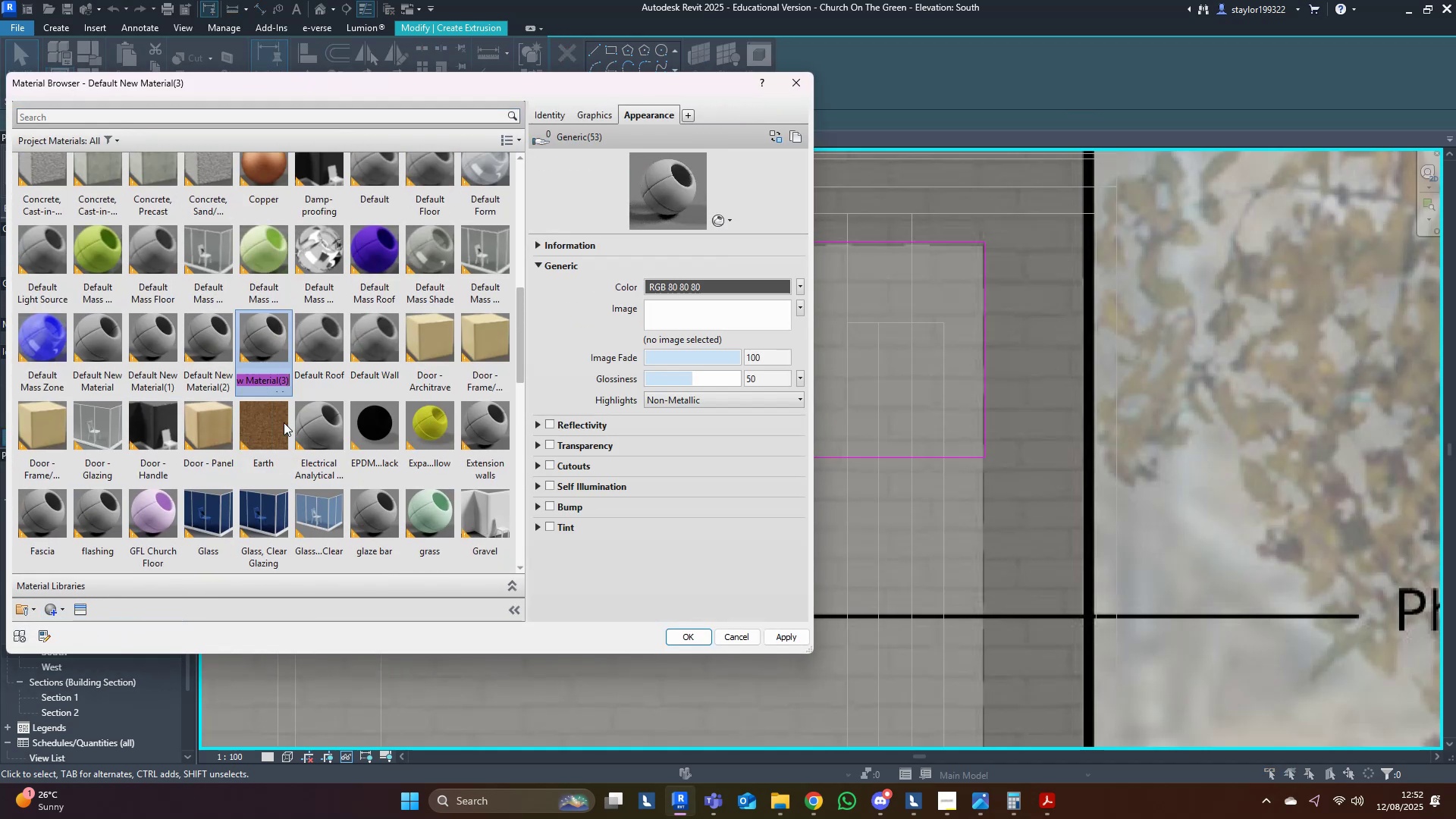 
type(Solar Array frame)
 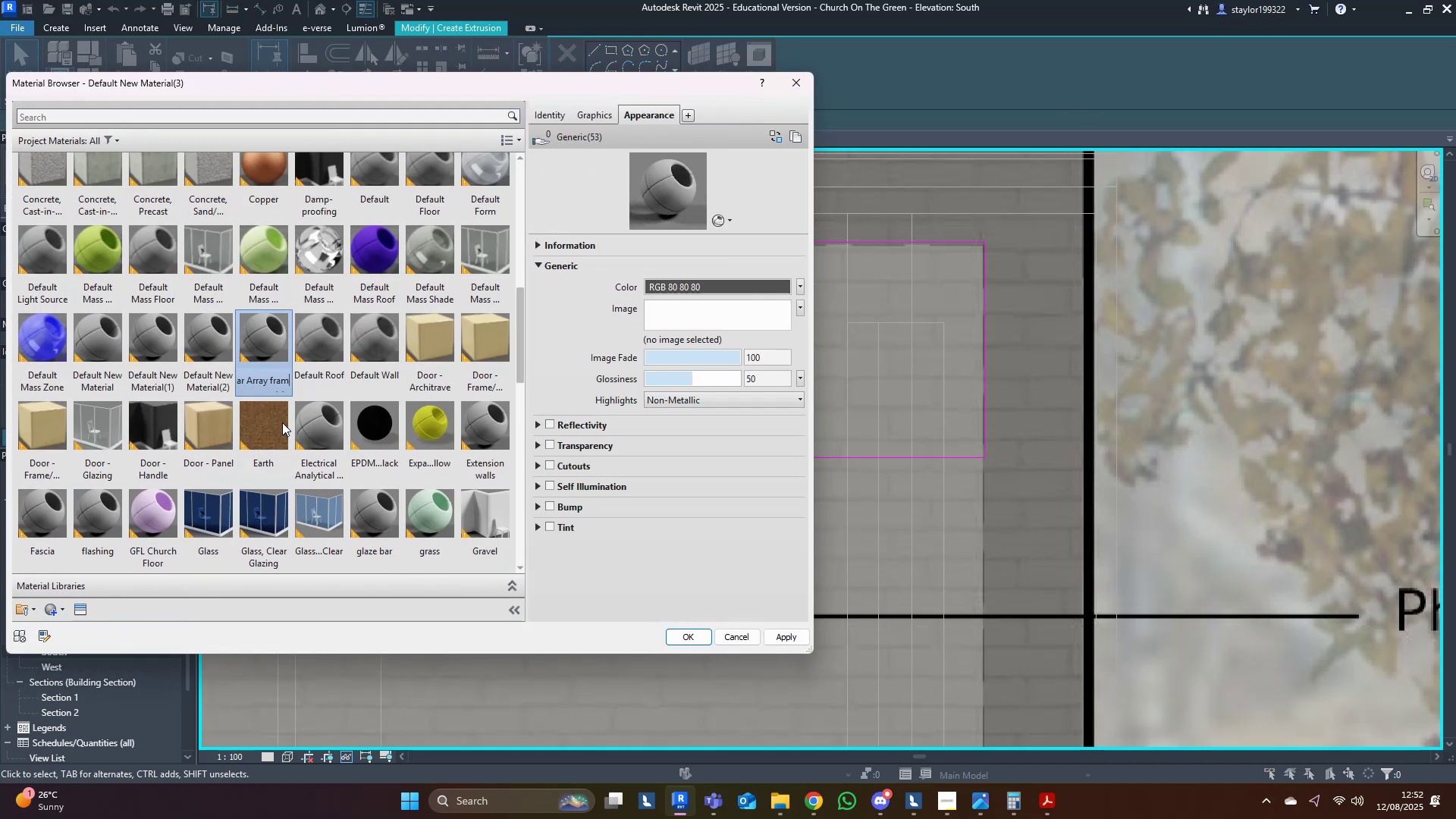 
key(Enter)
 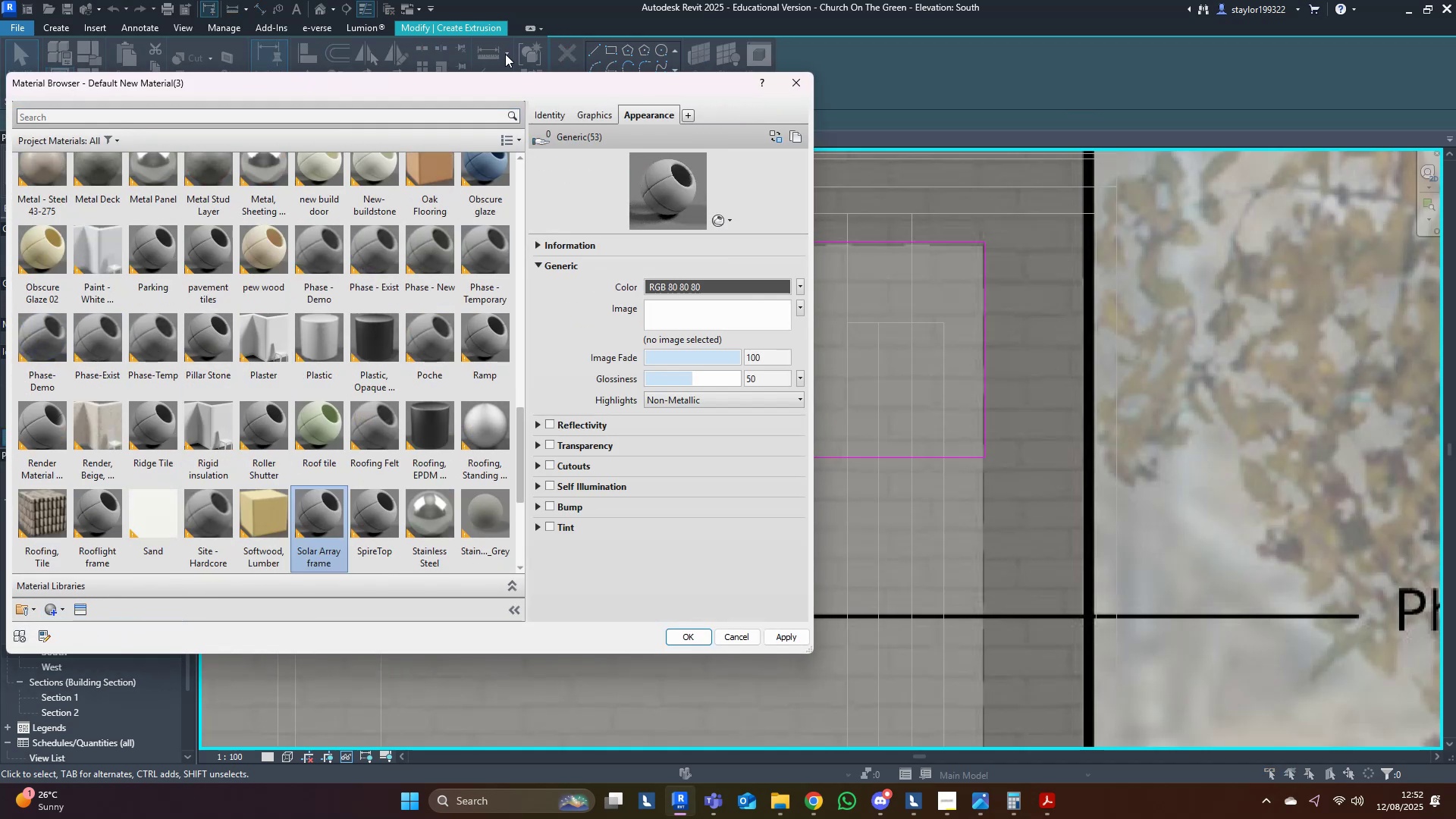 
left_click([596, 111])
 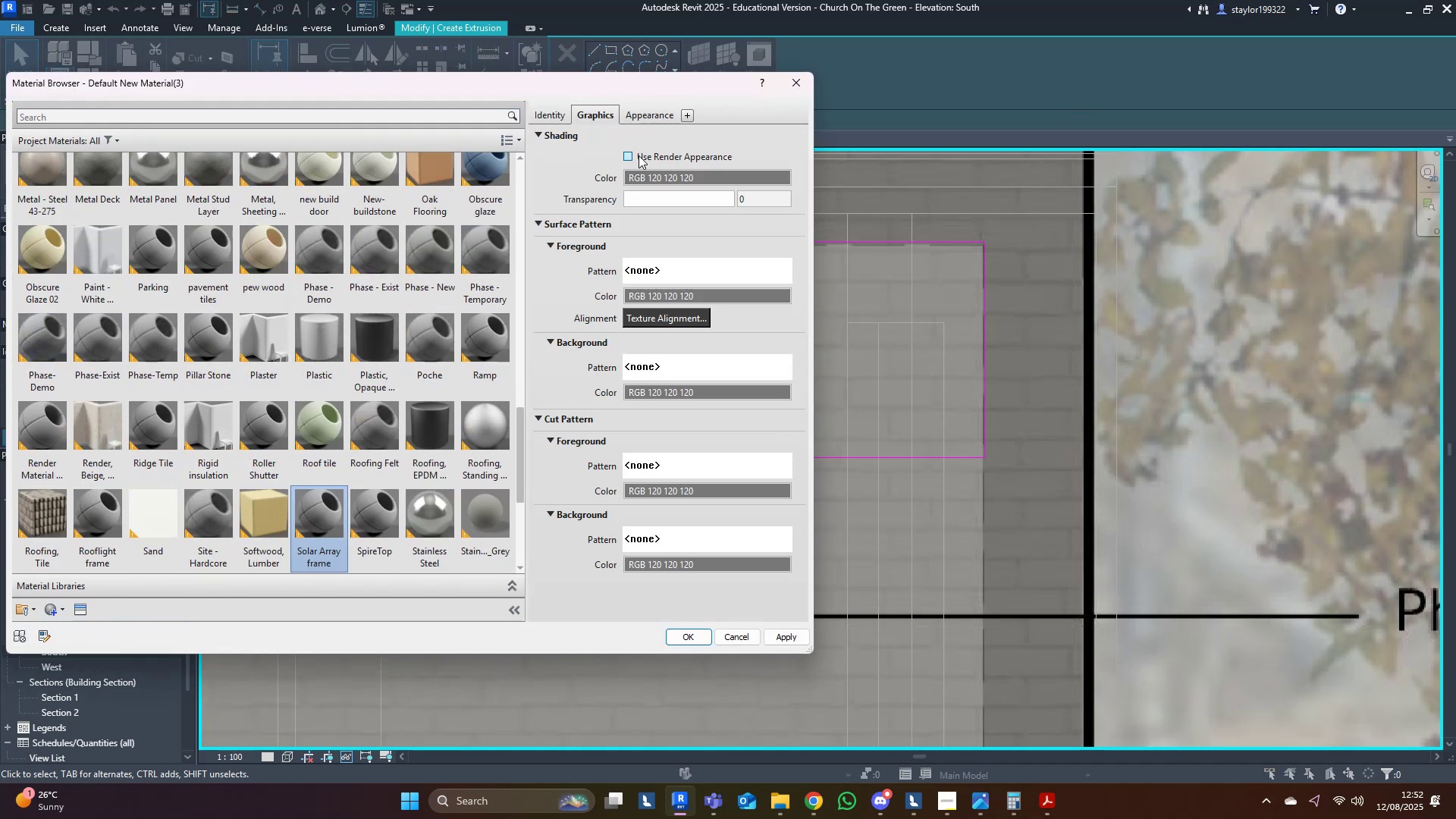 
double_click([639, 156])
 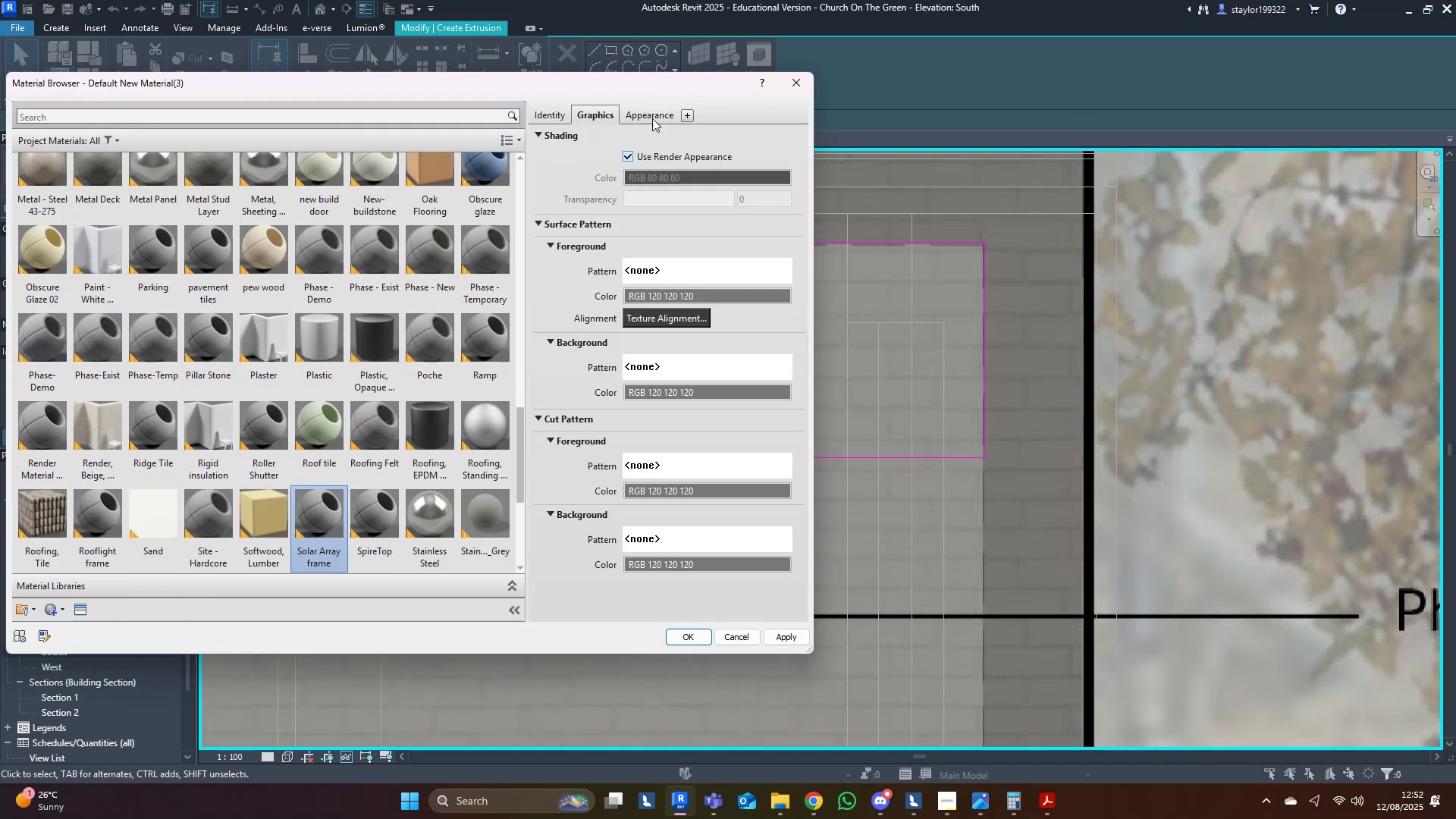 
triple_click([651, 112])
 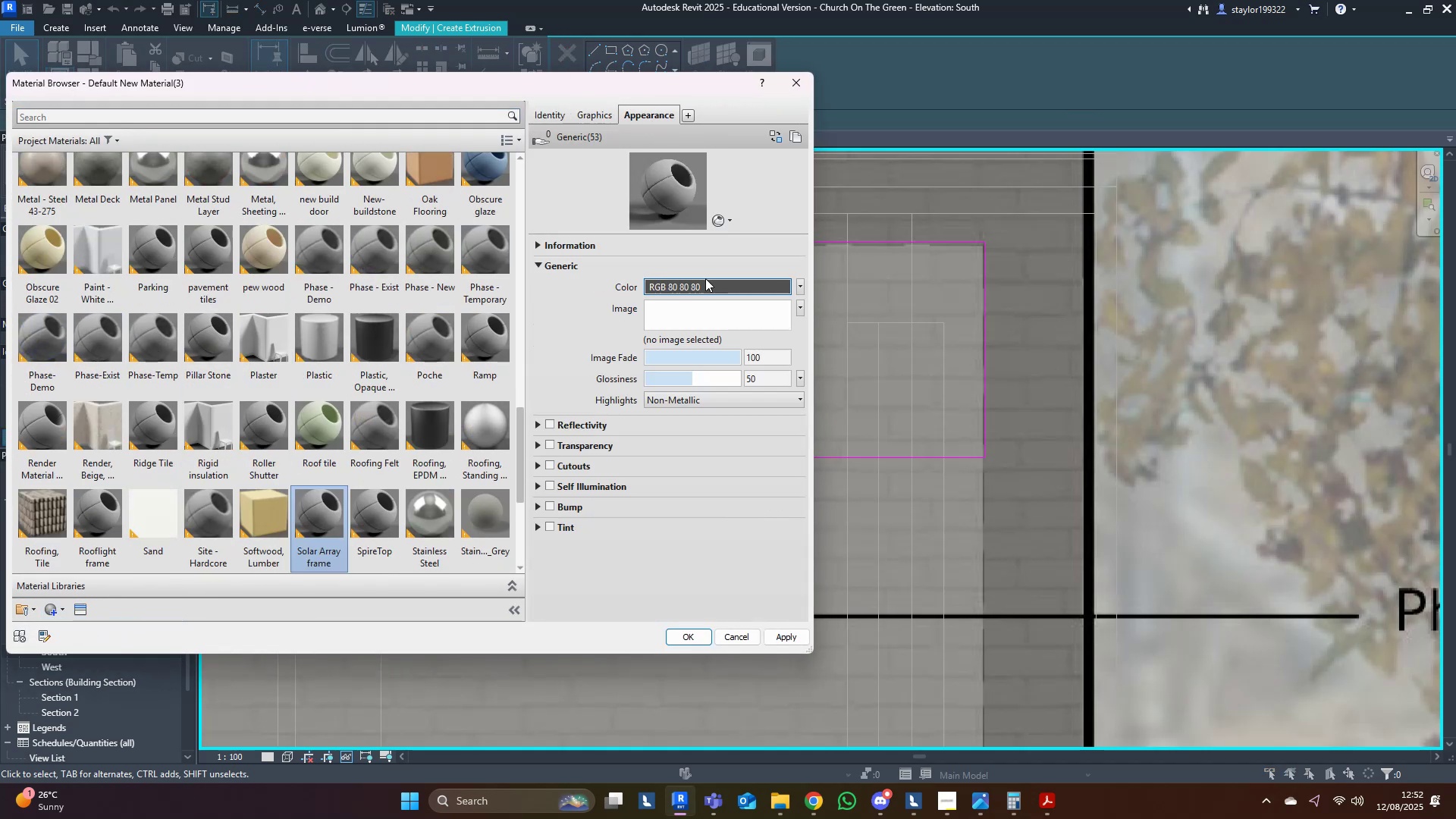 
left_click([705, 278])
 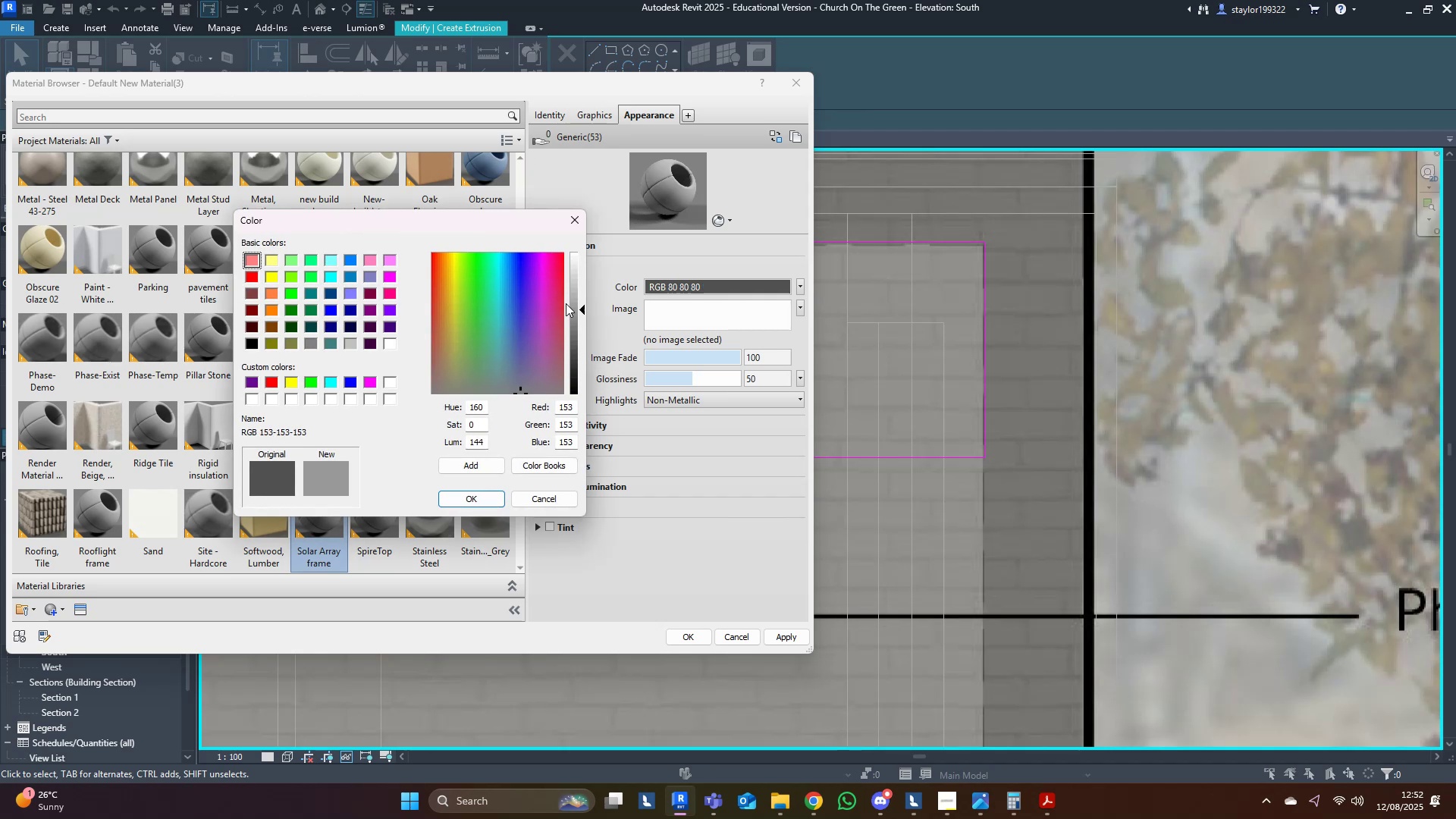 
double_click([532, 276])
 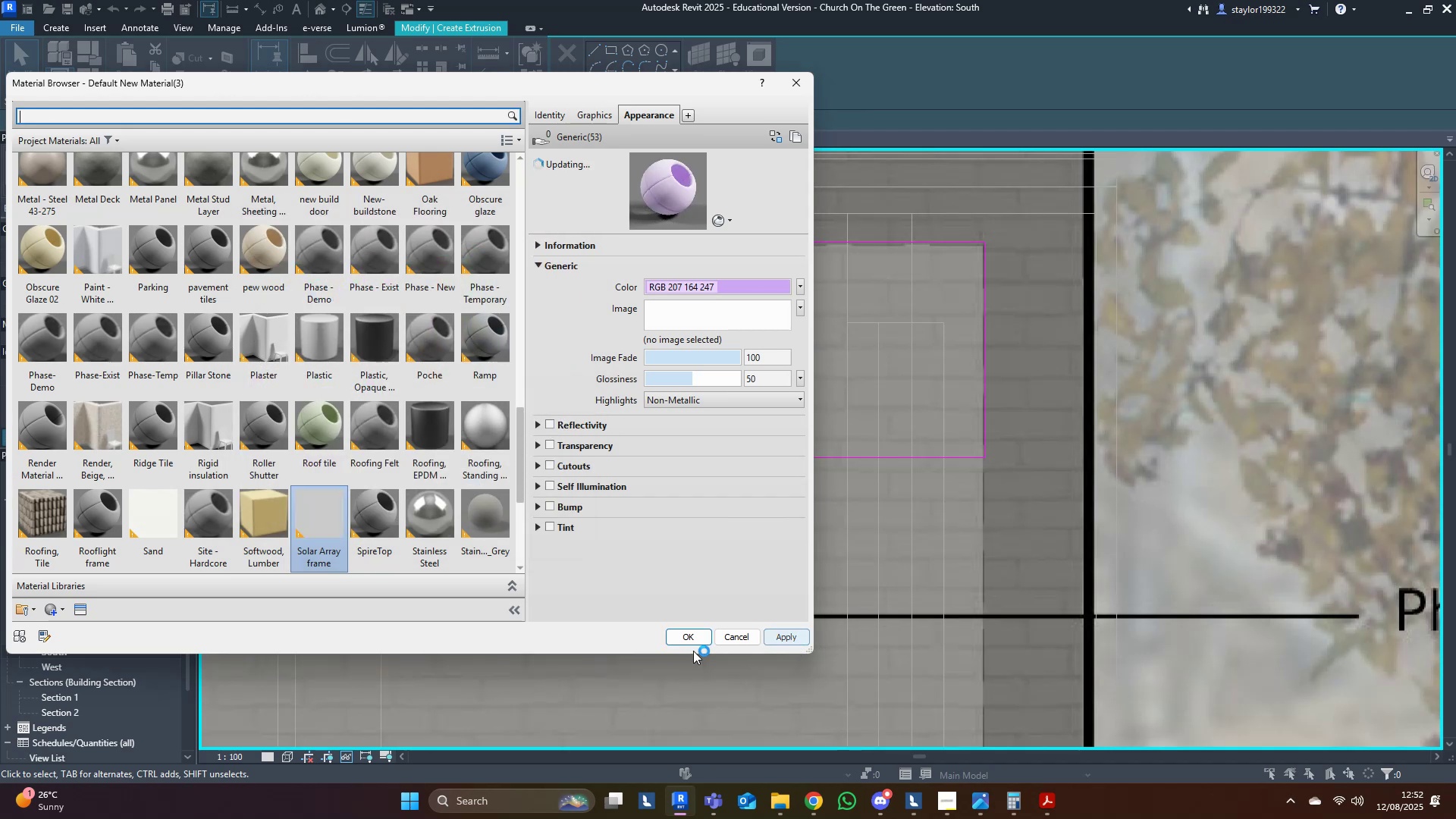 
double_click([1067, 522])
 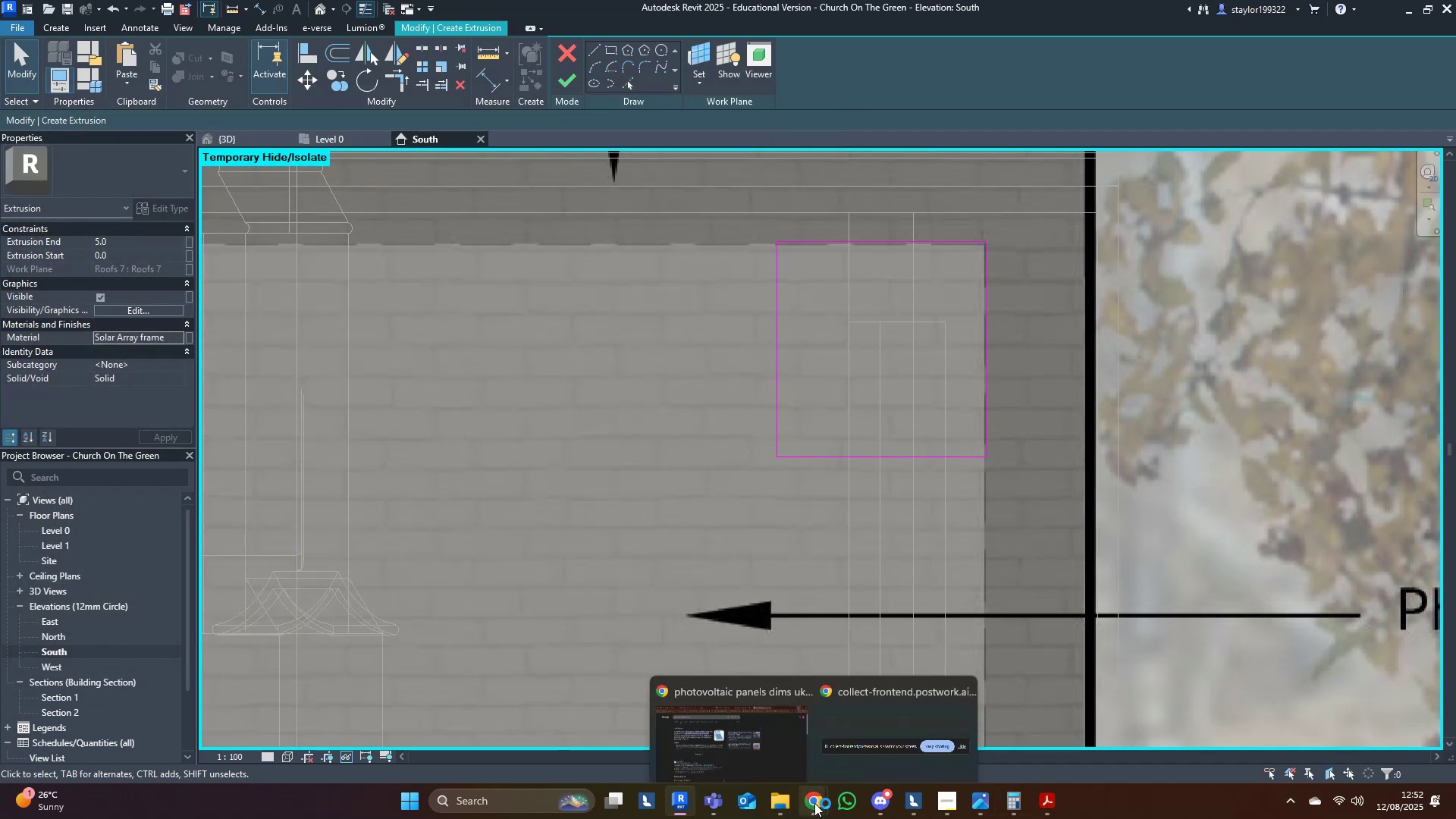 
left_click([737, 682])
 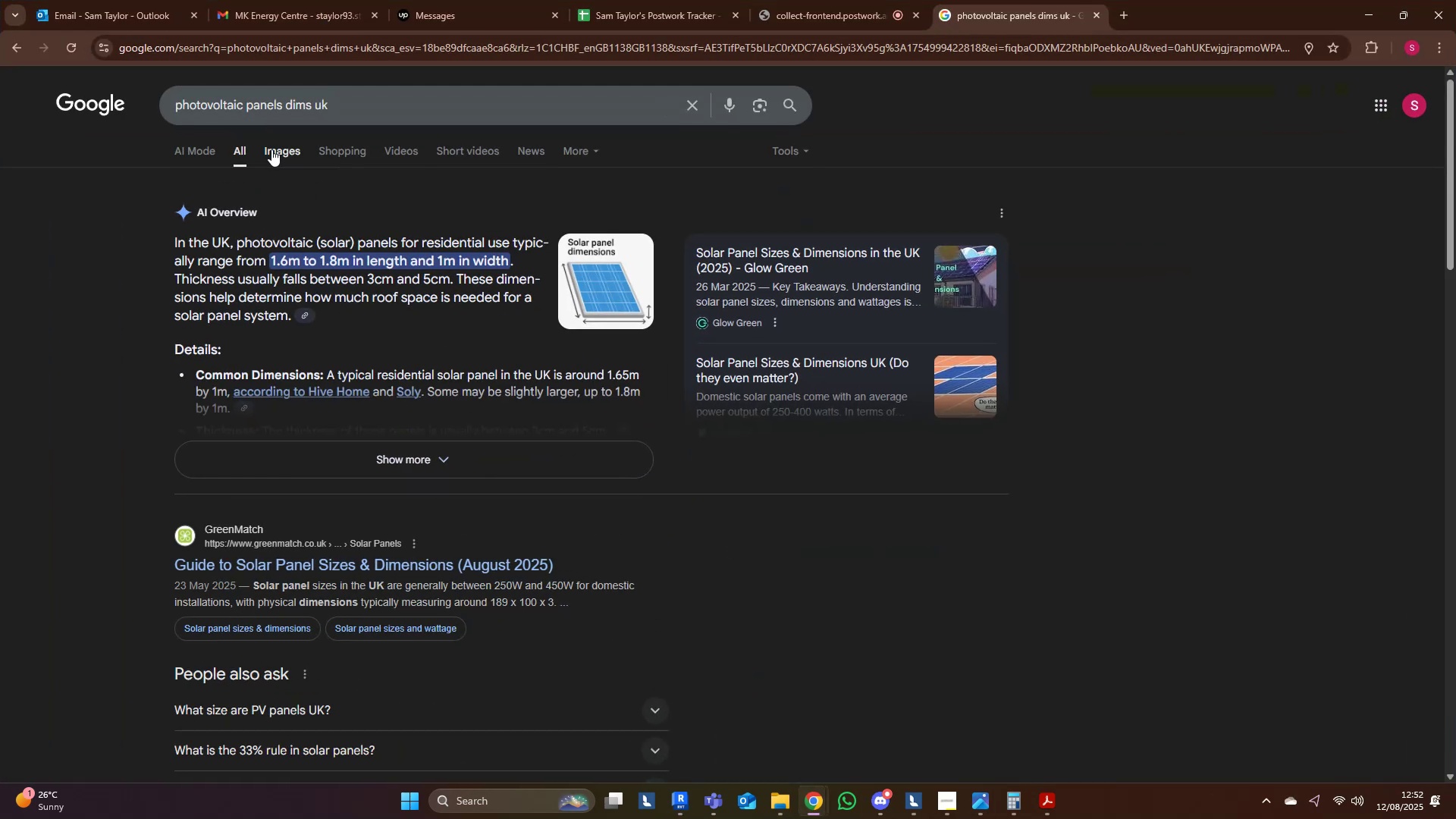 
left_click([275, 152])
 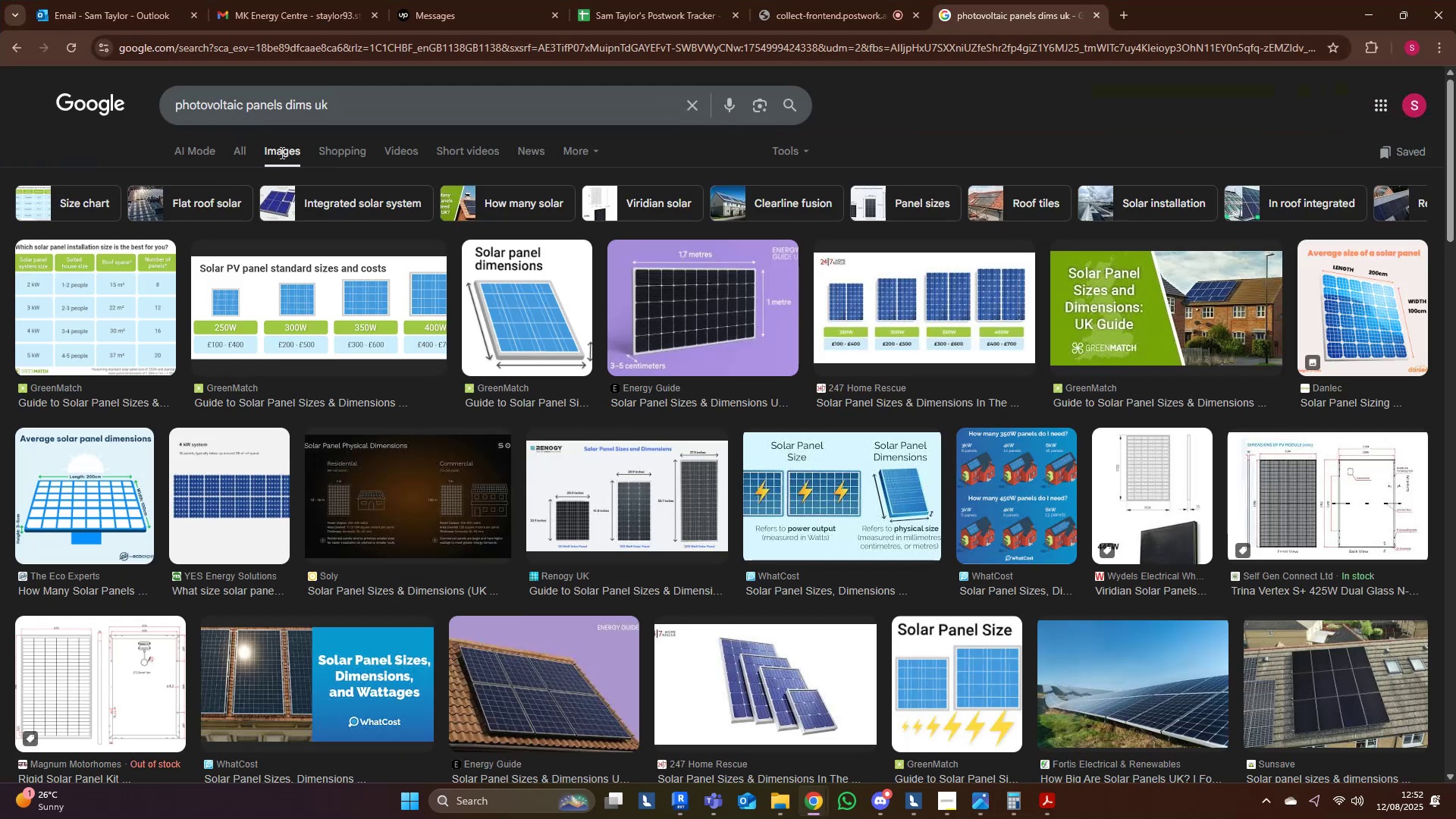 
left_click([689, 293])
 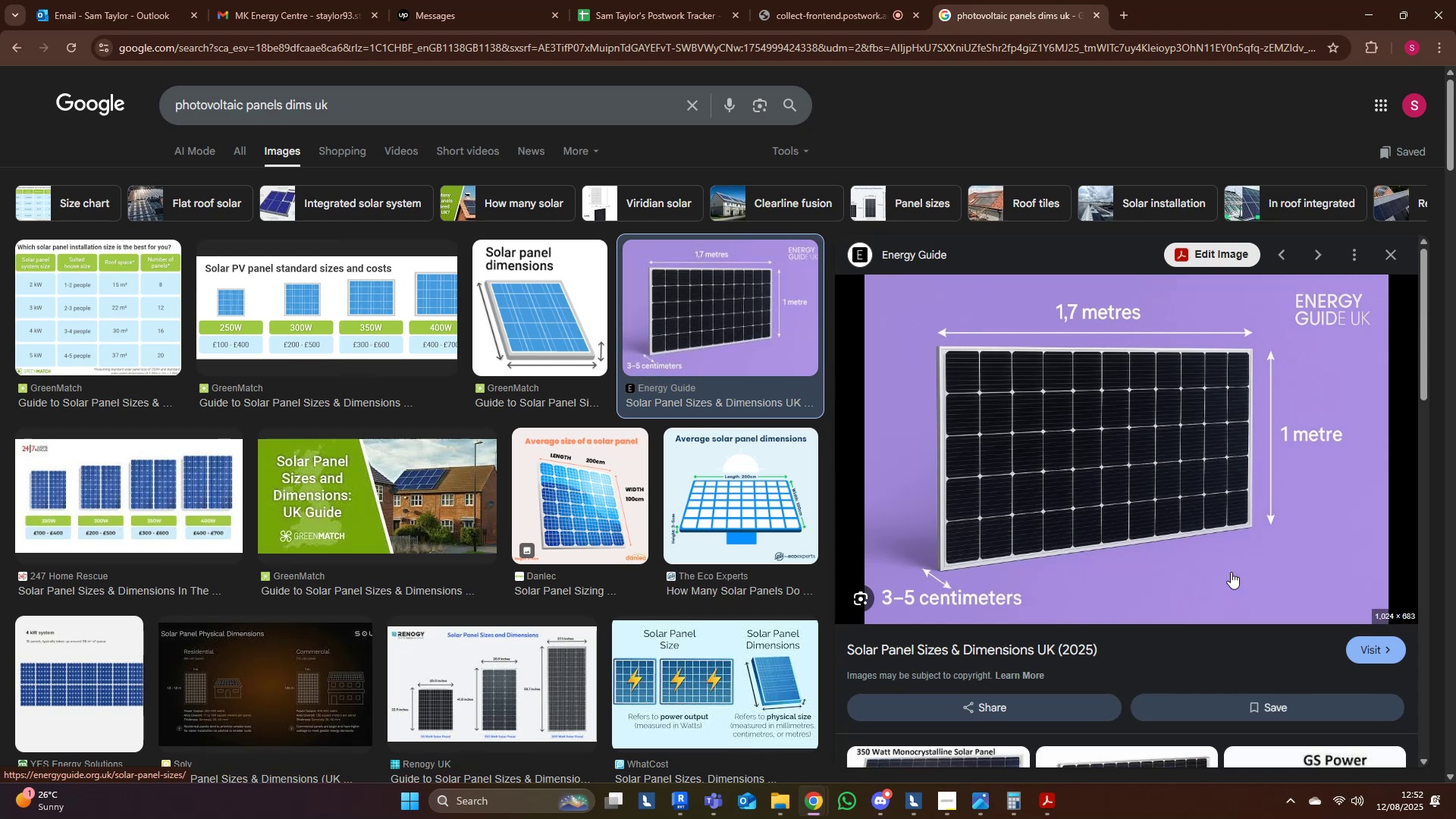 
left_click([1360, 15])
 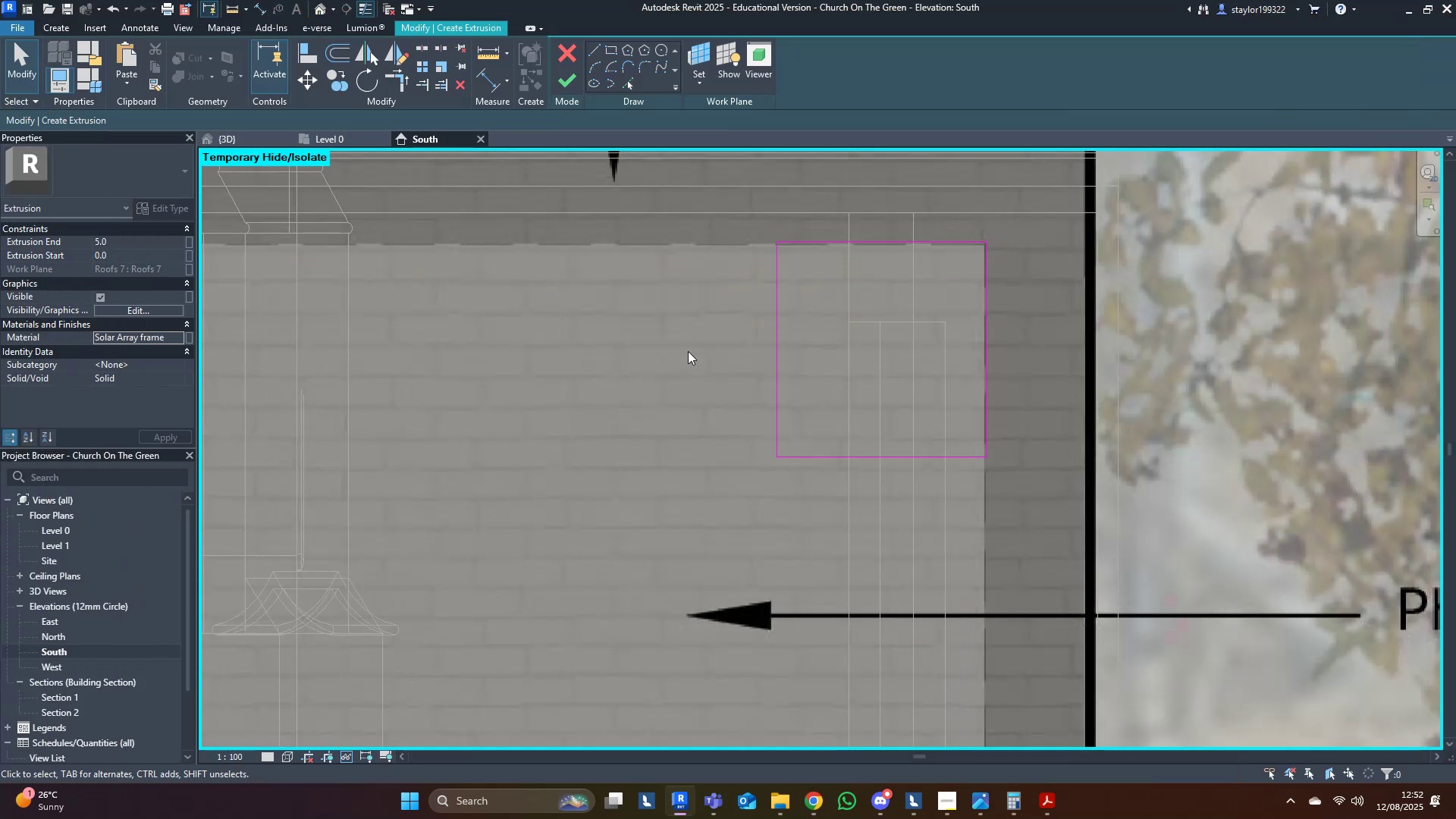 
middle_click([695, 344])
 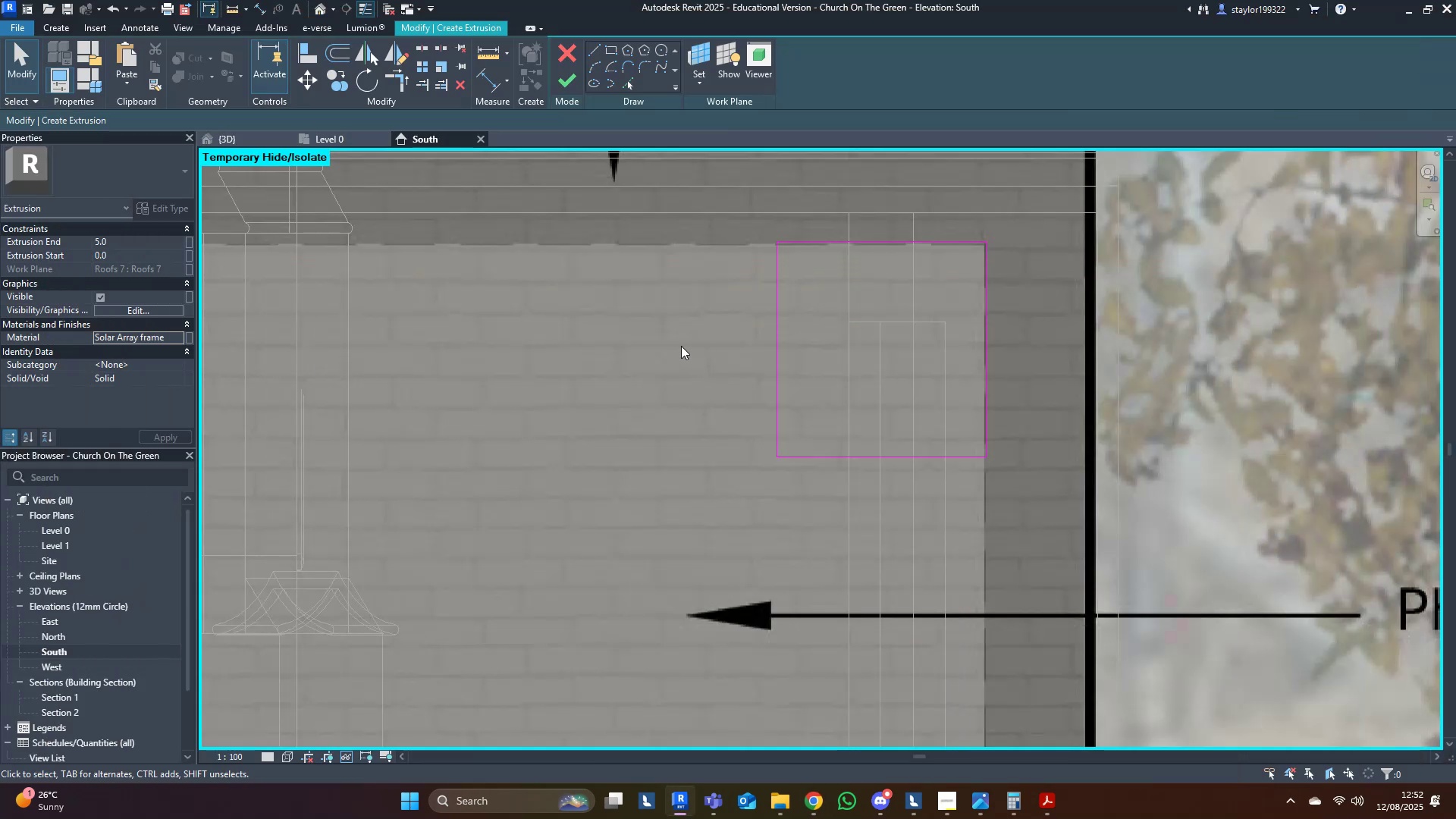 
type(of)
 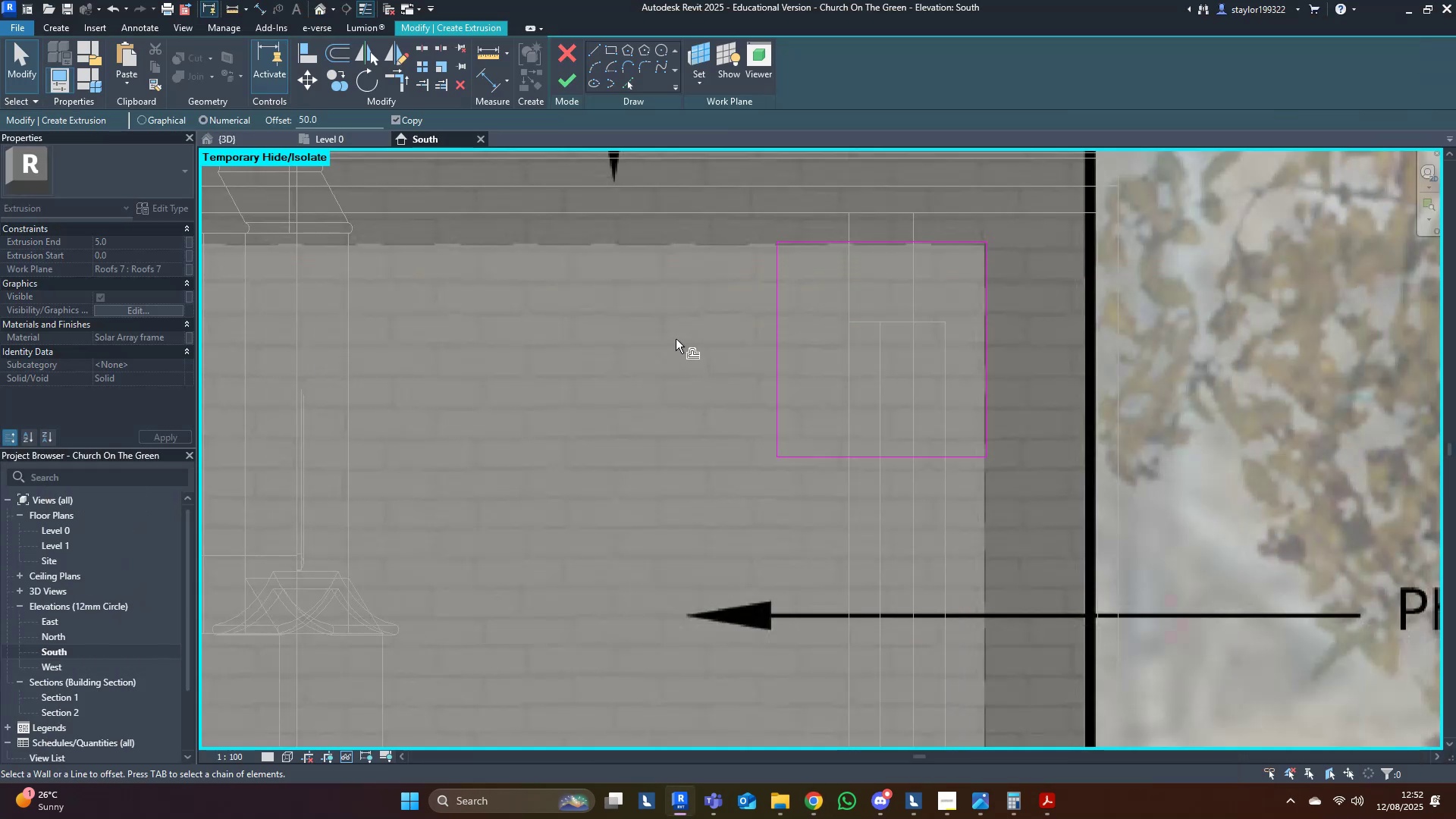 
middle_click([676, 339])
 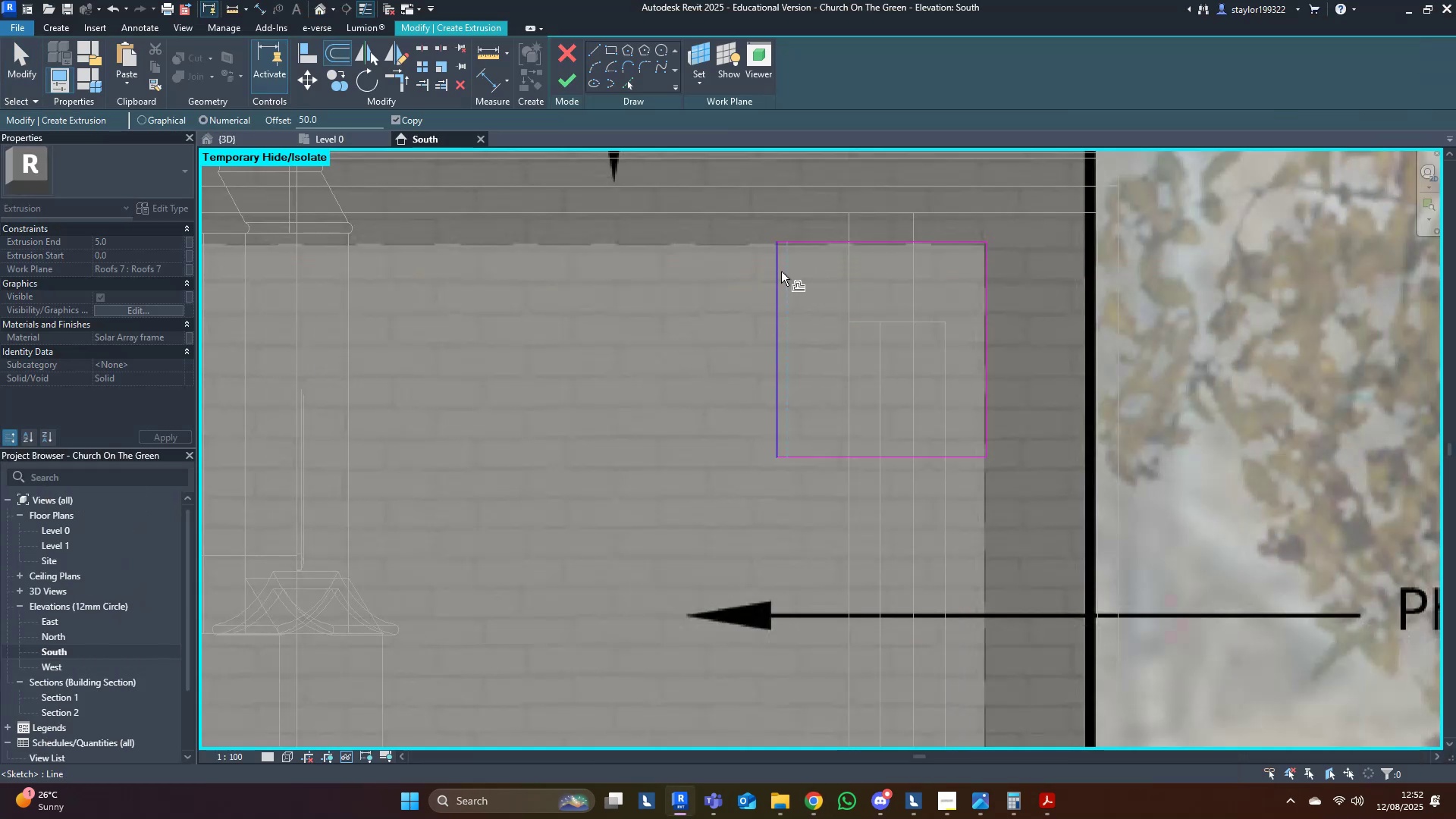 
key(Tab)
 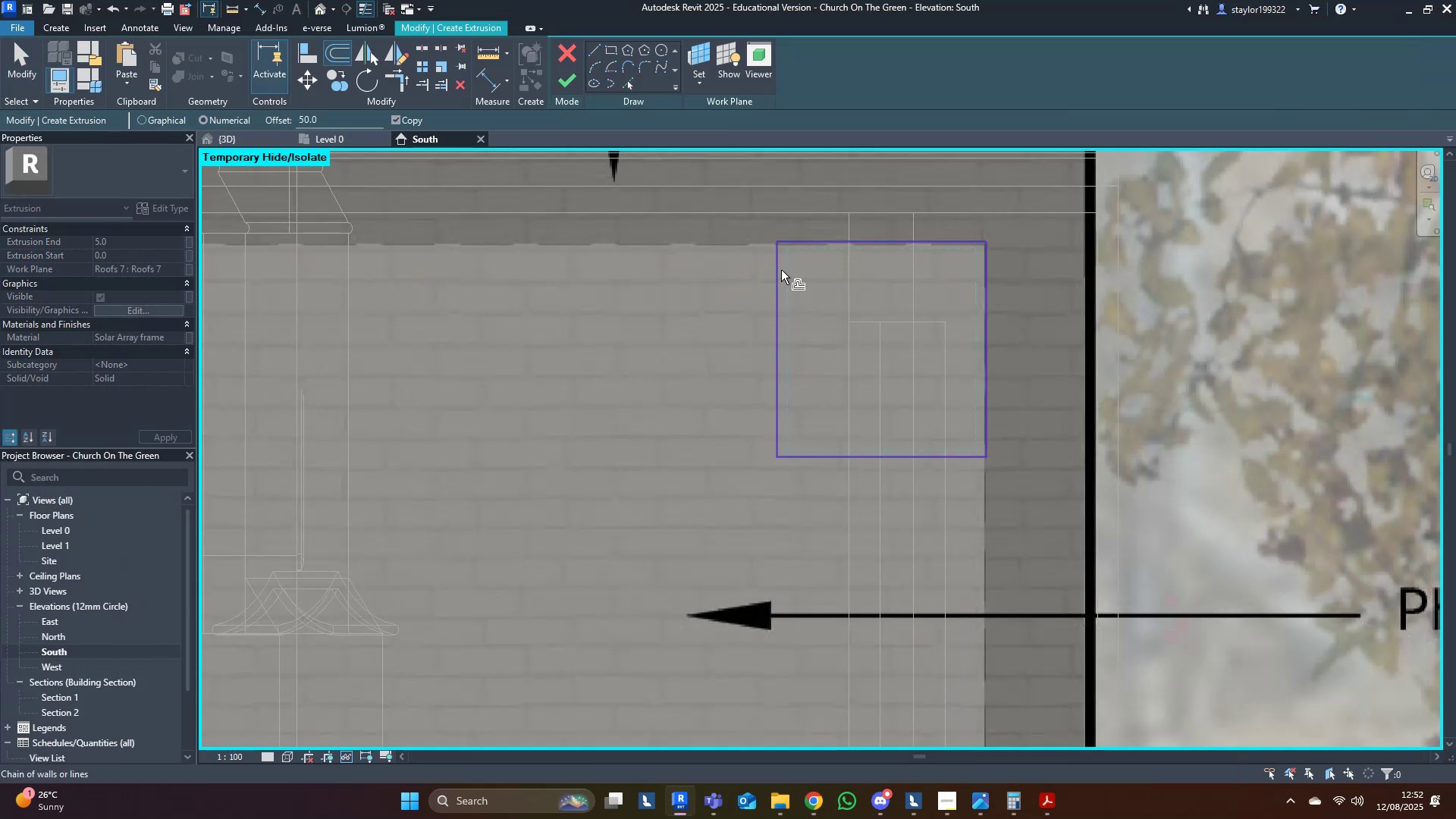 
left_click([781, 270])
 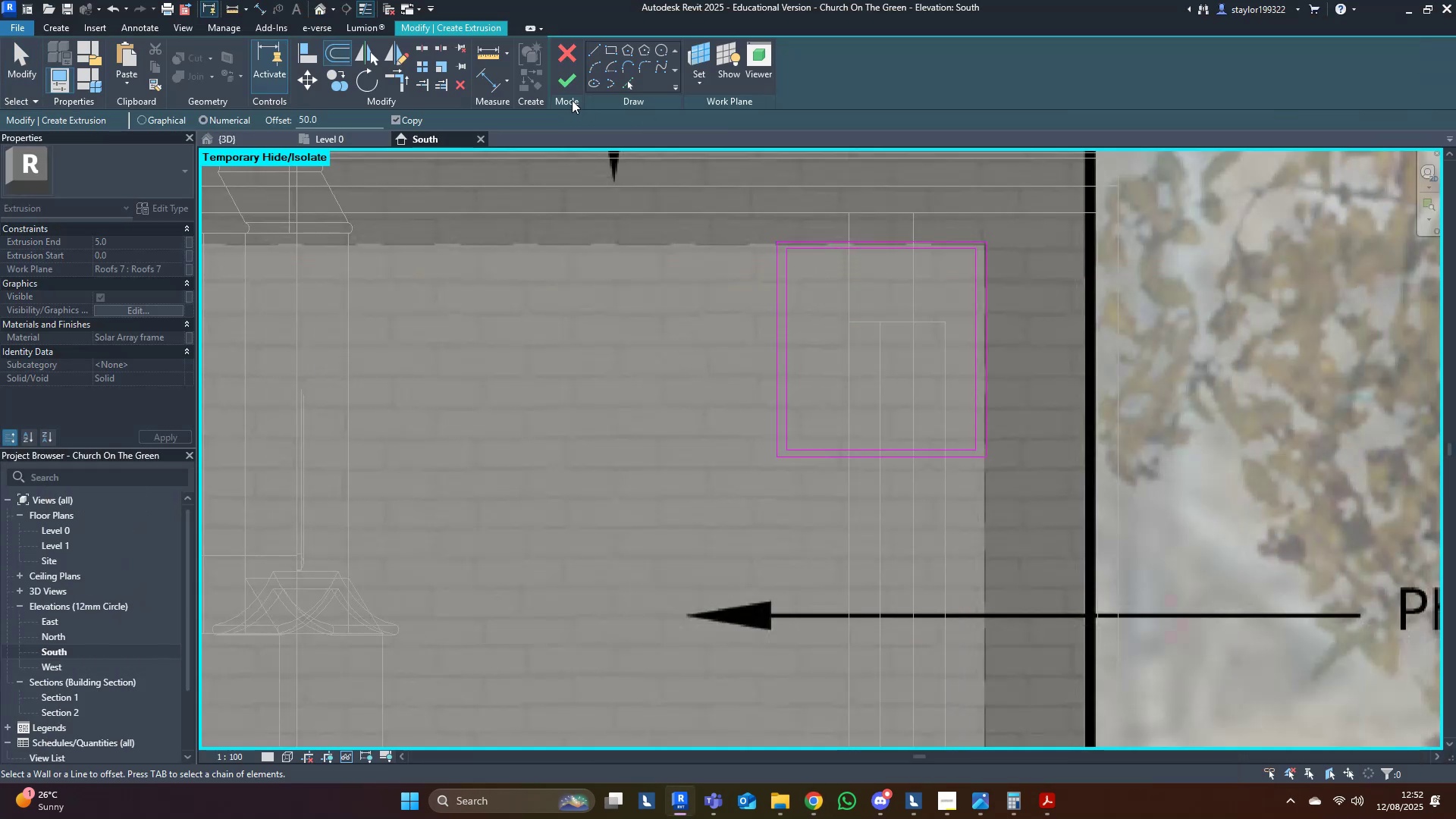 
left_click([564, 83])
 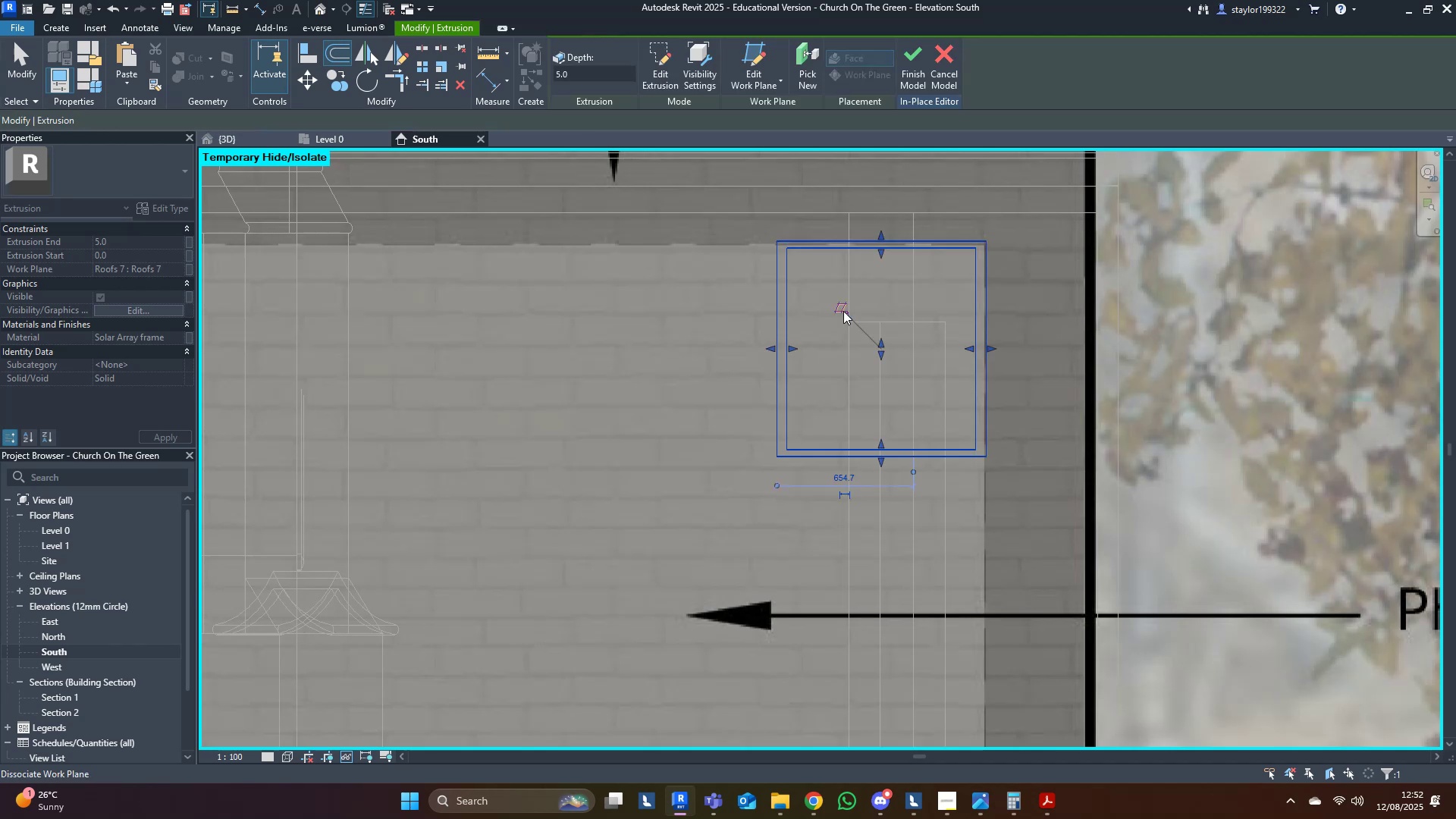 
key(Control+C)
 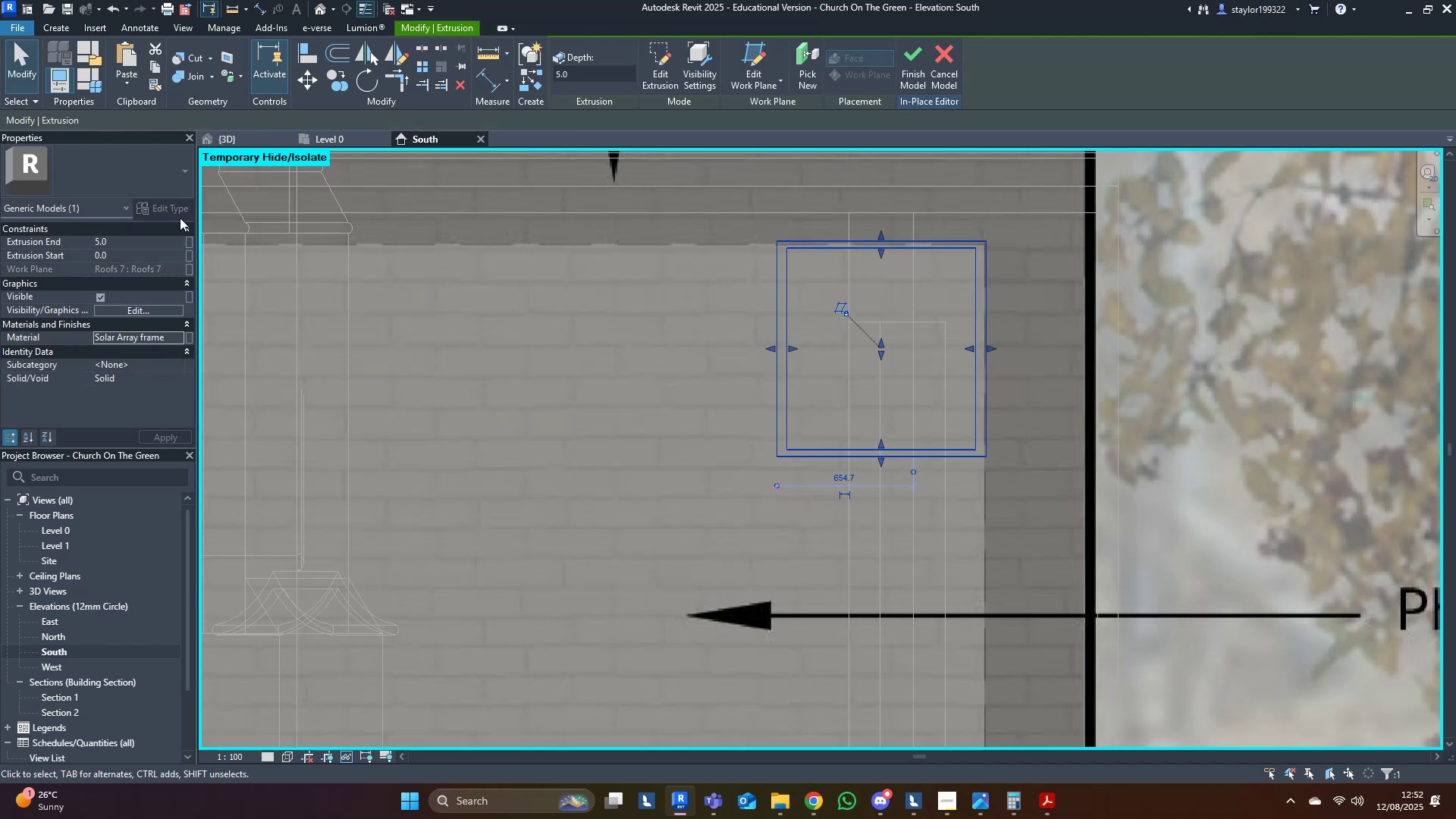 
left_click([132, 89])
 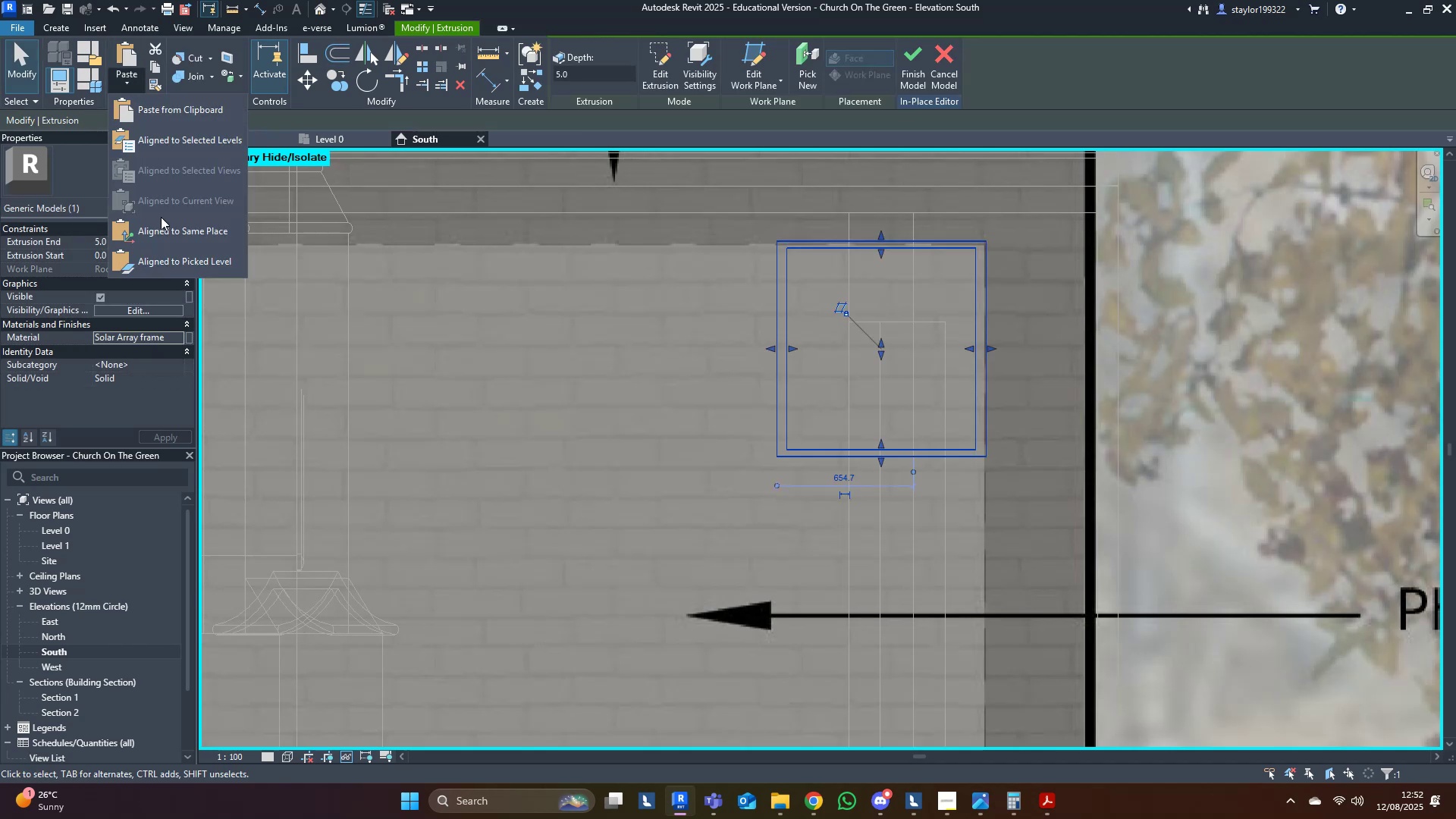 
left_click([161, 238])
 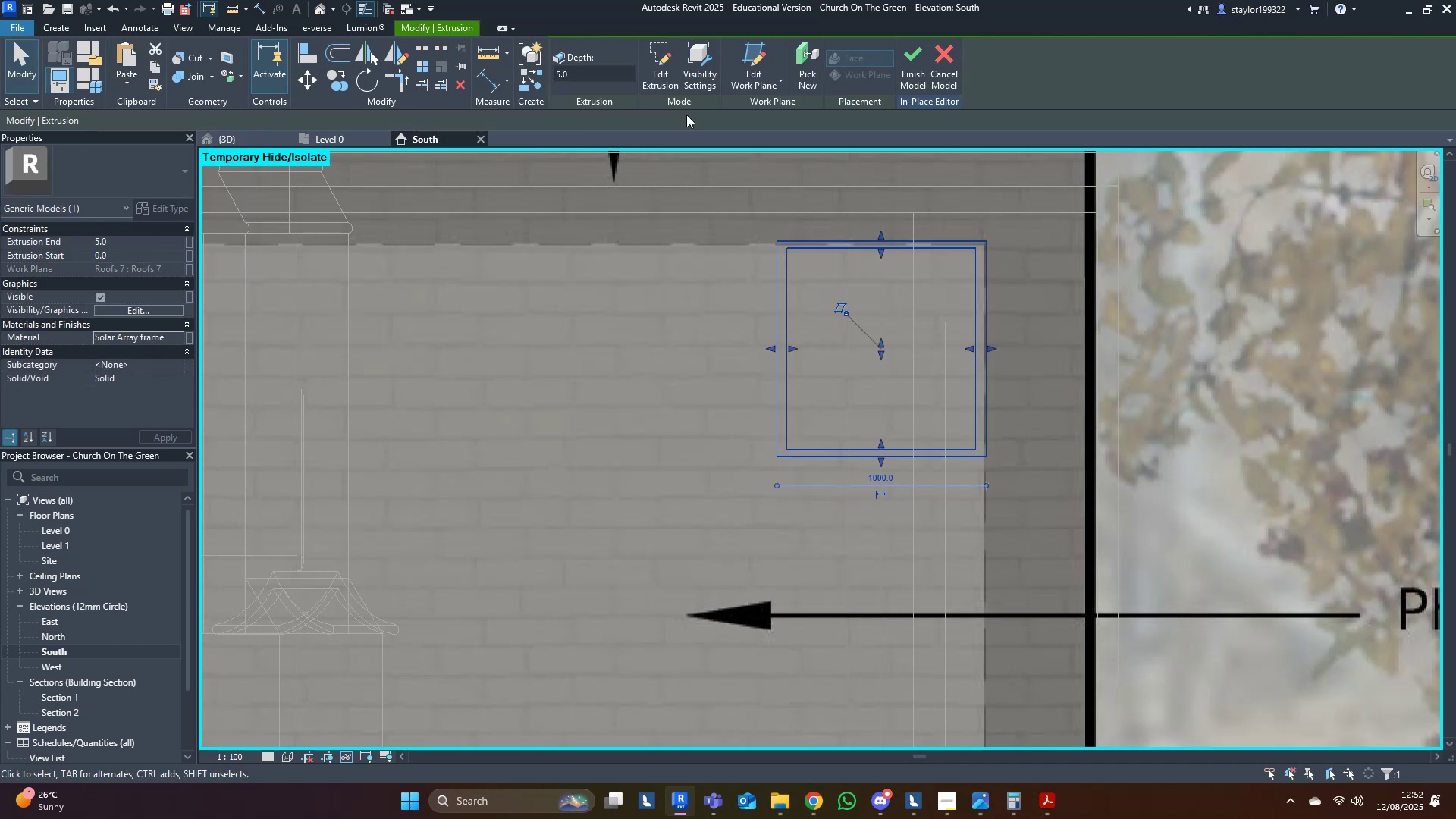 
left_click([663, 54])
 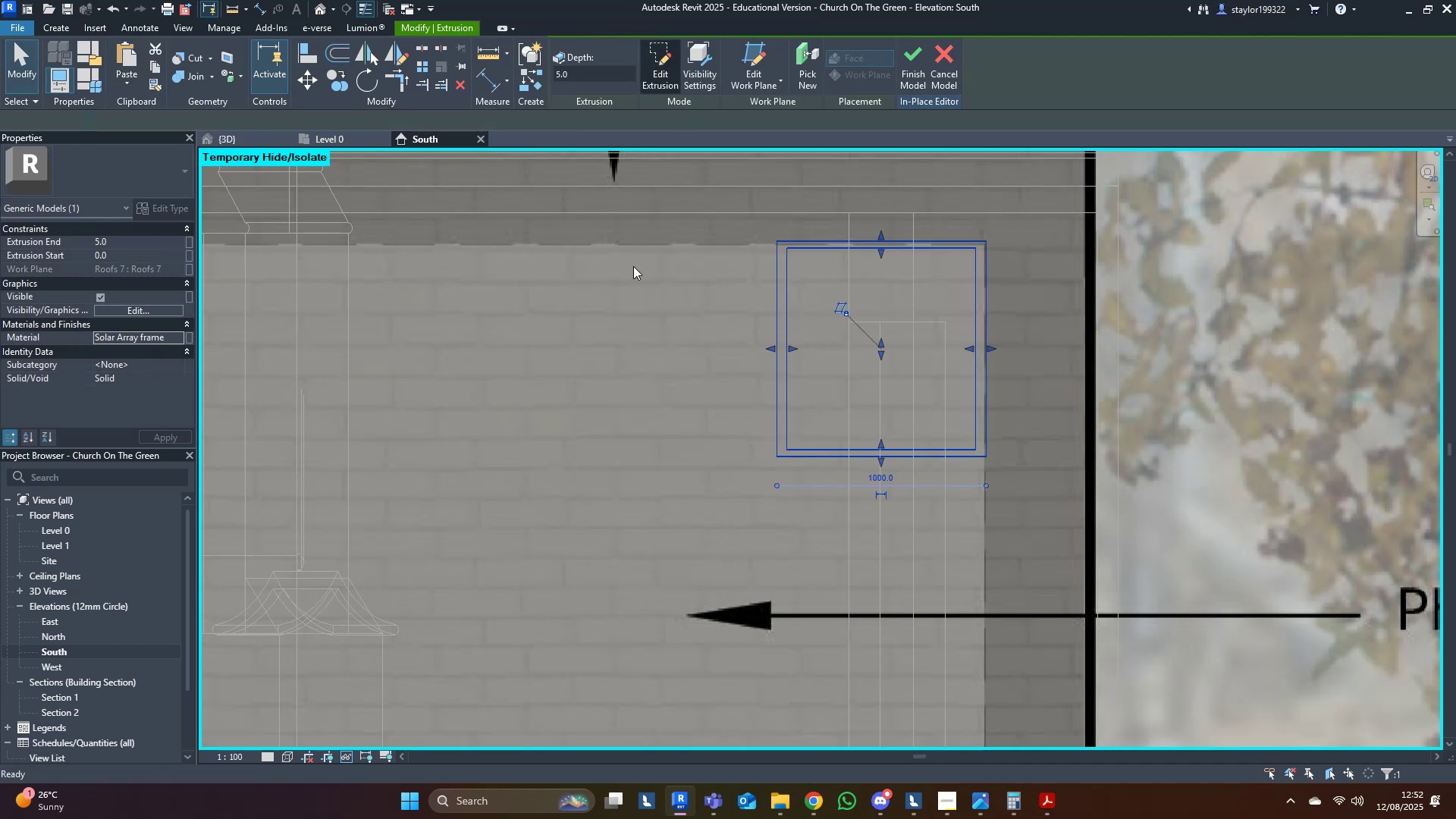 
middle_click([635, 305])
 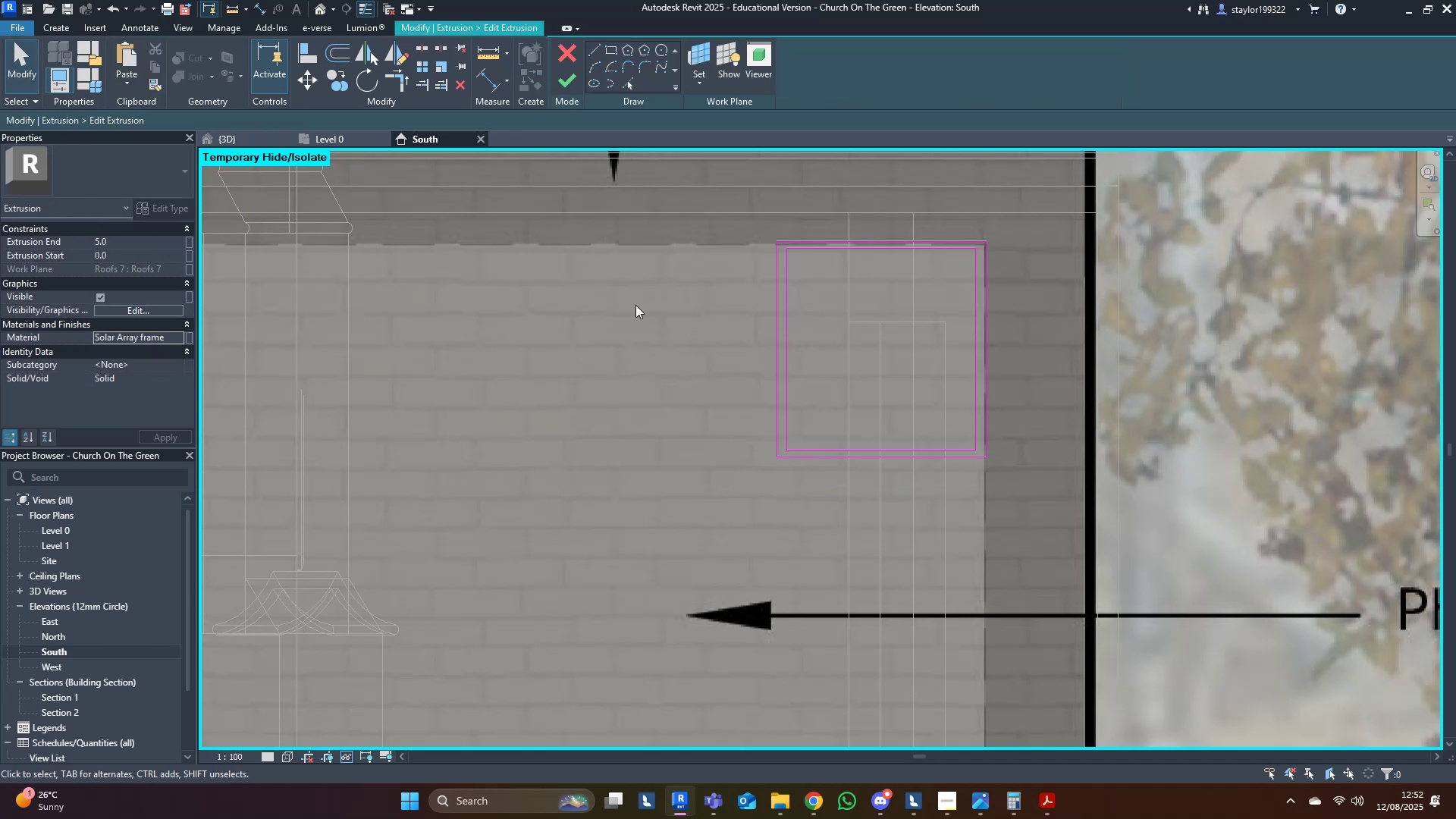 
type(of15)
 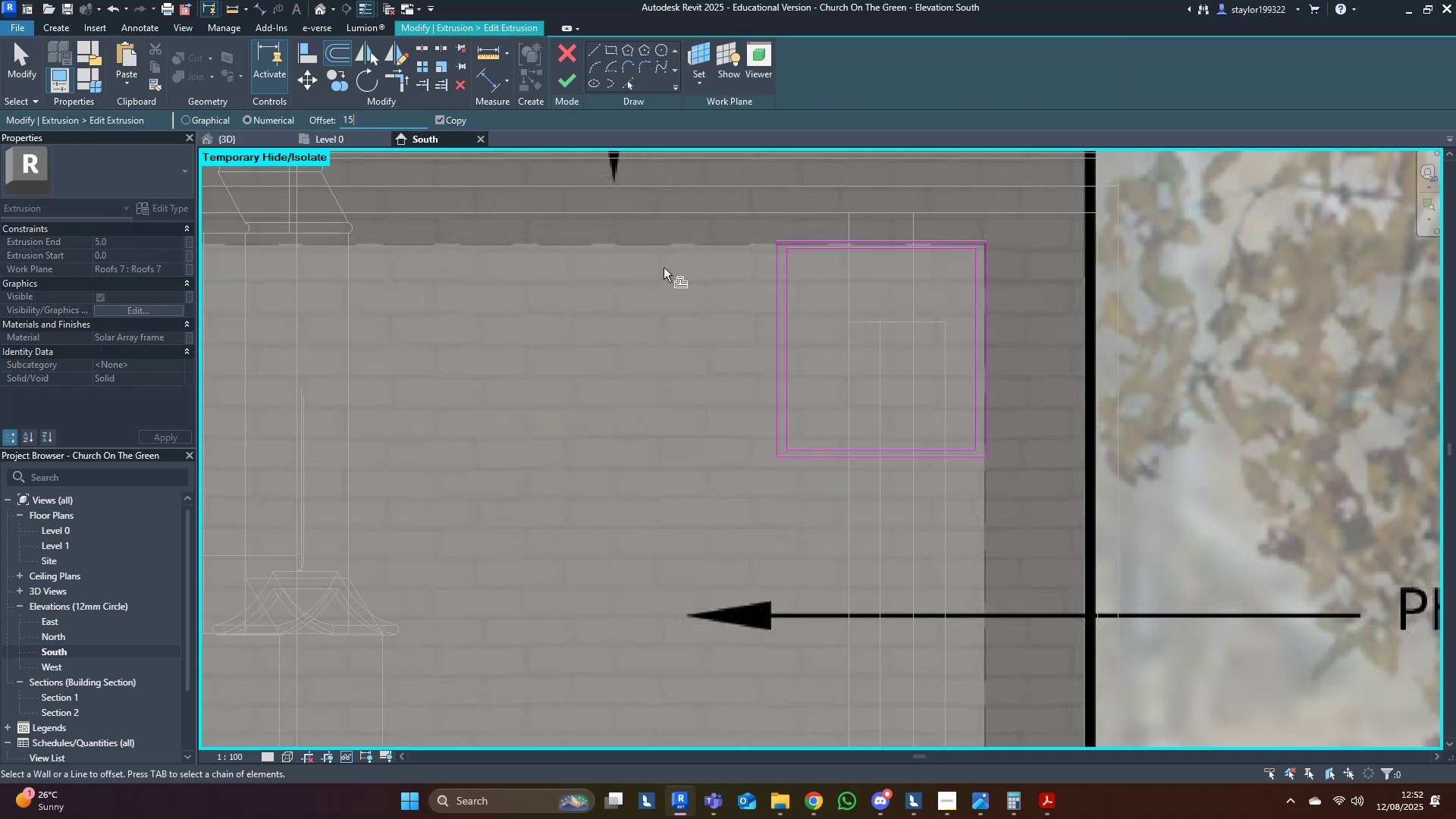 
middle_click([748, 281])
 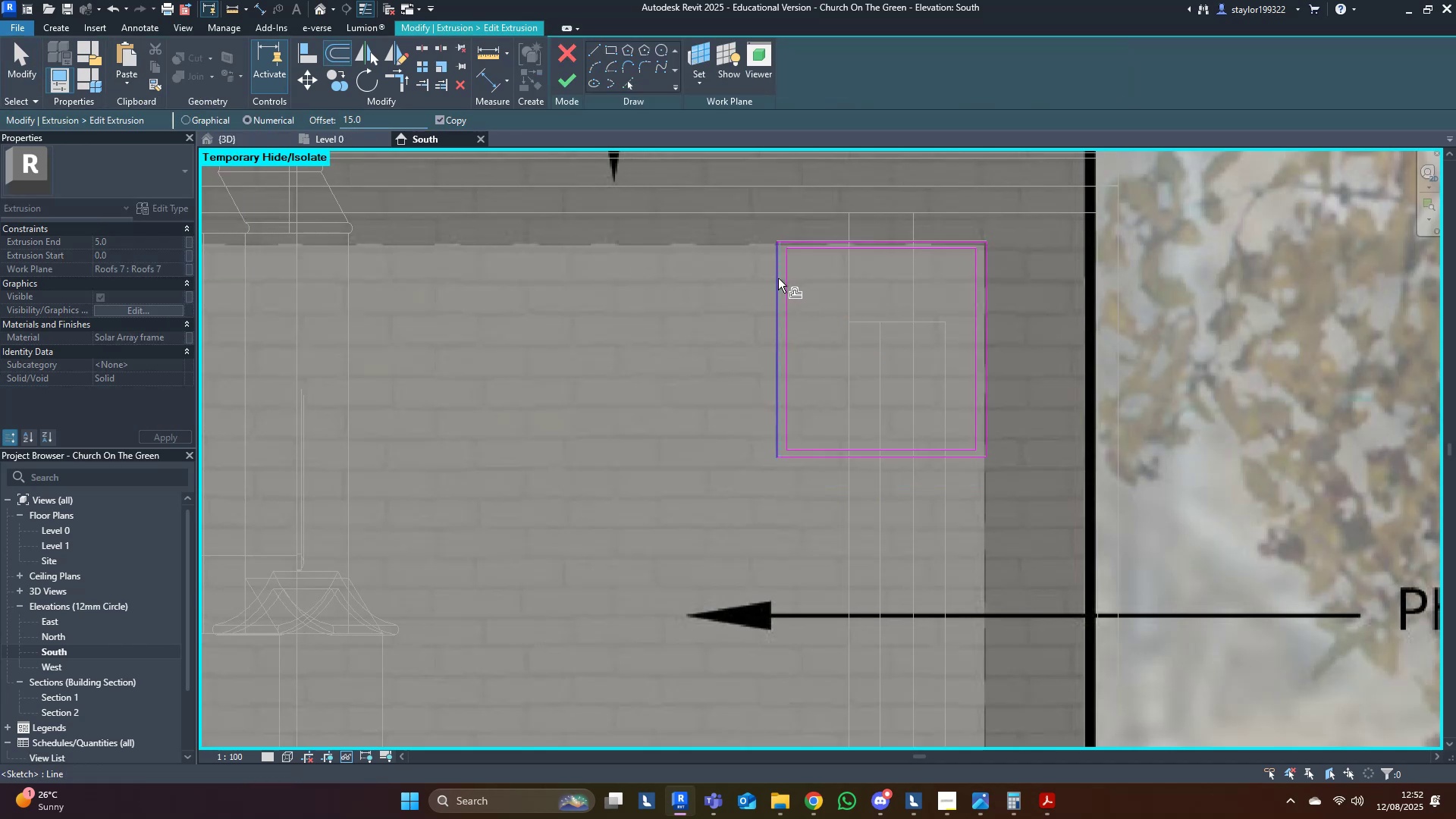 
key(Tab)
 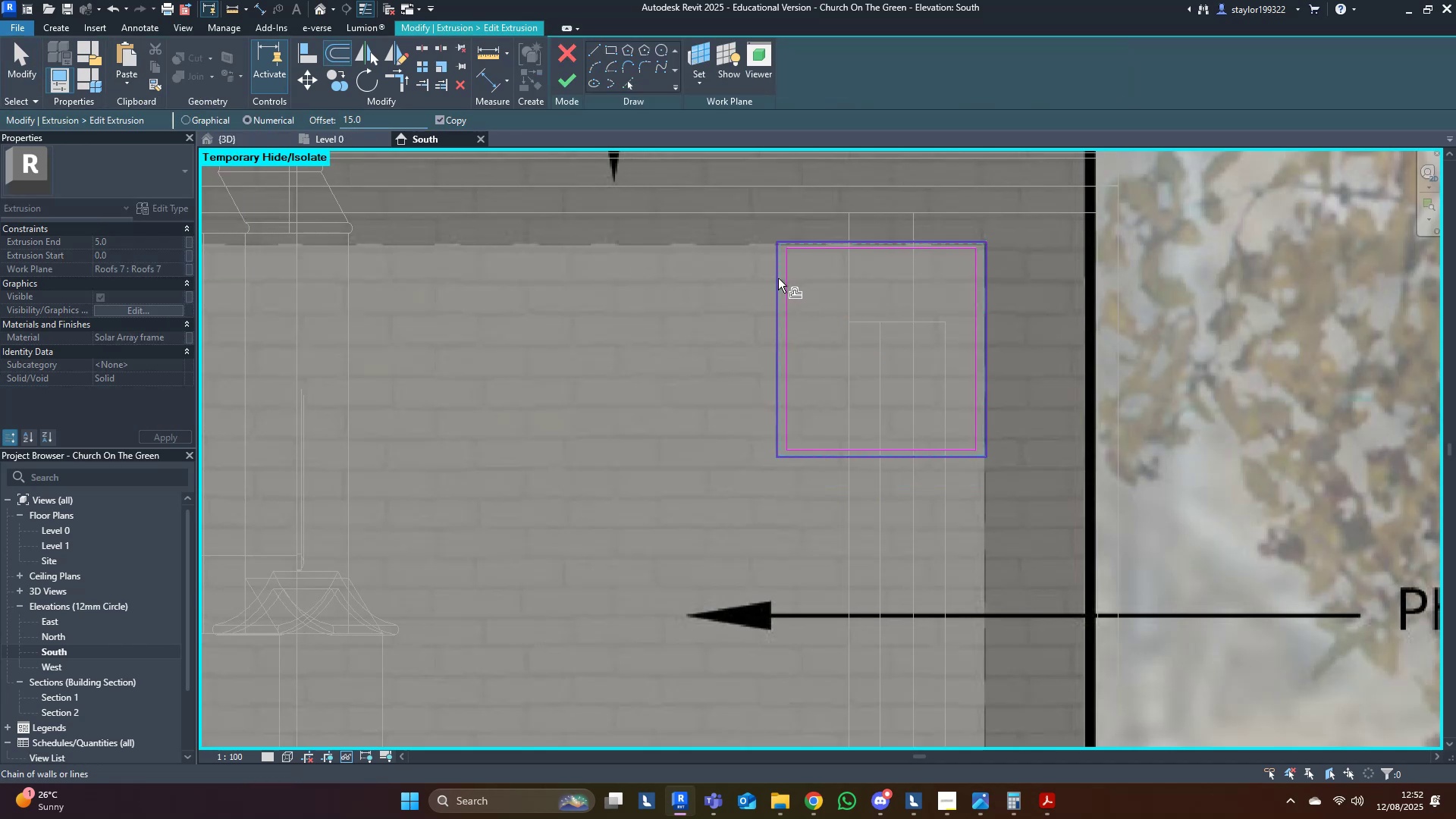 
left_click([778, 278])
 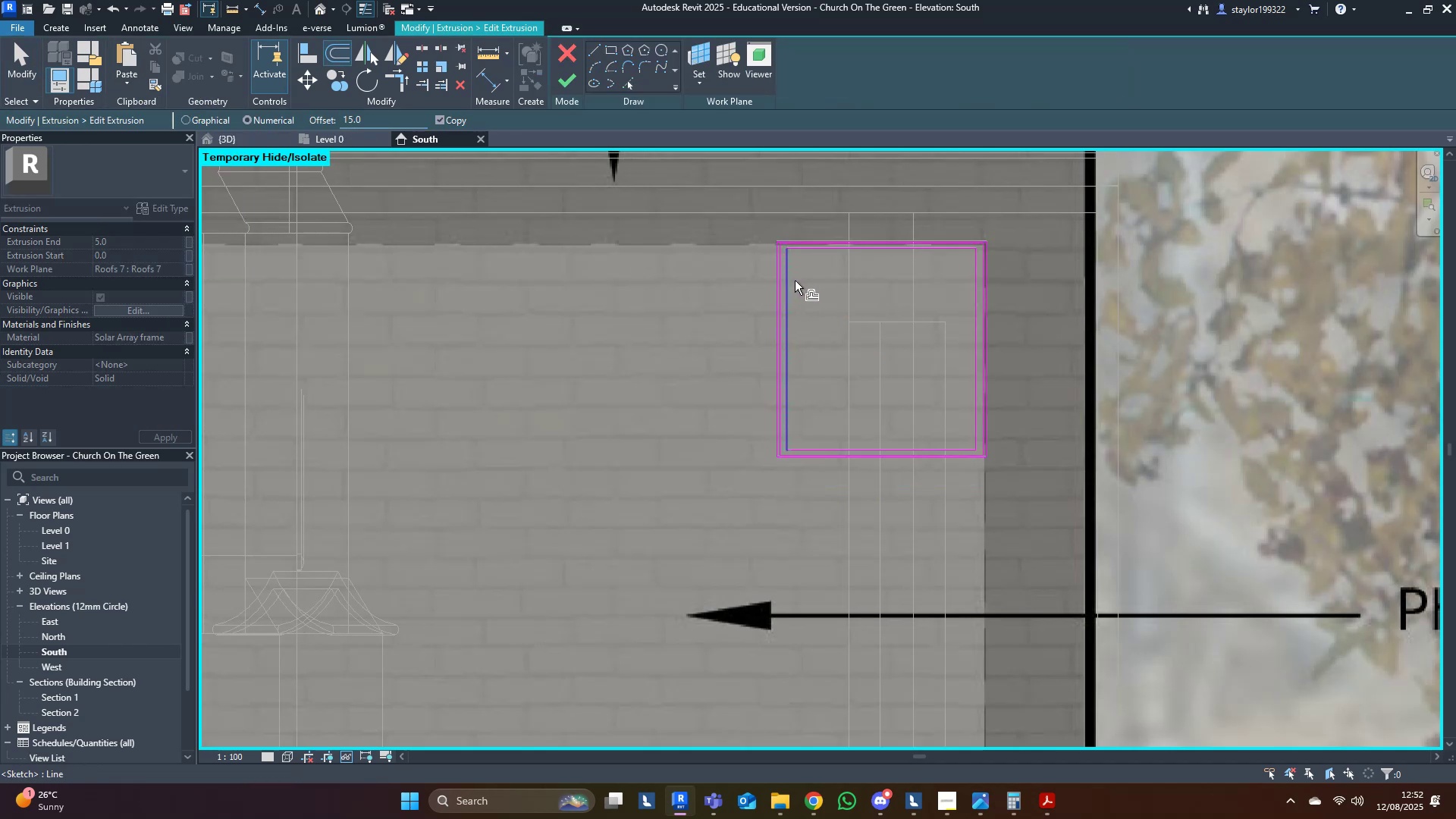 
middle_click([800, 281])
 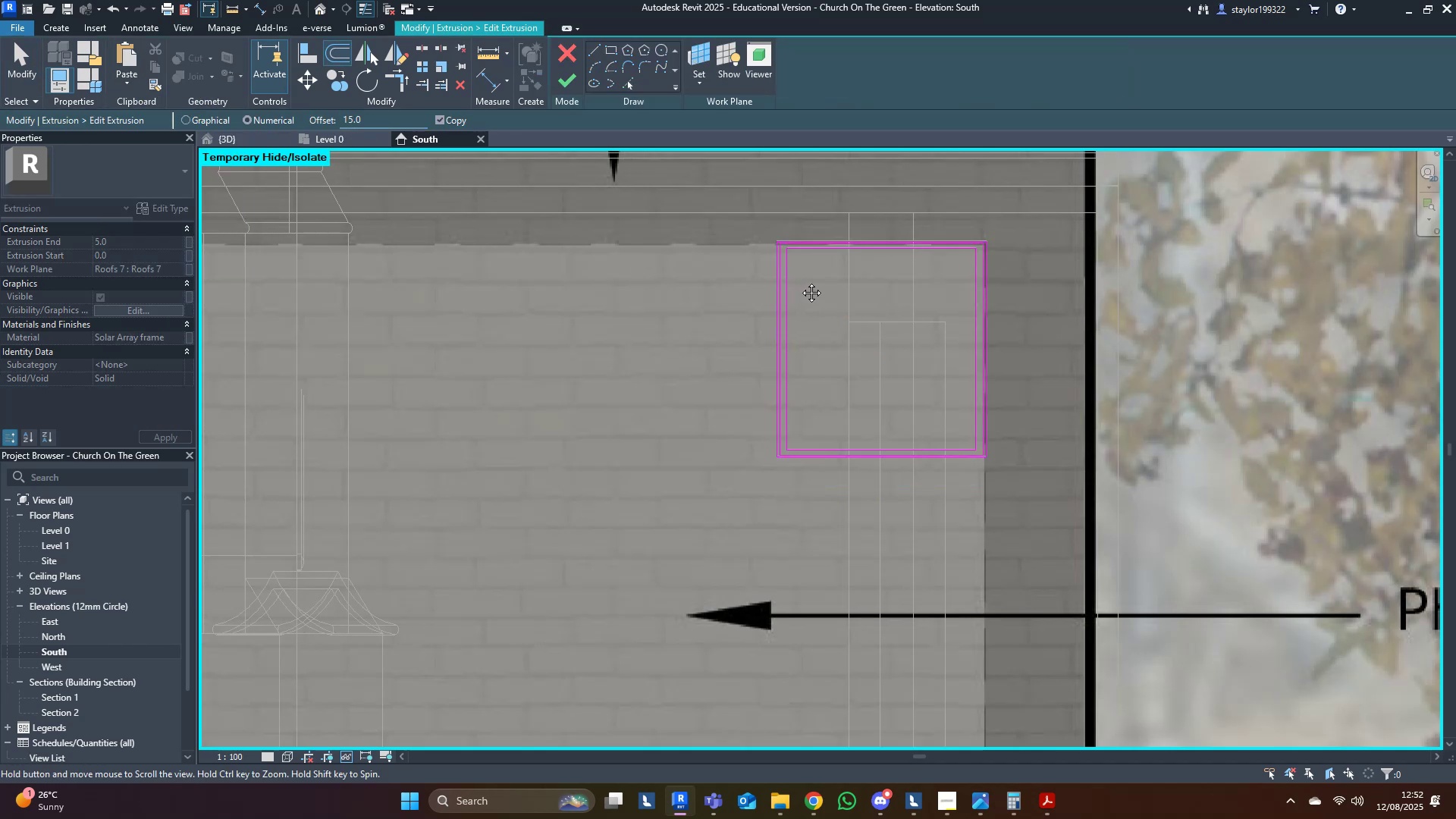 
type(md)
 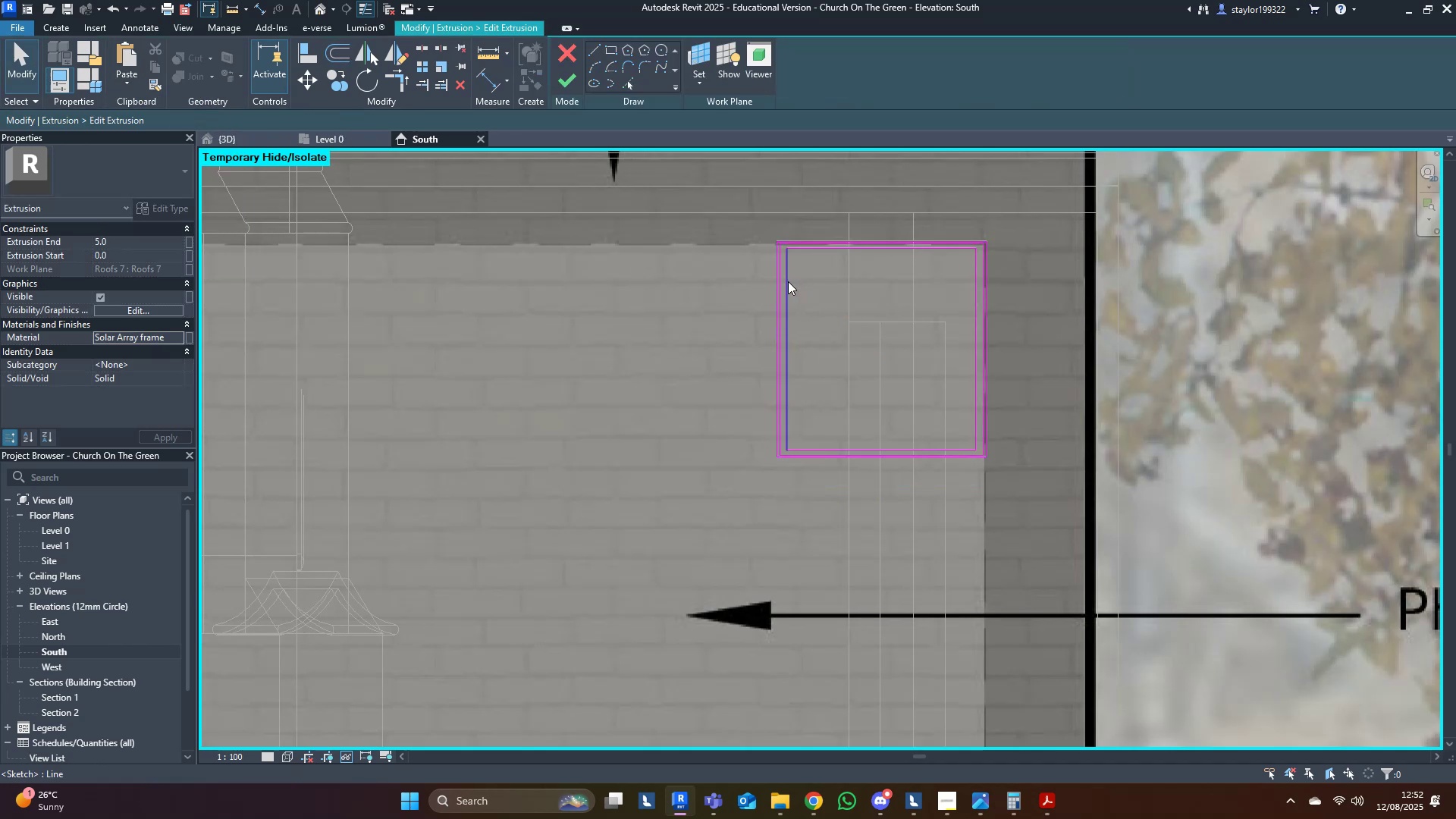 
left_click([788, 281])
 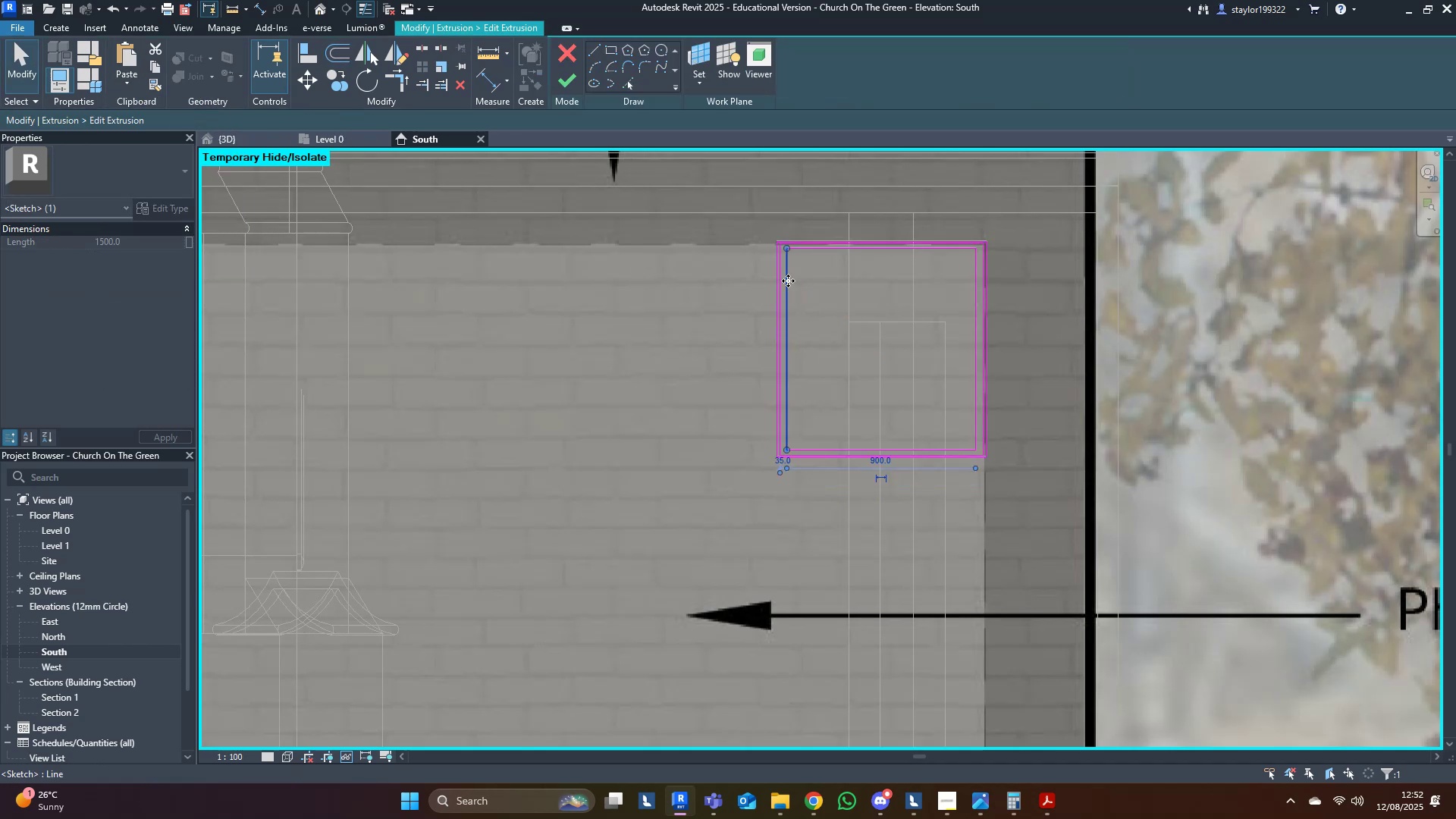 
key(Delete)
 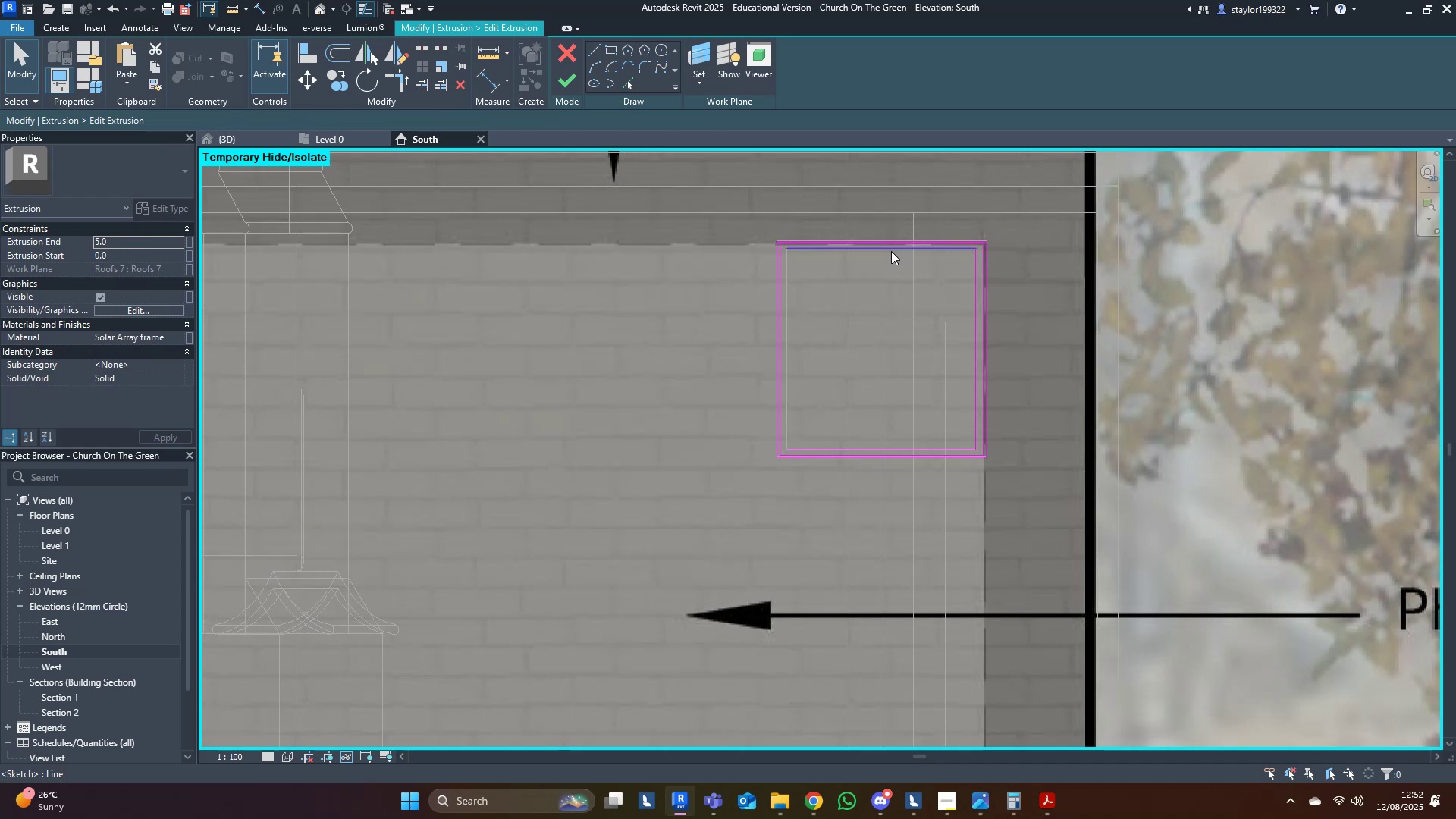 
left_click([891, 251])
 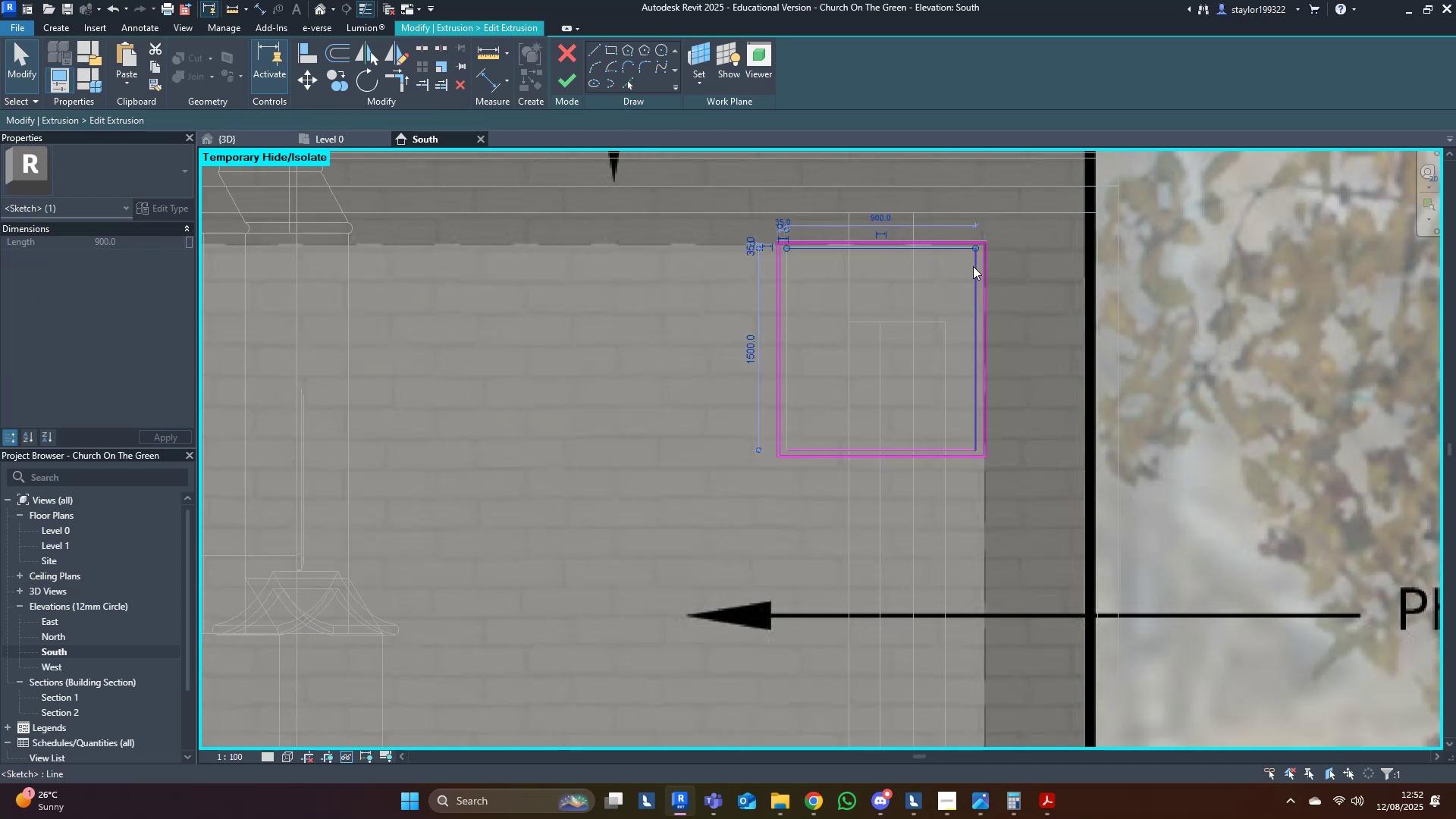 
key(Delete)
 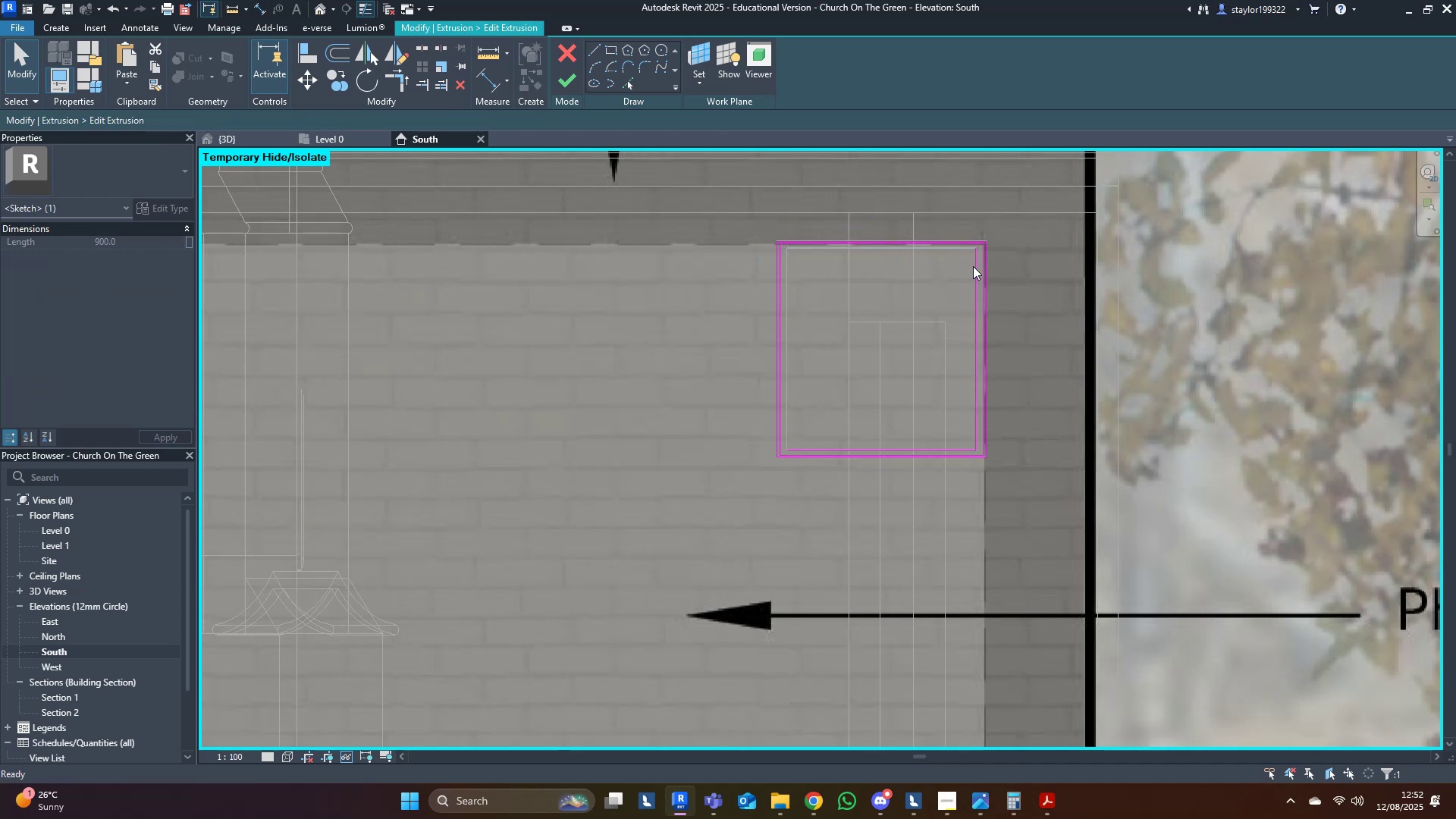 
left_click([973, 266])
 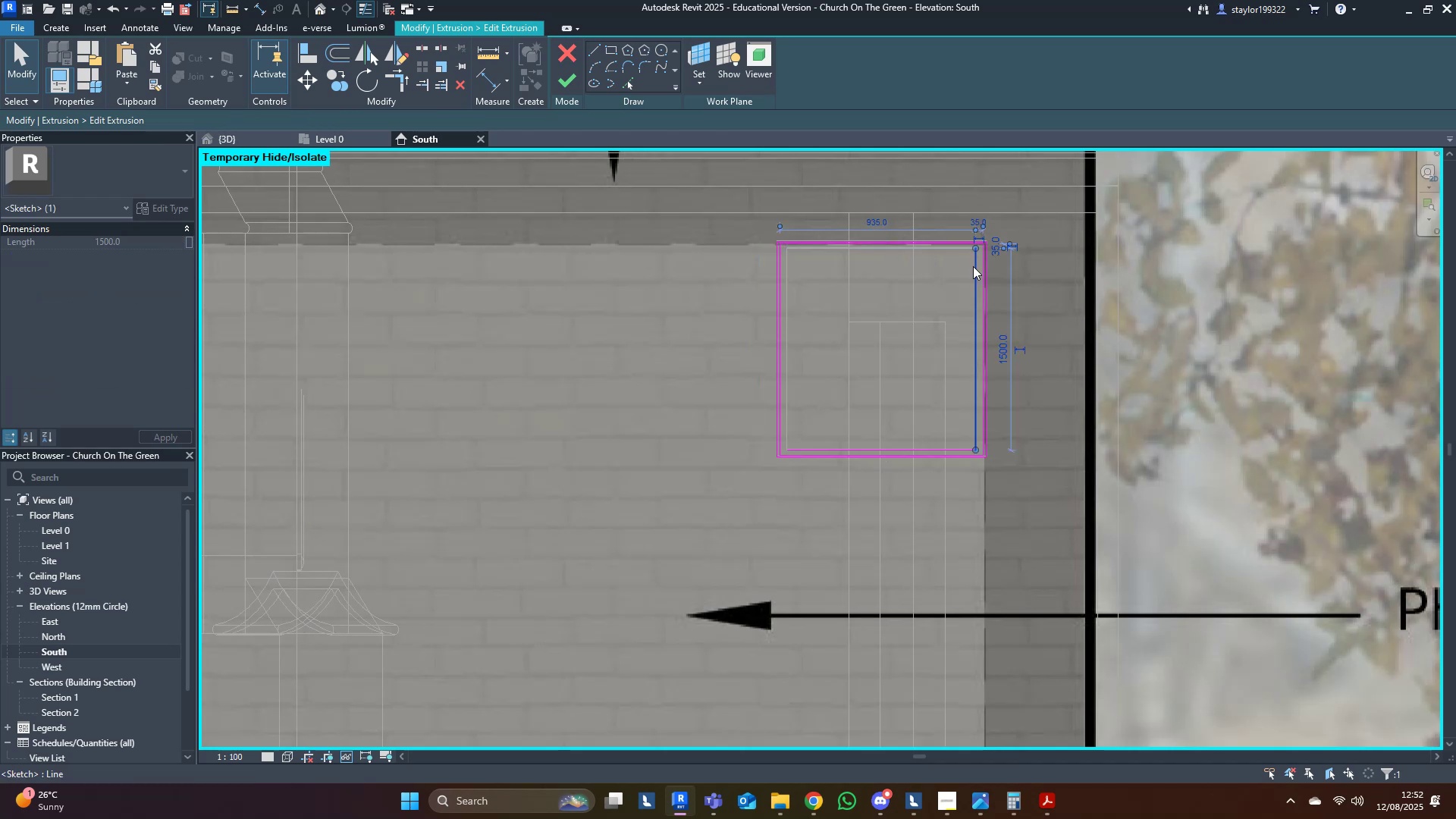 
key(Delete)
 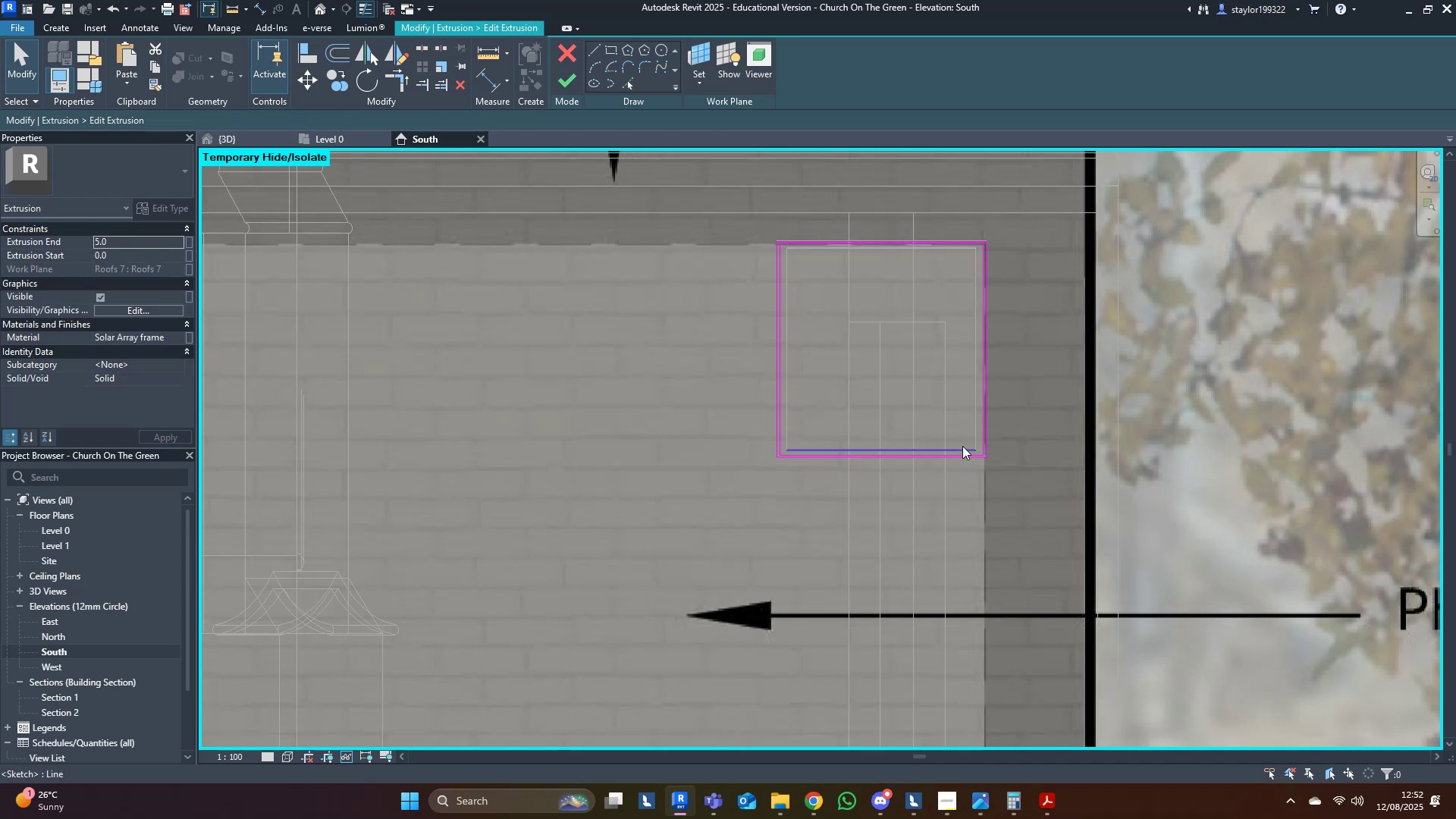 
left_click([963, 449])
 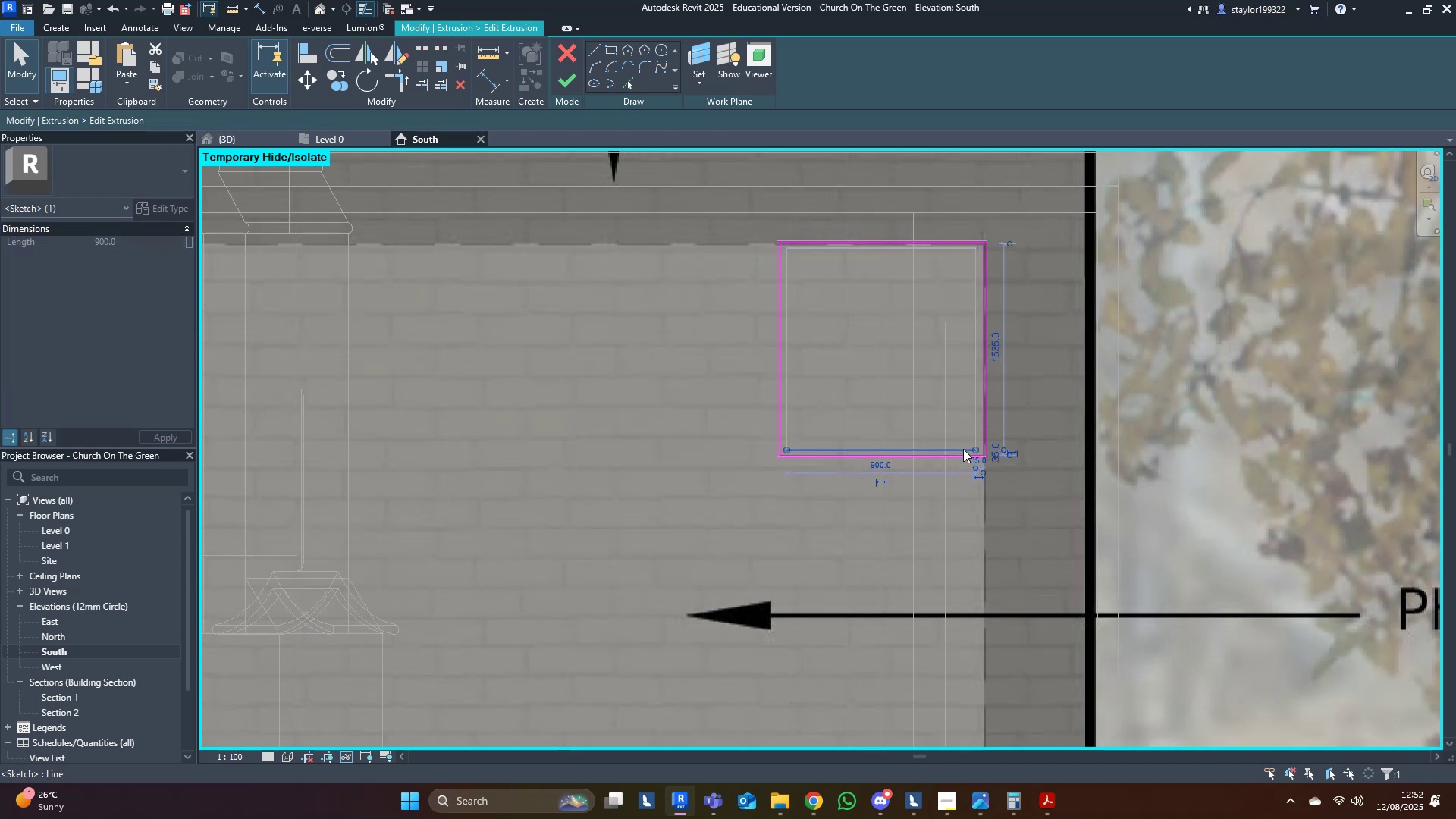 
key(Delete)
 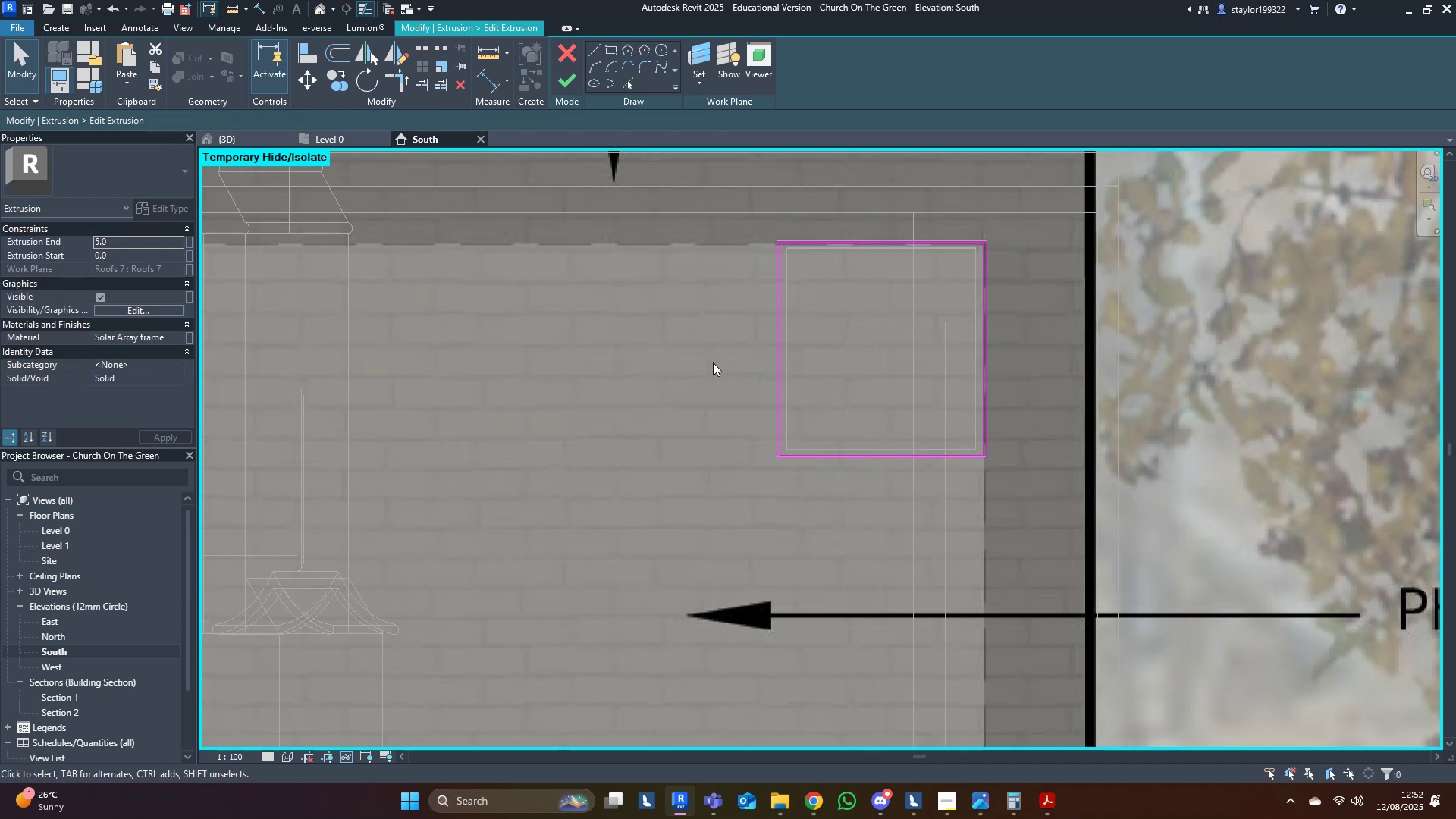 
middle_click([712, 362])
 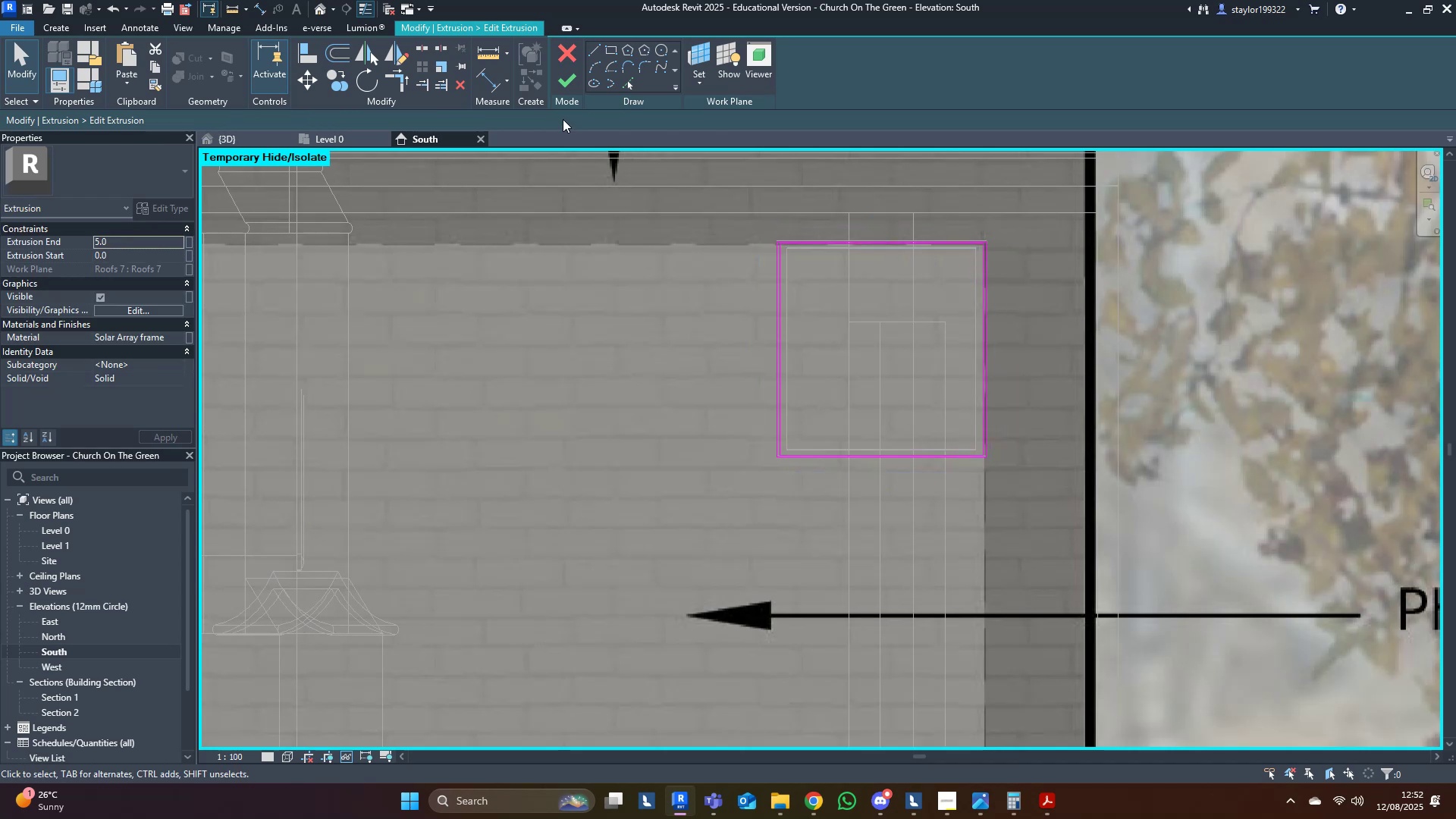 
left_click([563, 85])
 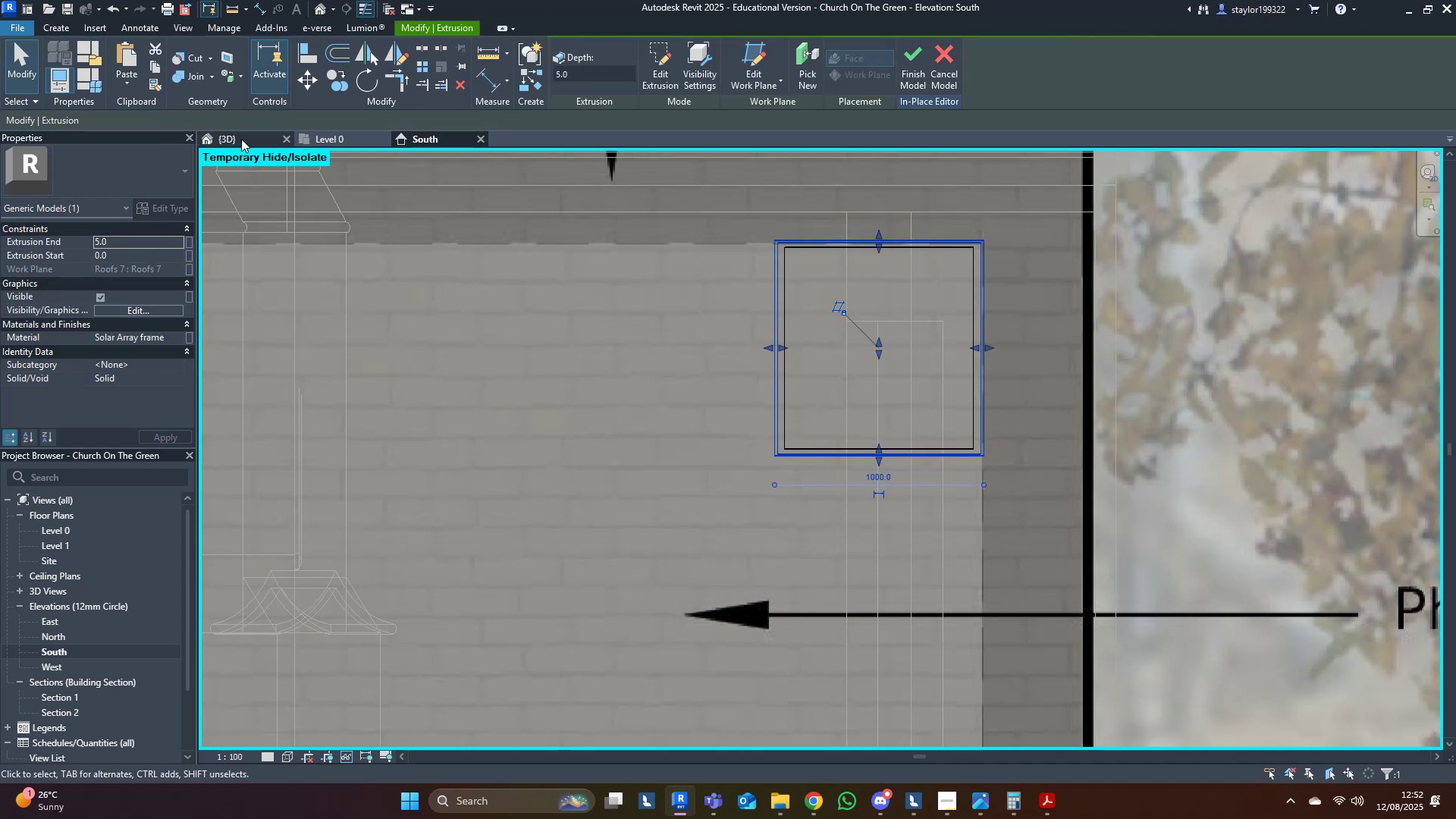 
middle_click([681, 309])
 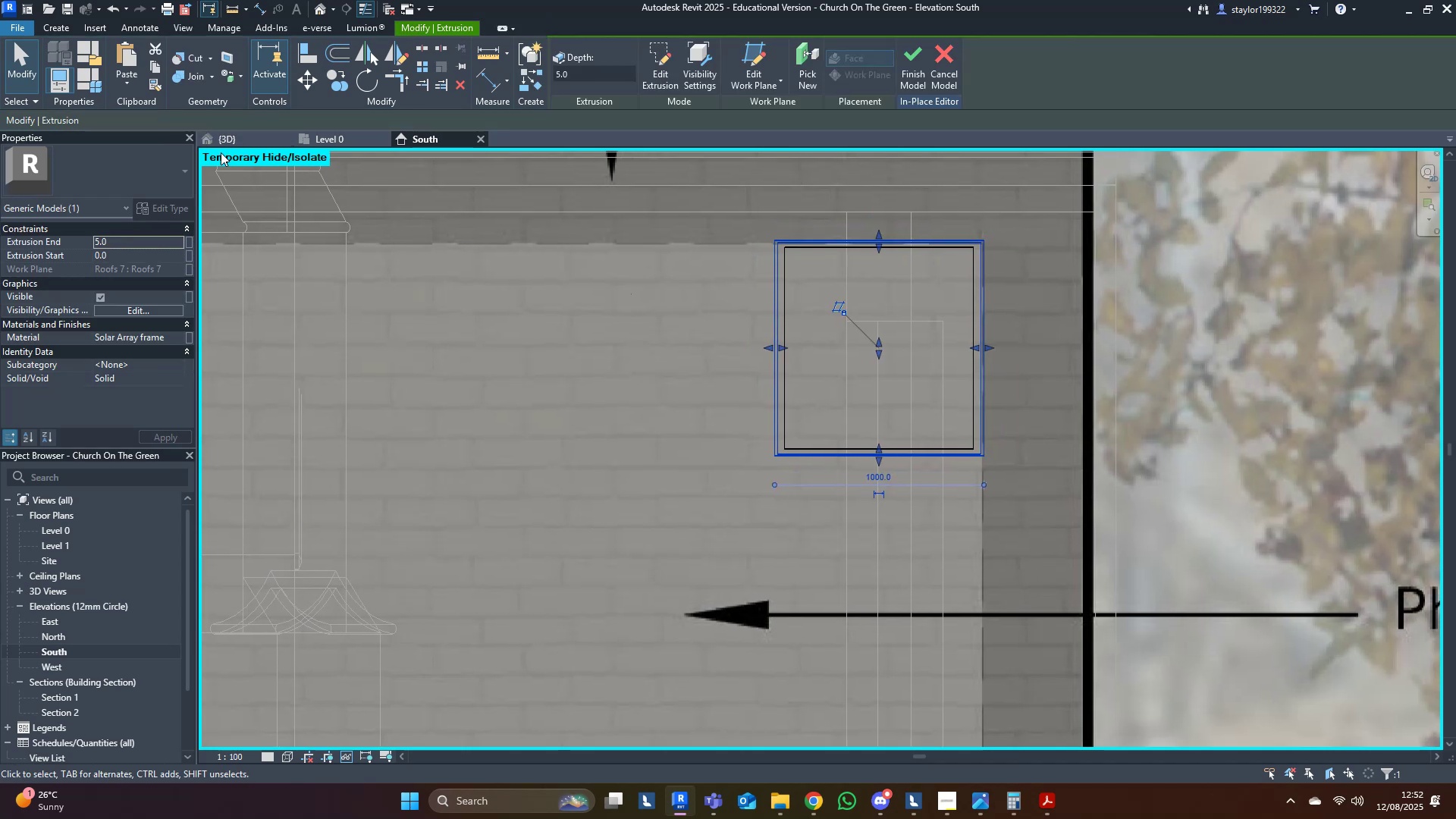 
left_click([209, 136])
 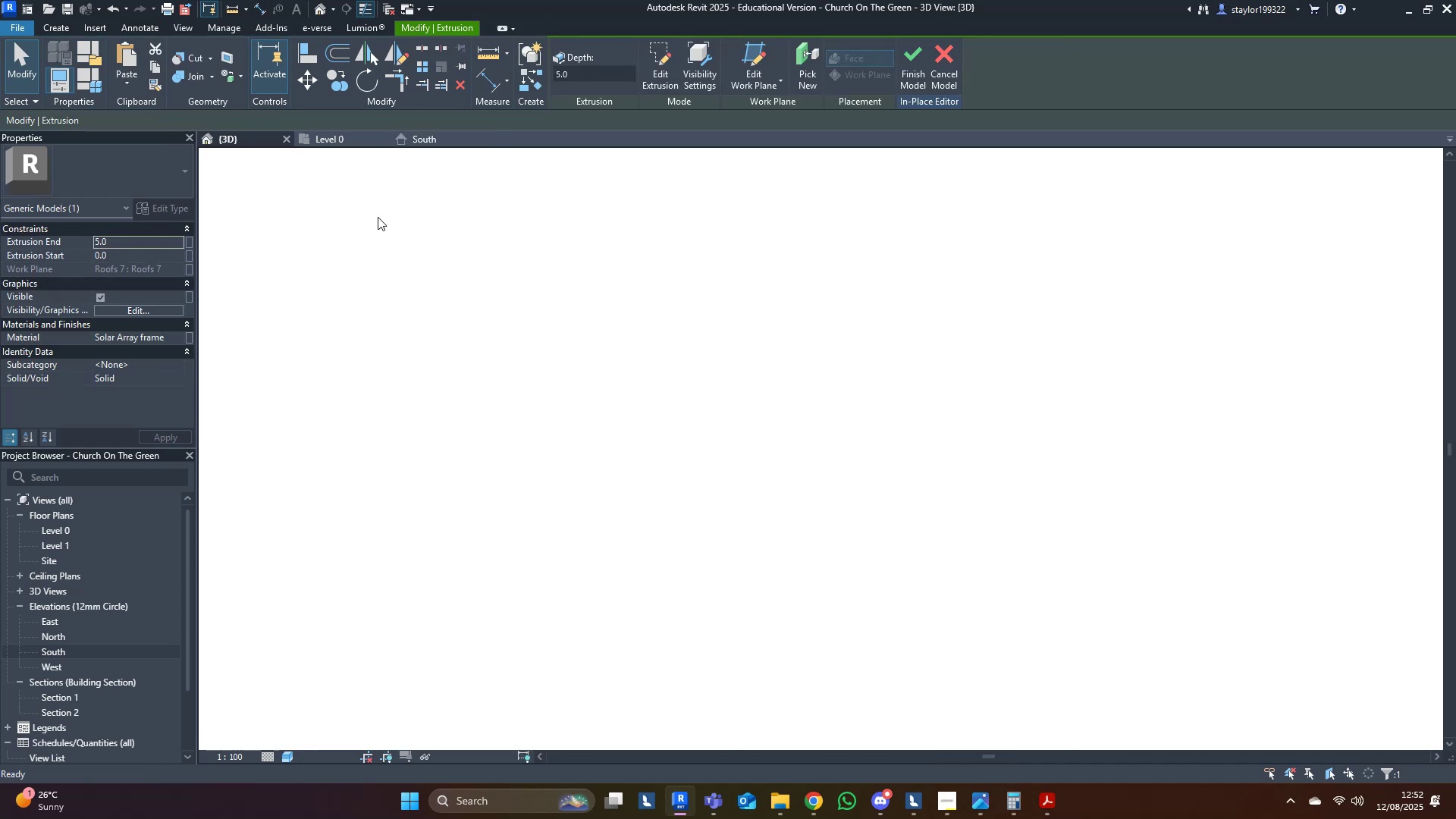 
middle_click([572, 268])
 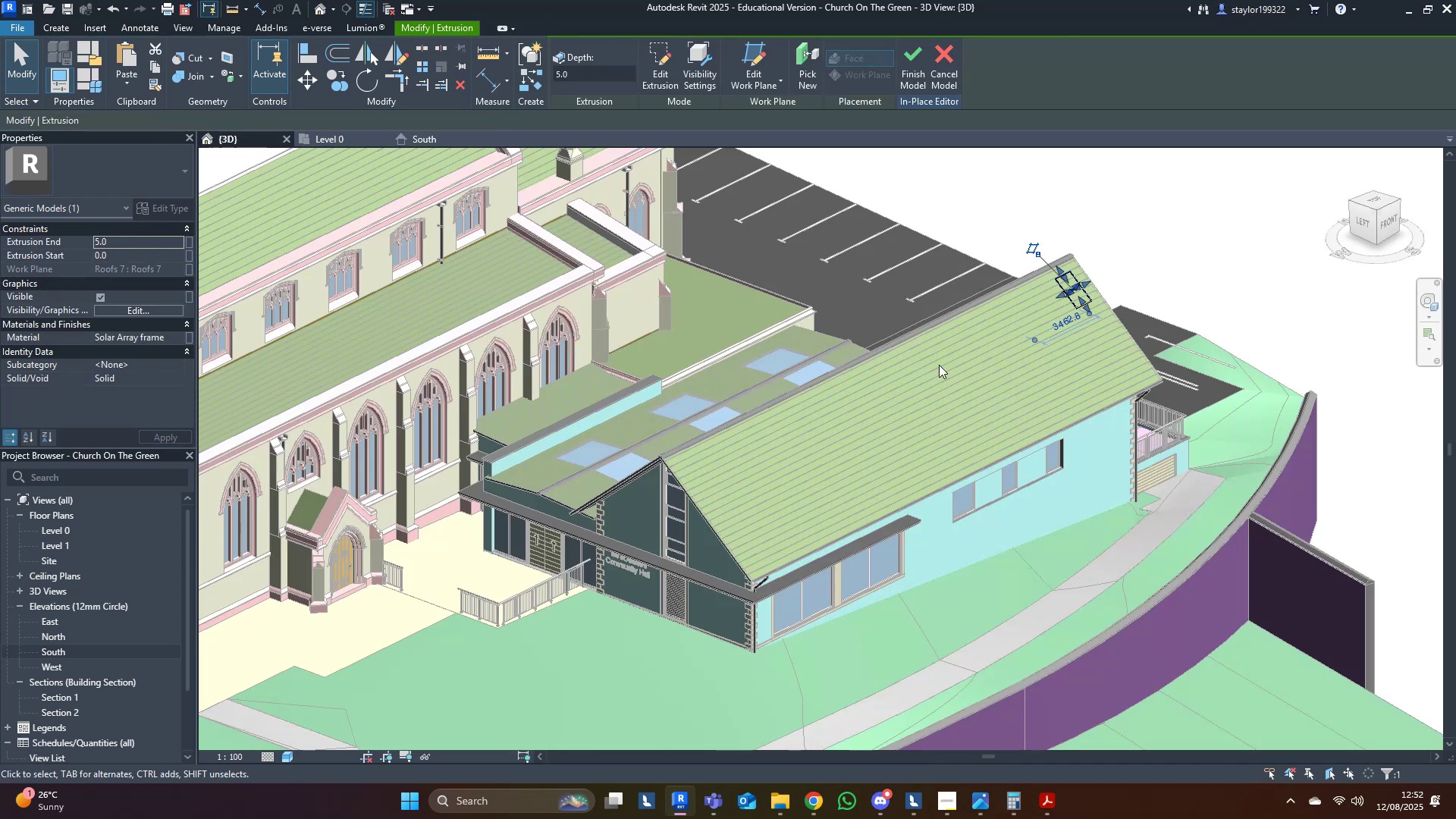 
scroll: coordinate [976, 388], scroll_direction: up, amount: 4.0
 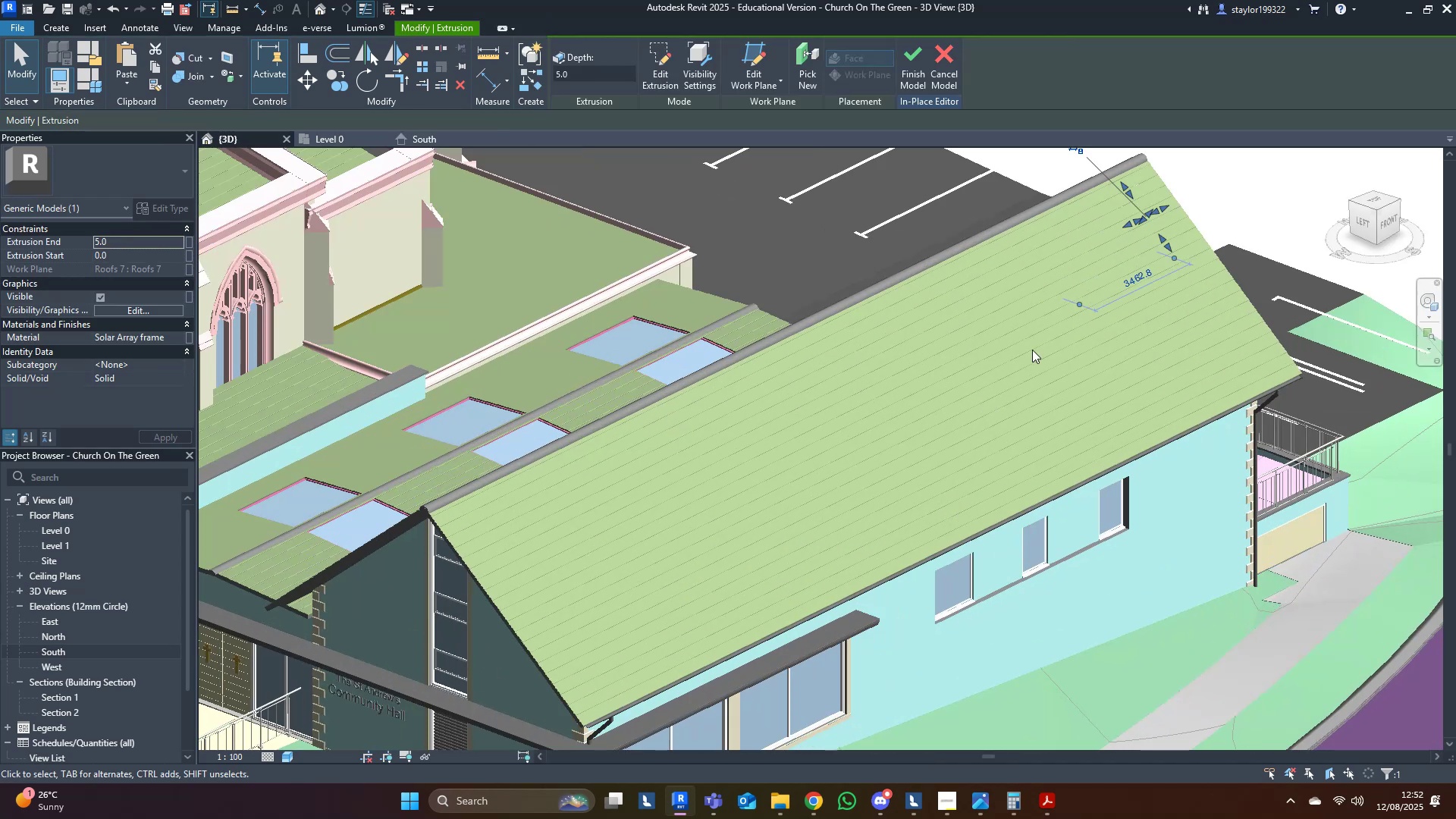 
hold_key(key=ShiftLeft, duration=0.4)
 